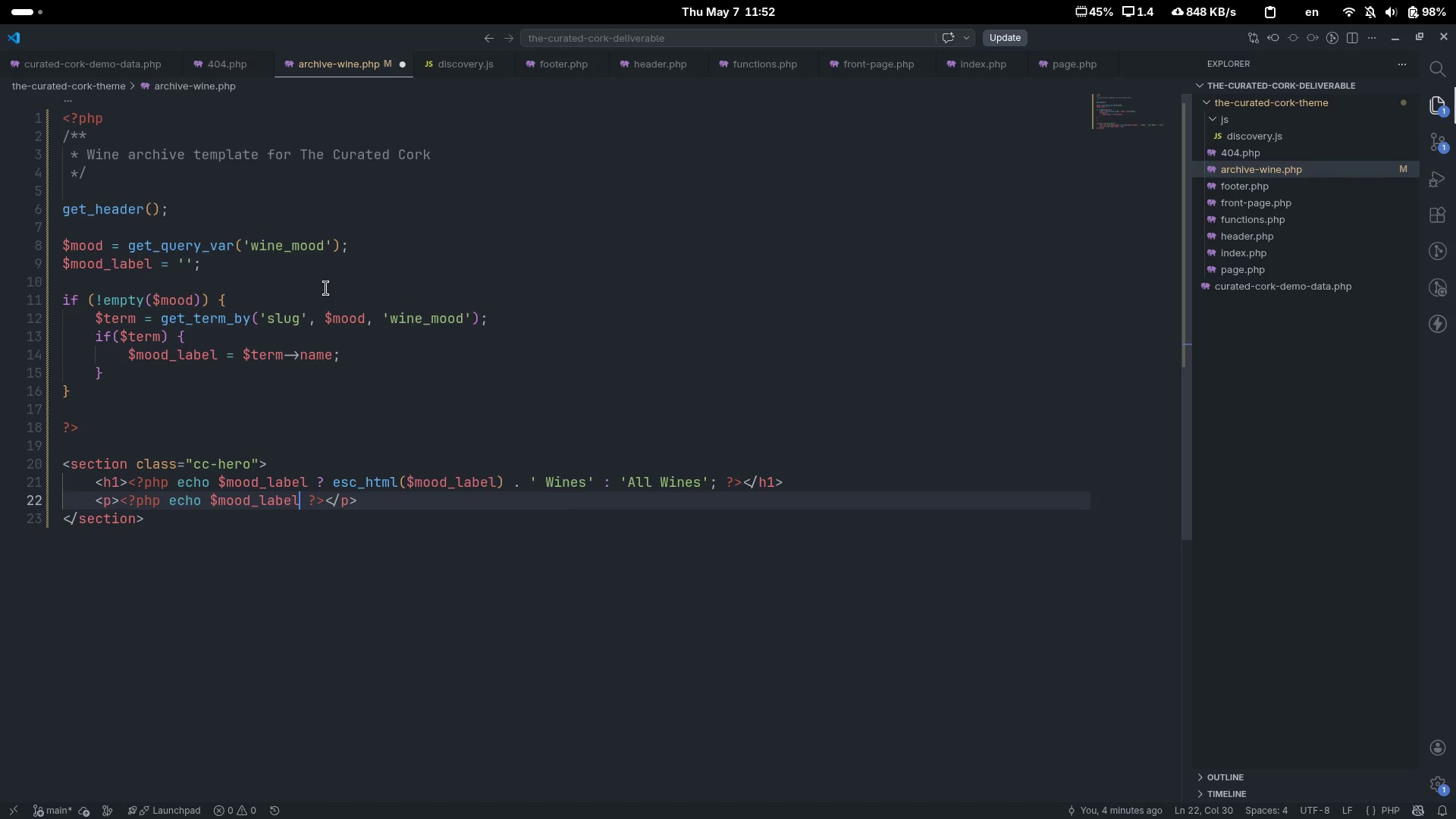 
key(Enter)
 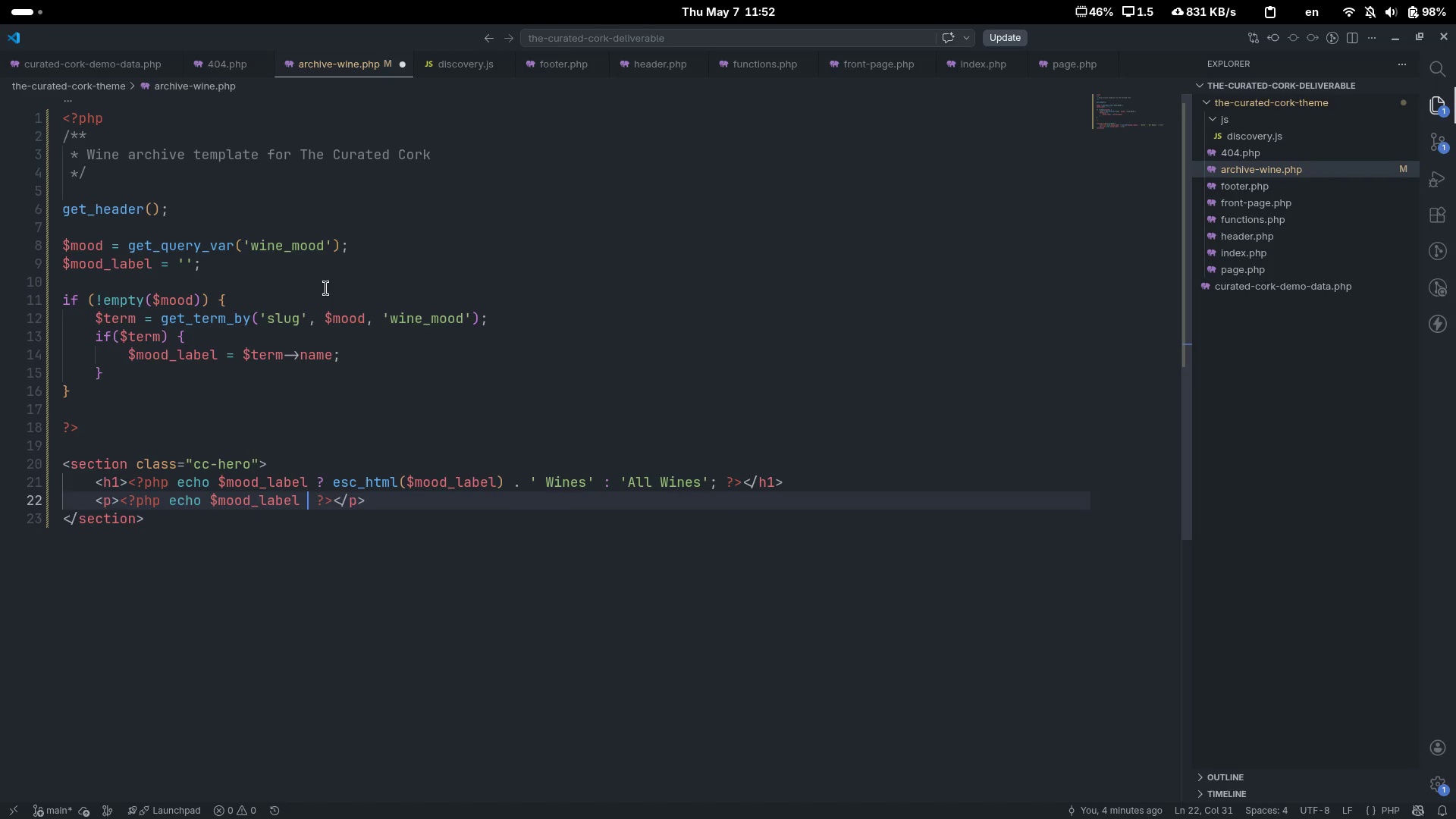 
type( ? 'Wines curated for a )
 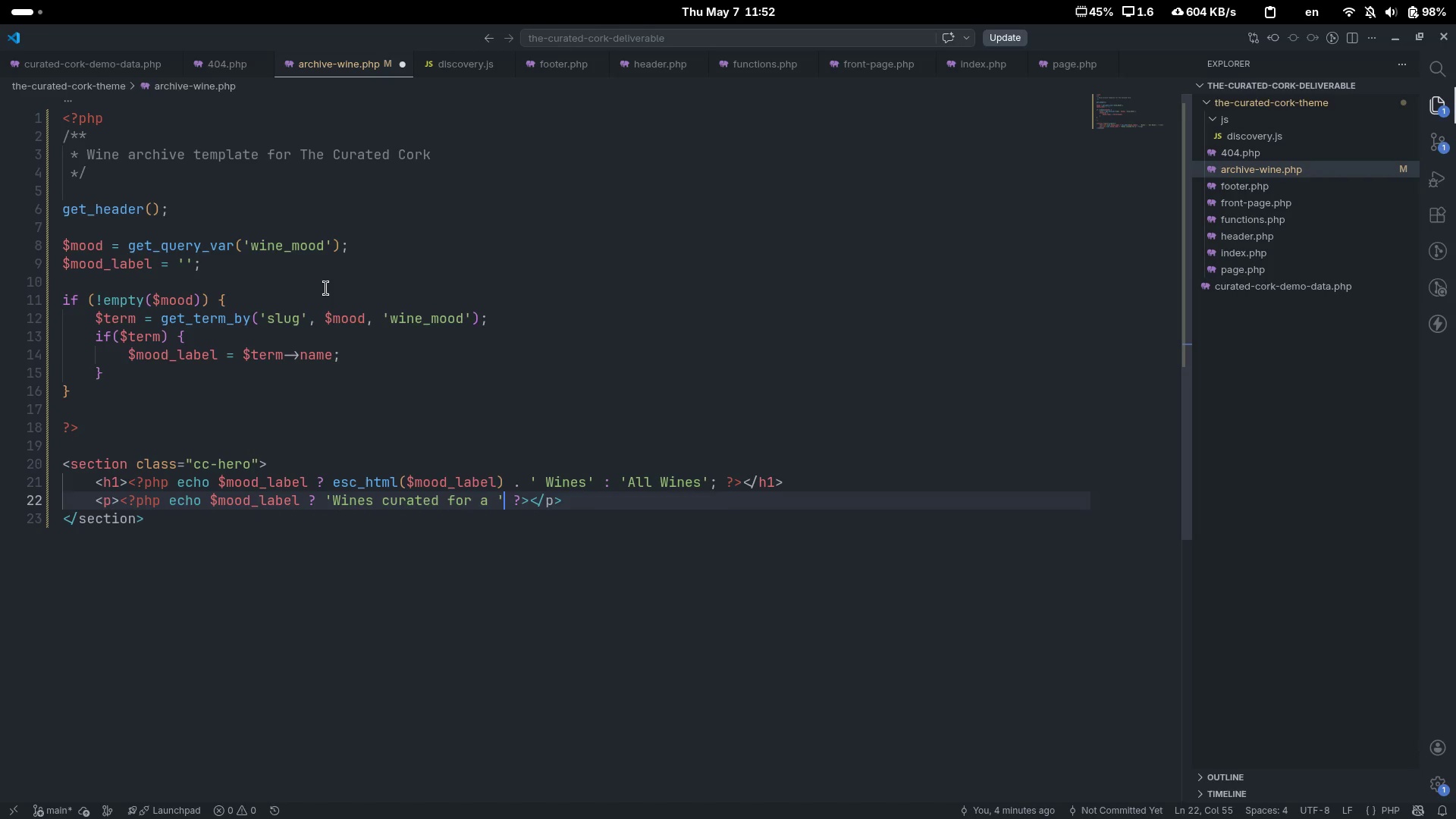 
key(ArrowRight)
 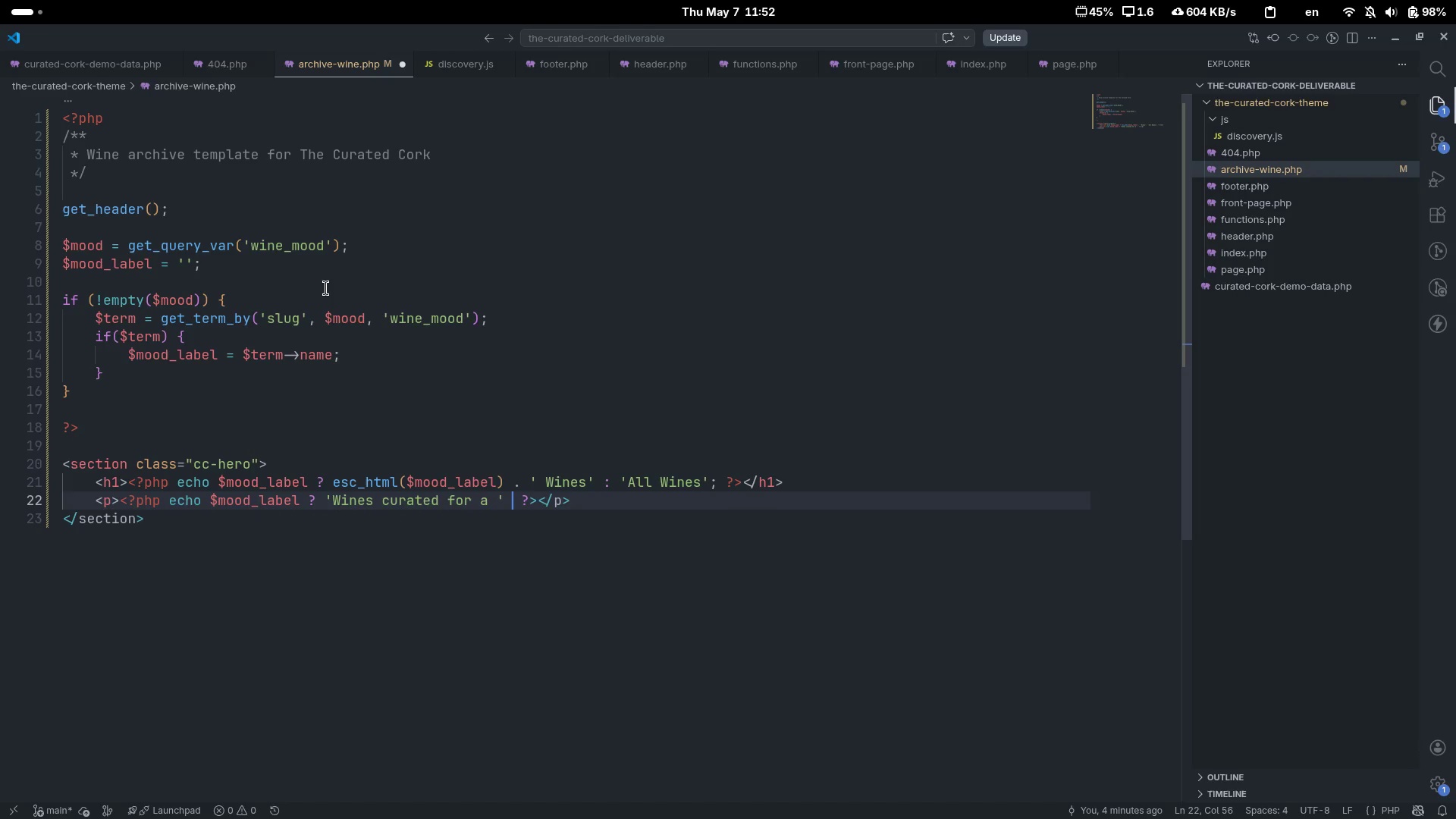 
type( . esc_html(strtolo)
key(Tab)
type(($moo)
 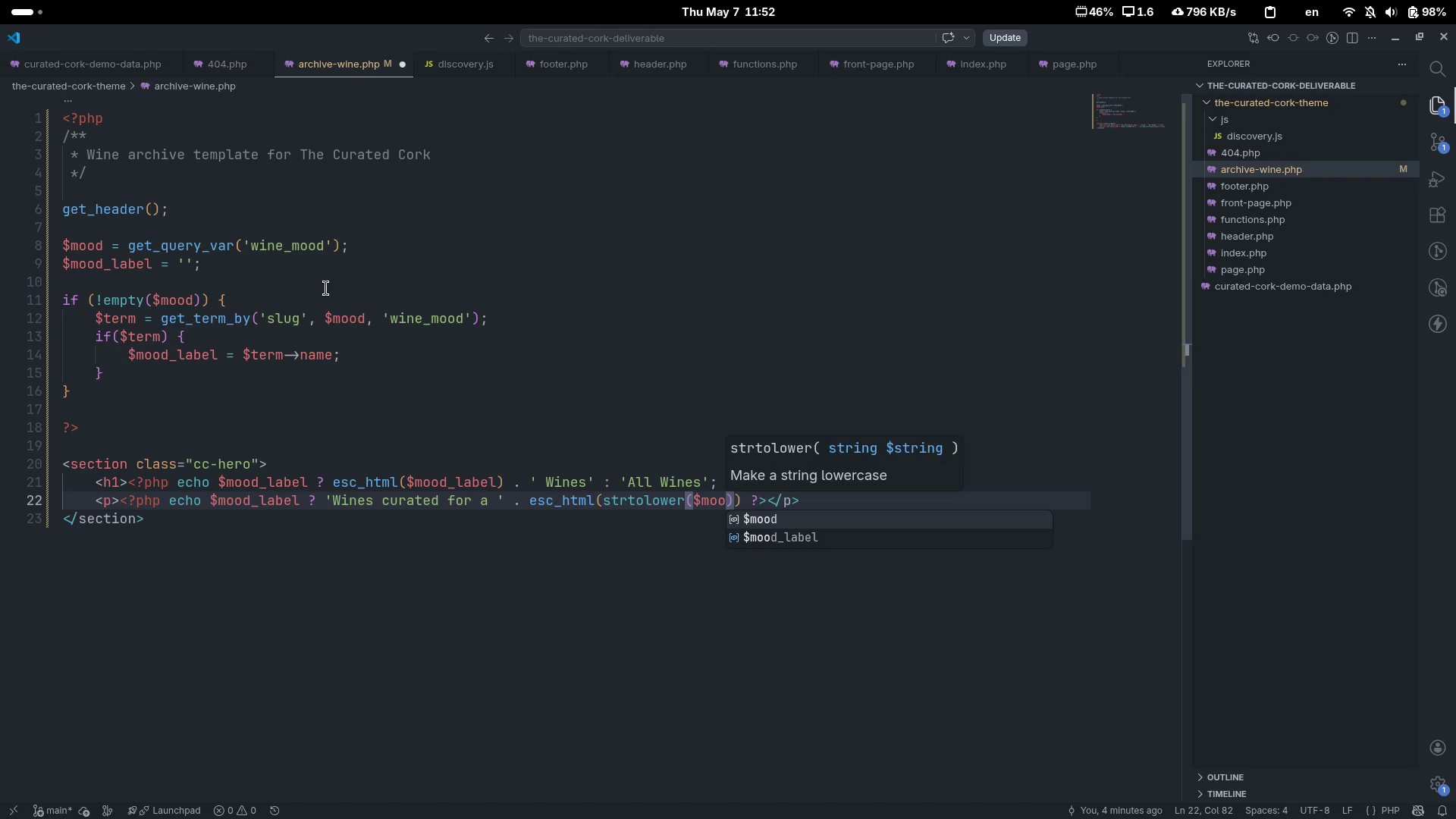 
key(ArrowDown)
 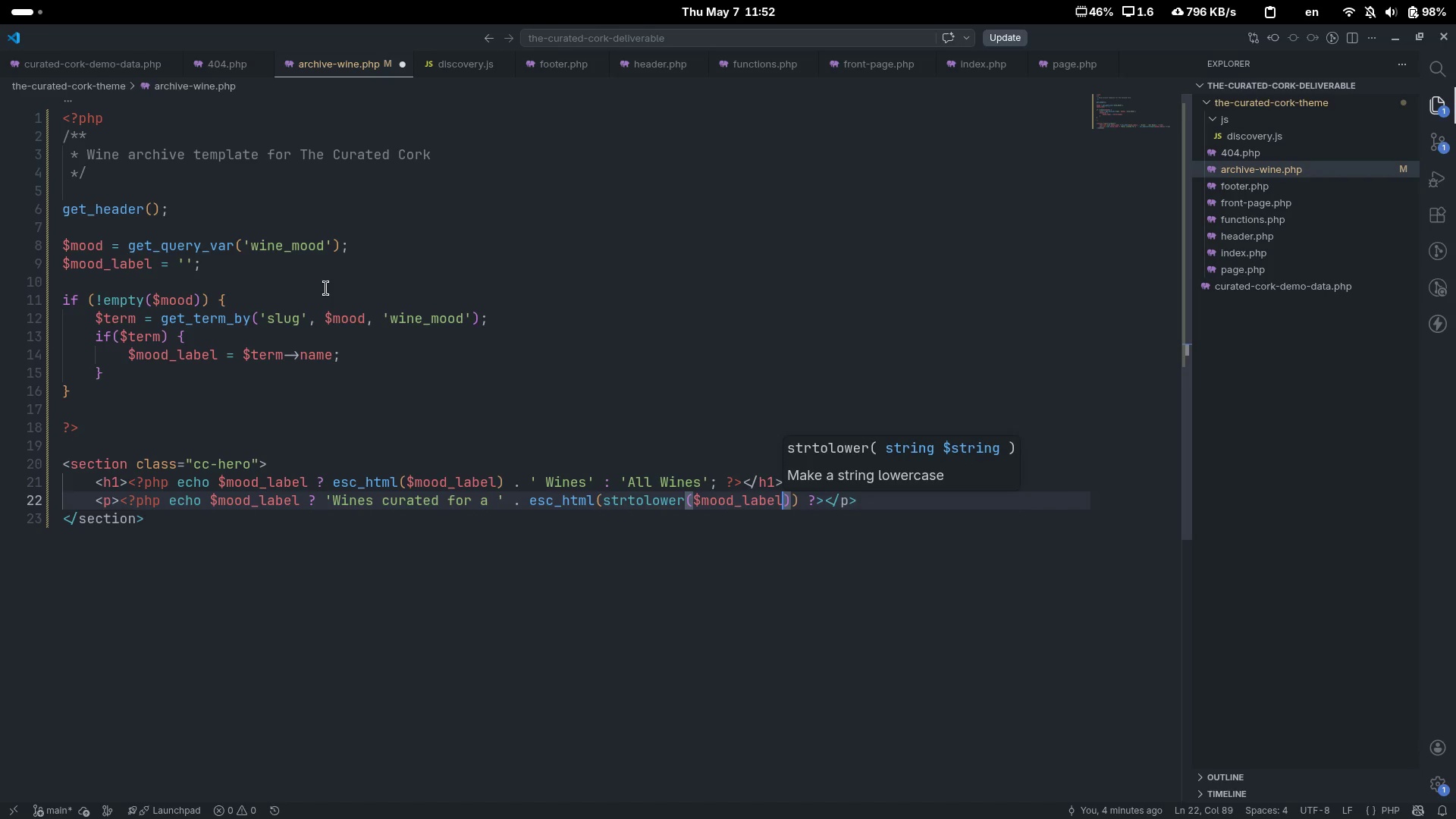 
key(Enter)
 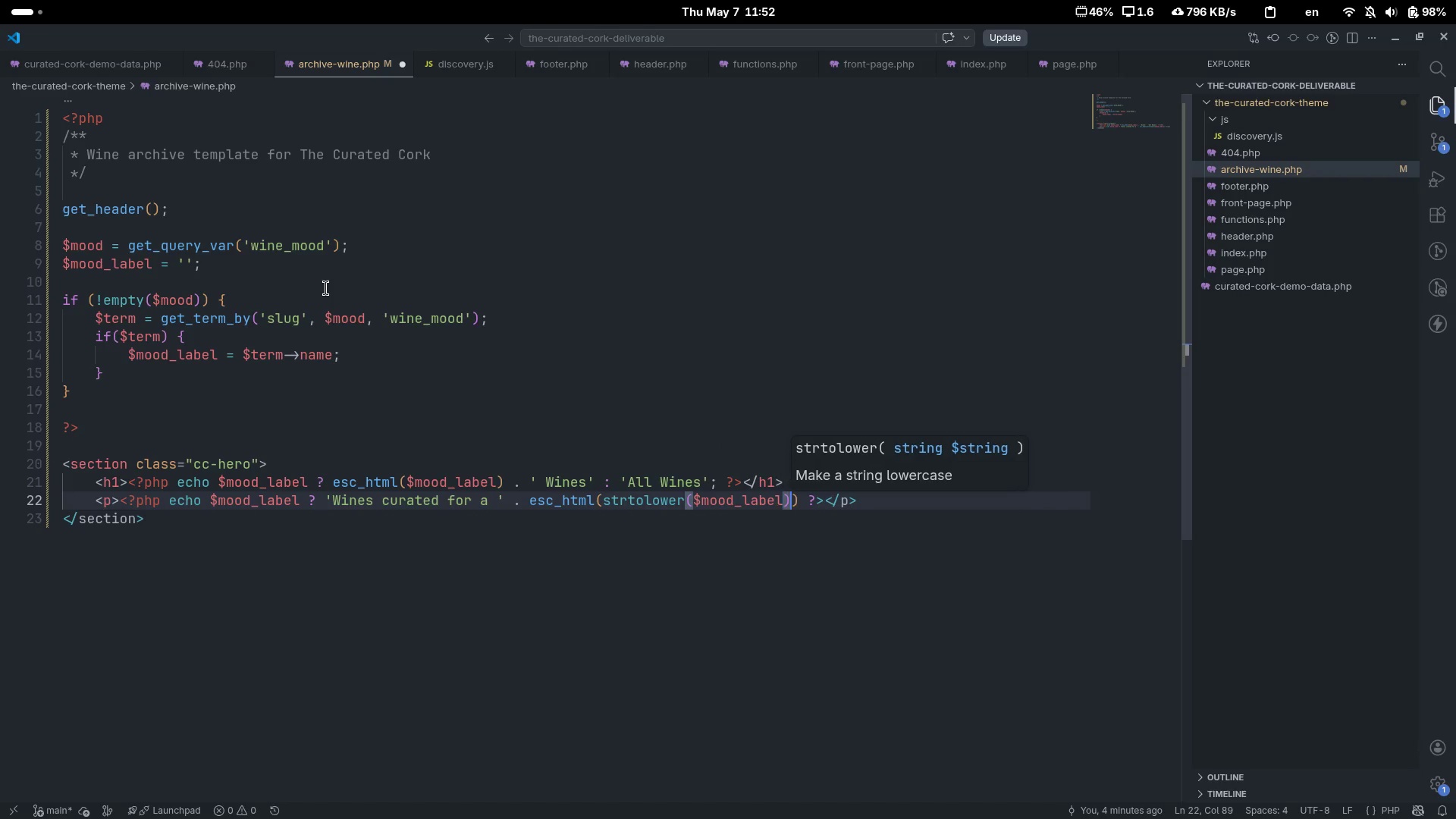 
key(ArrowRight)
 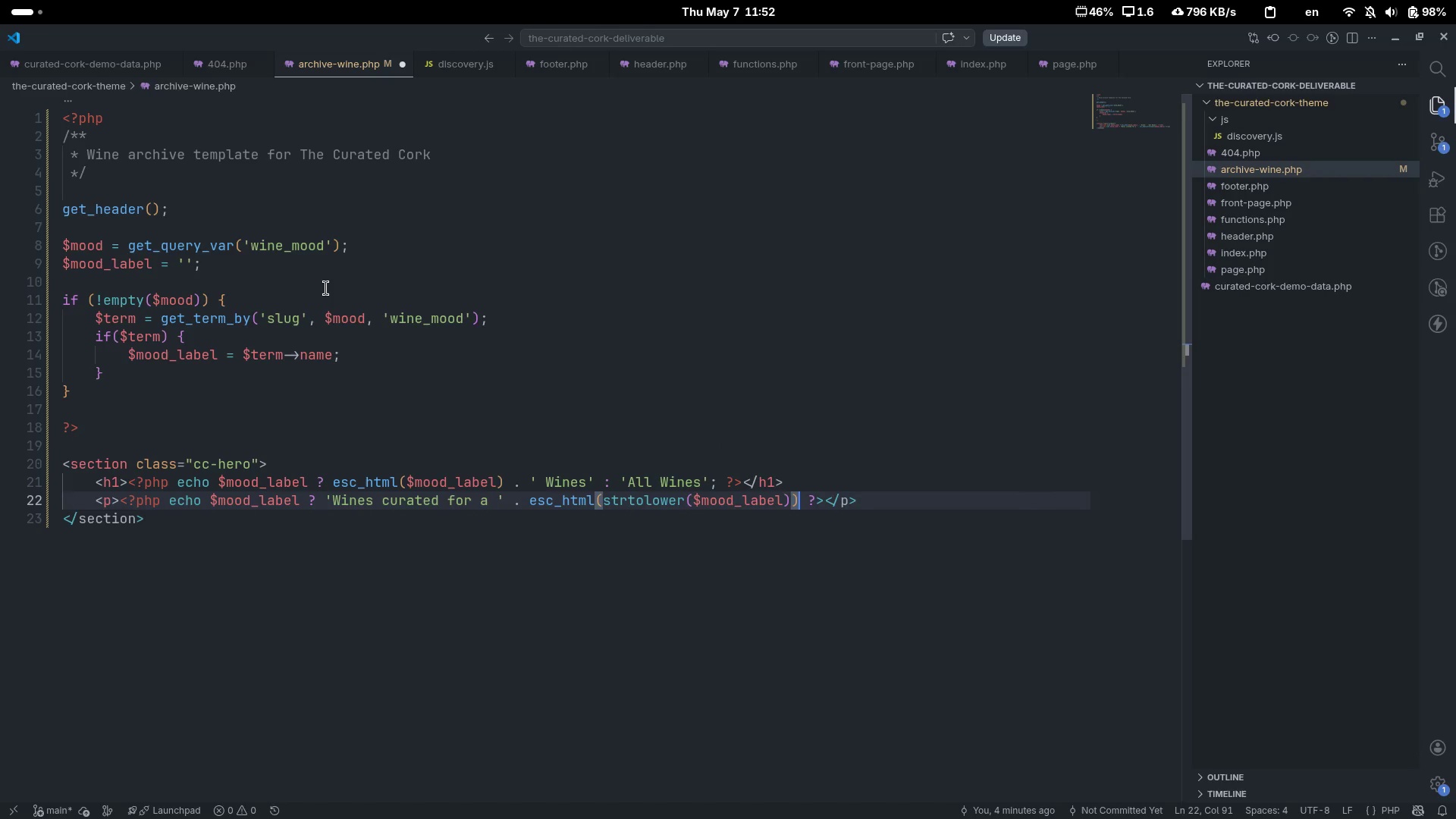 
key(ArrowRight)
 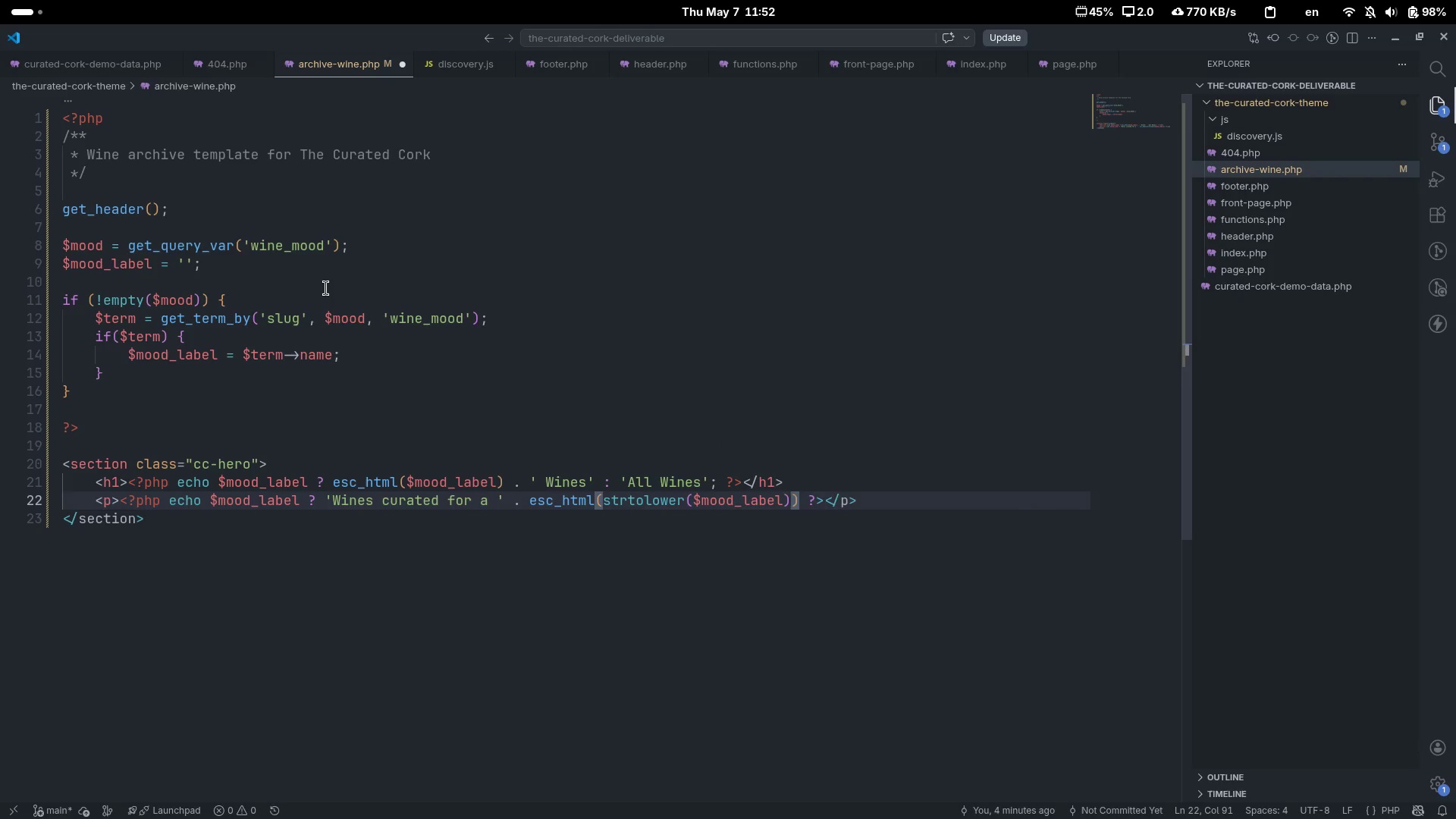 
hold_key(key=Space, duration=0.33)
 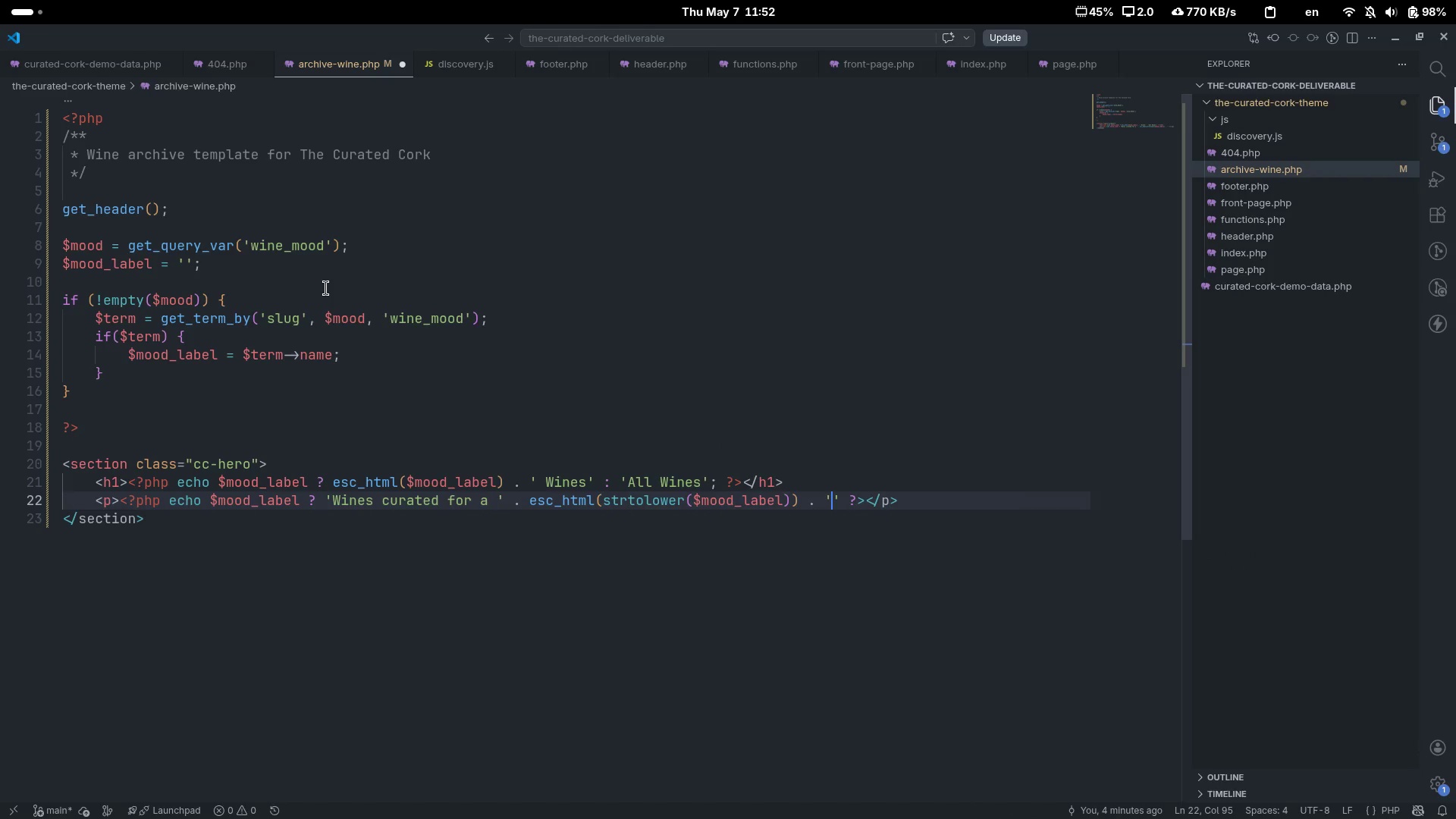 
type(. 'mood.)
 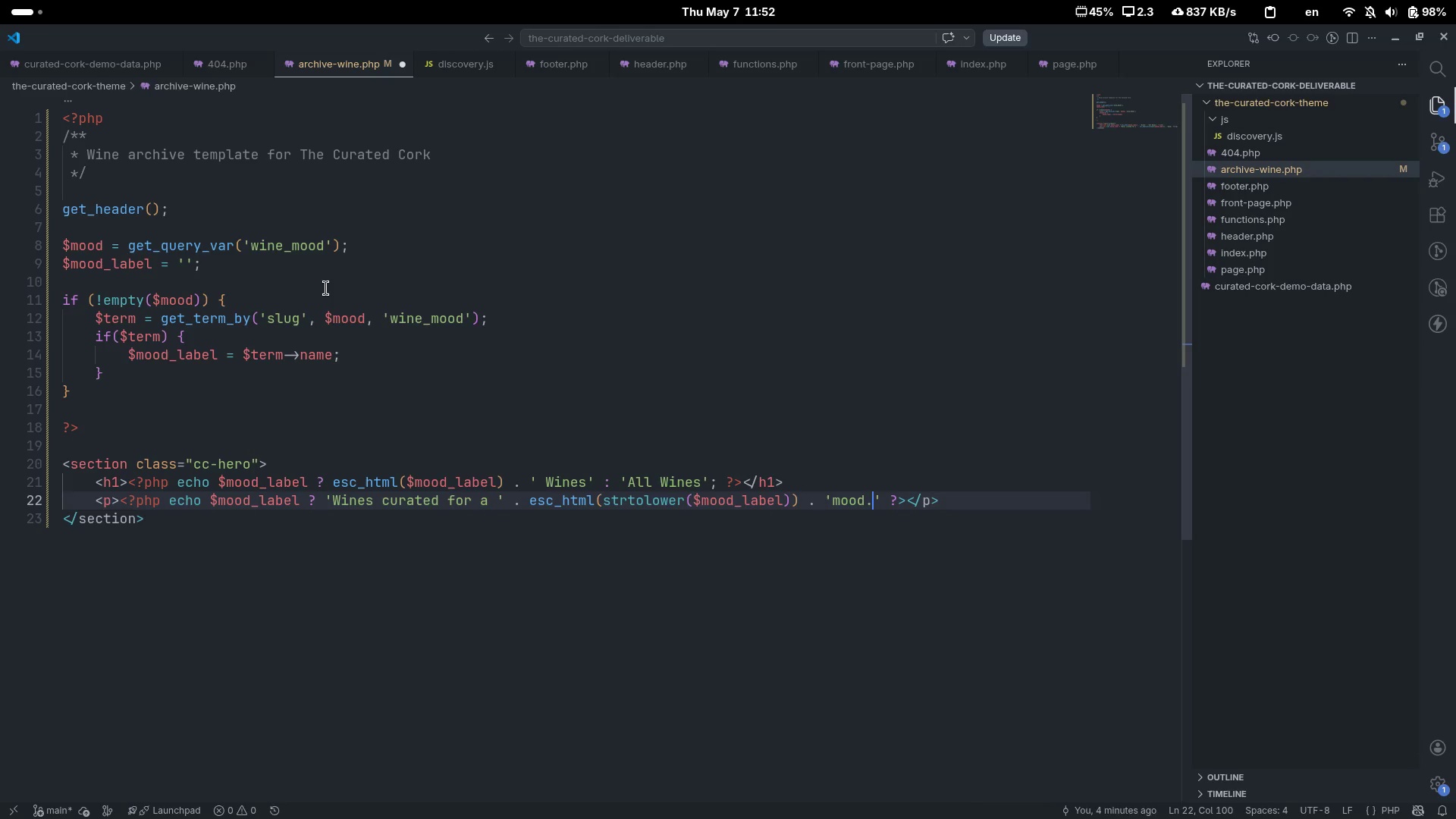 
key(ArrowRight)
 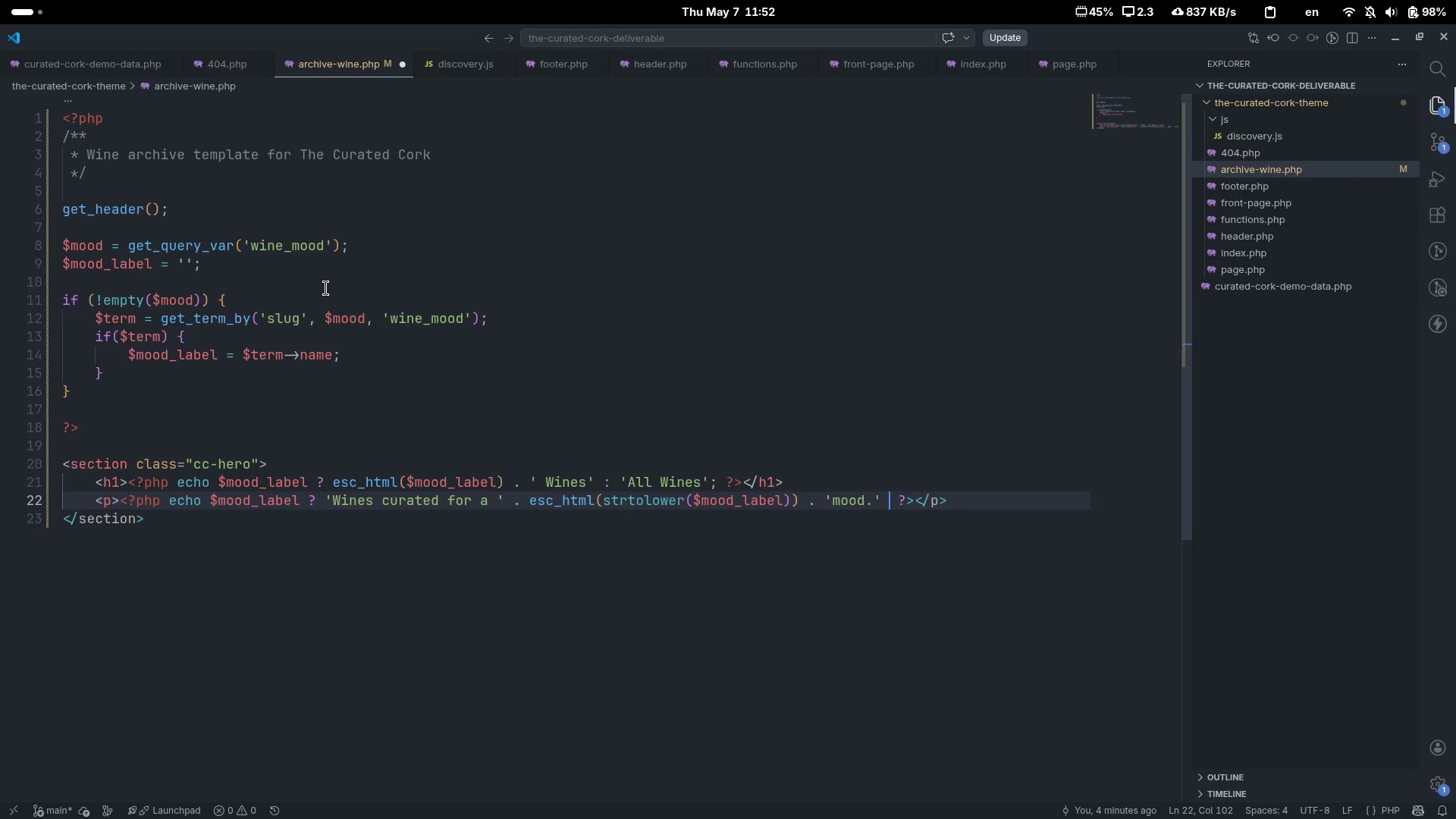 
type( : 'Browse our complete collection)
 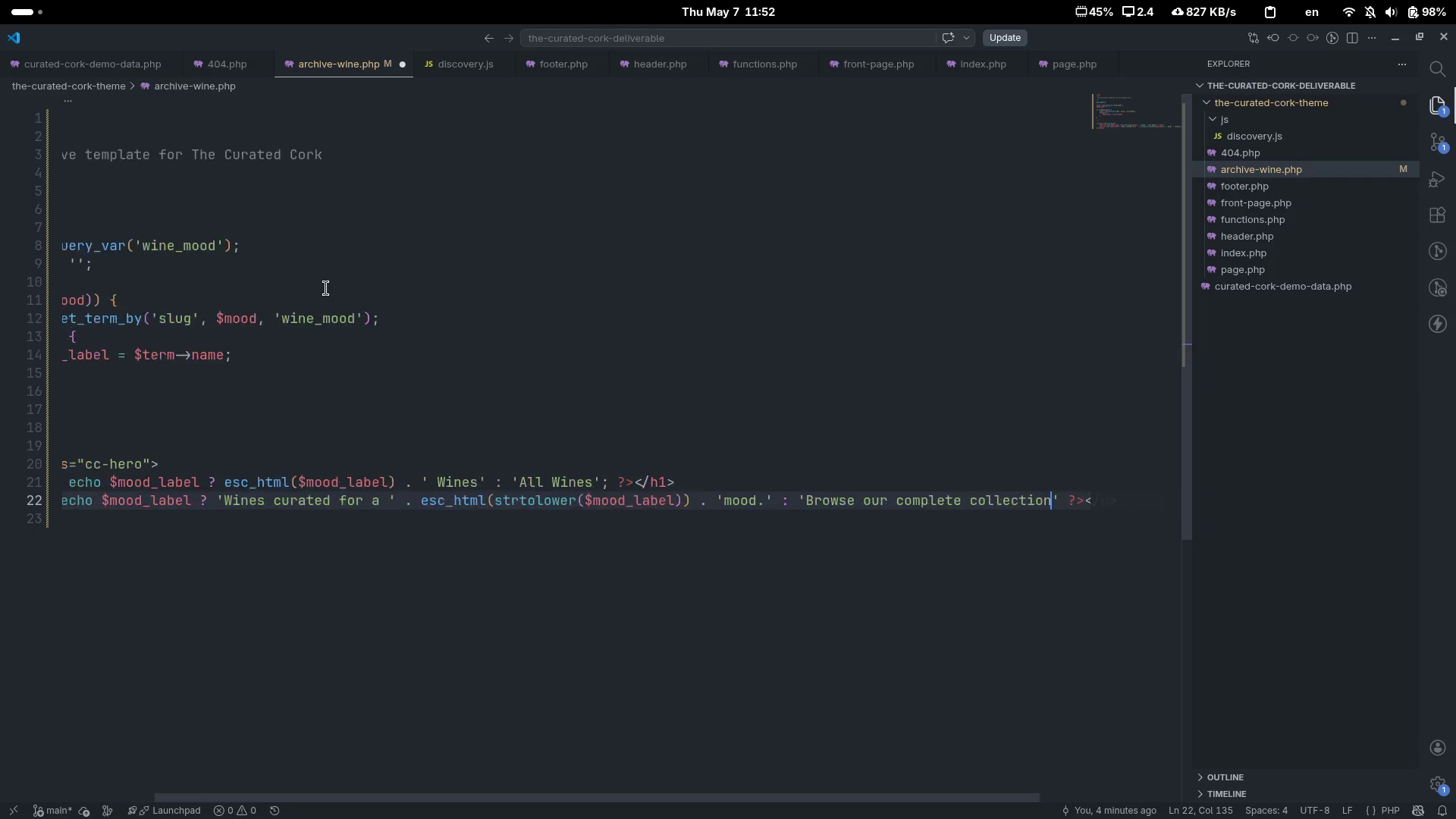 
scroll: coordinate [326, 288], scroll_direction: down, amount: 6.0
 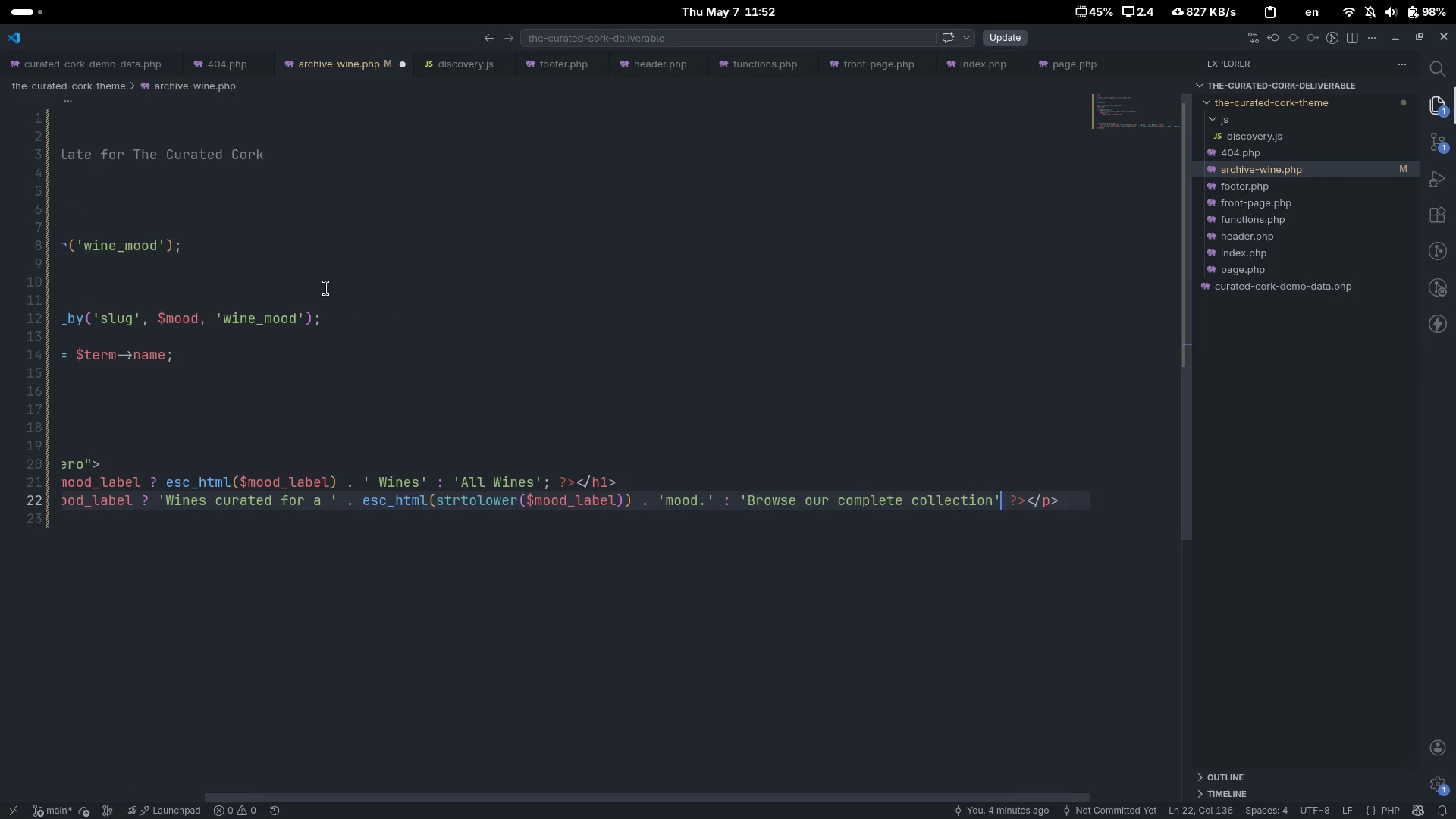 
key(ArrowRight)
 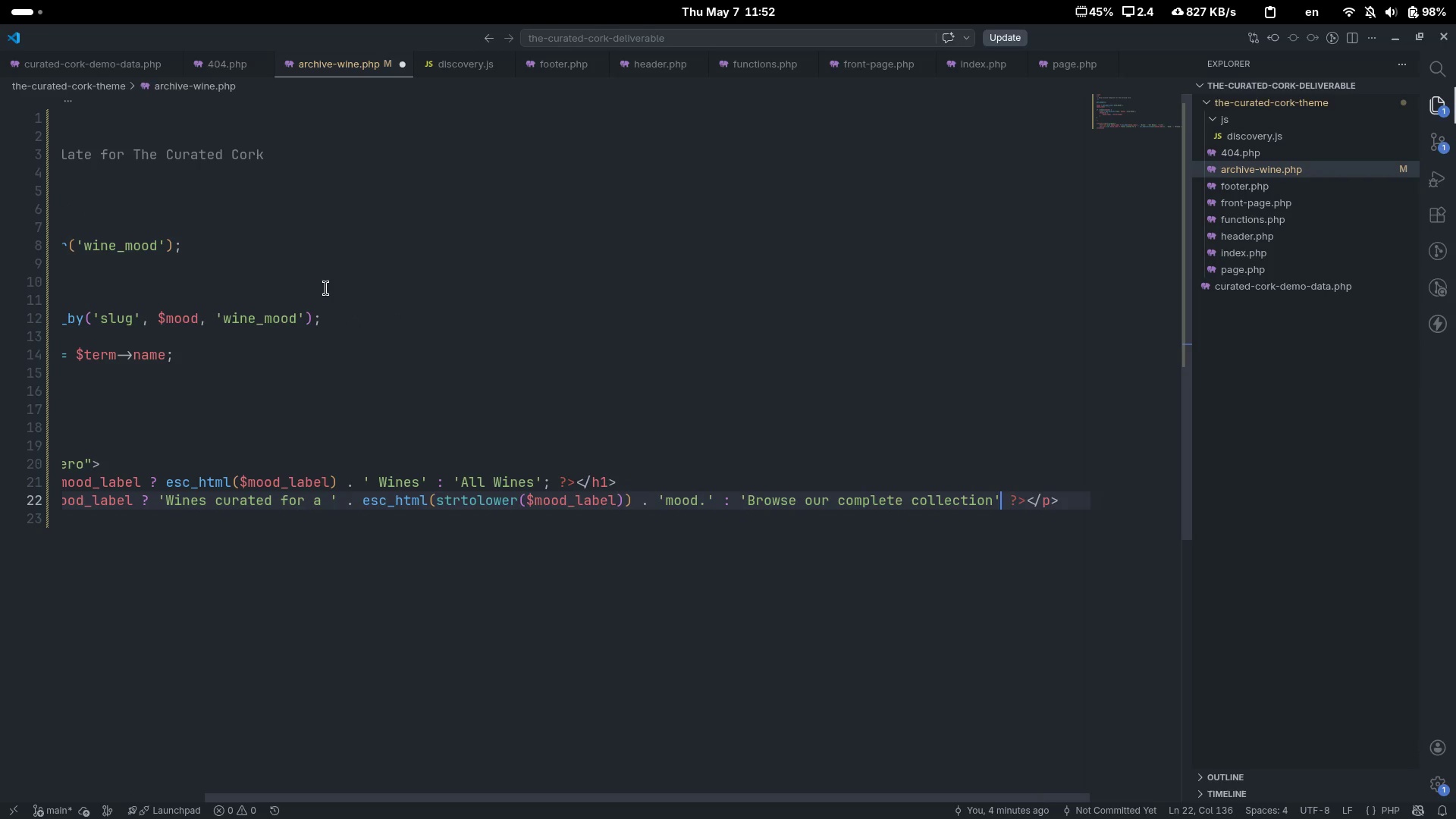 
key(Semicolon)
 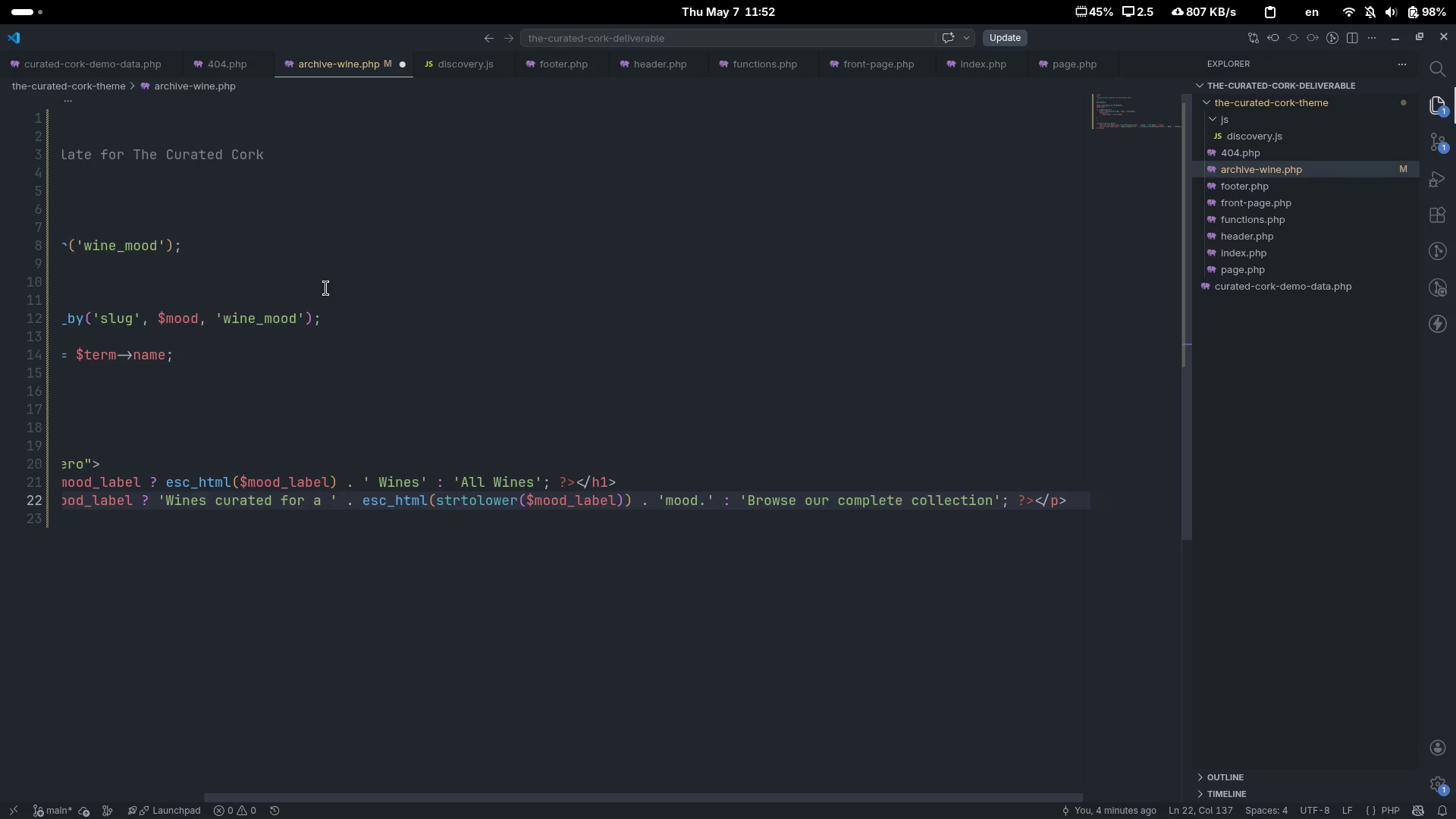 
key(ArrowDown)
 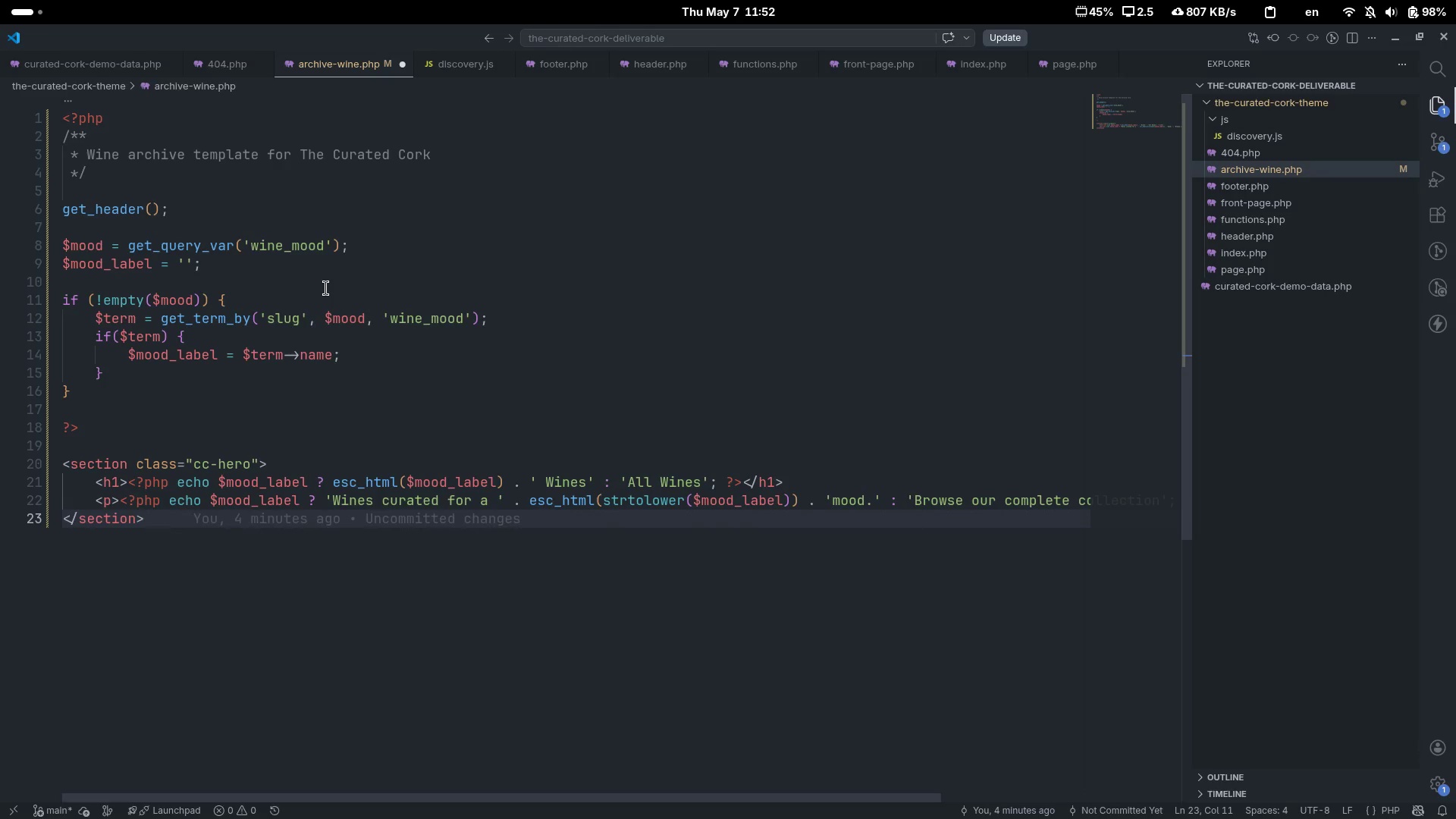 
scroll: coordinate [326, 288], scroll_direction: up, amount: 16.0
 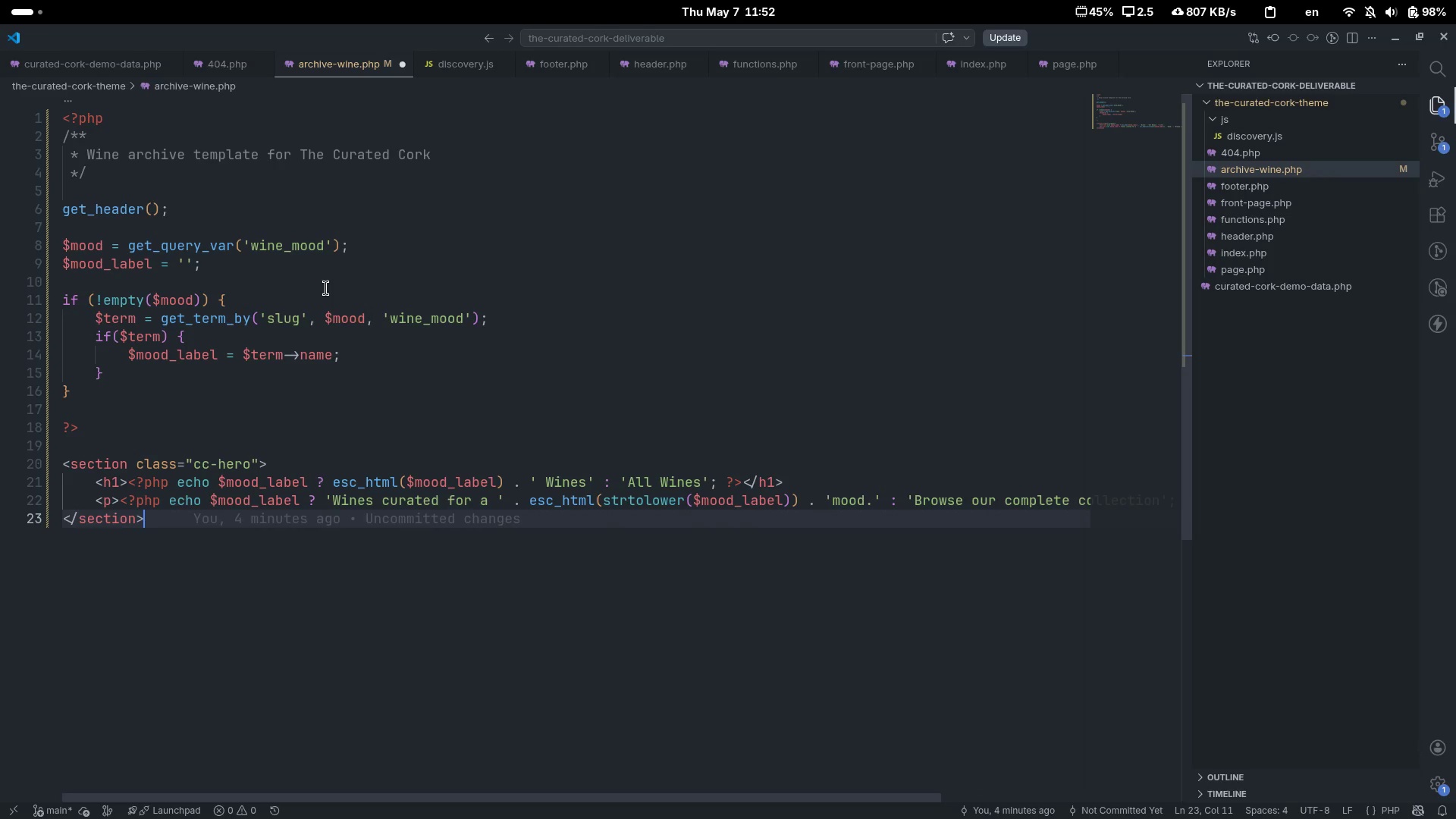 
key(Enter)
 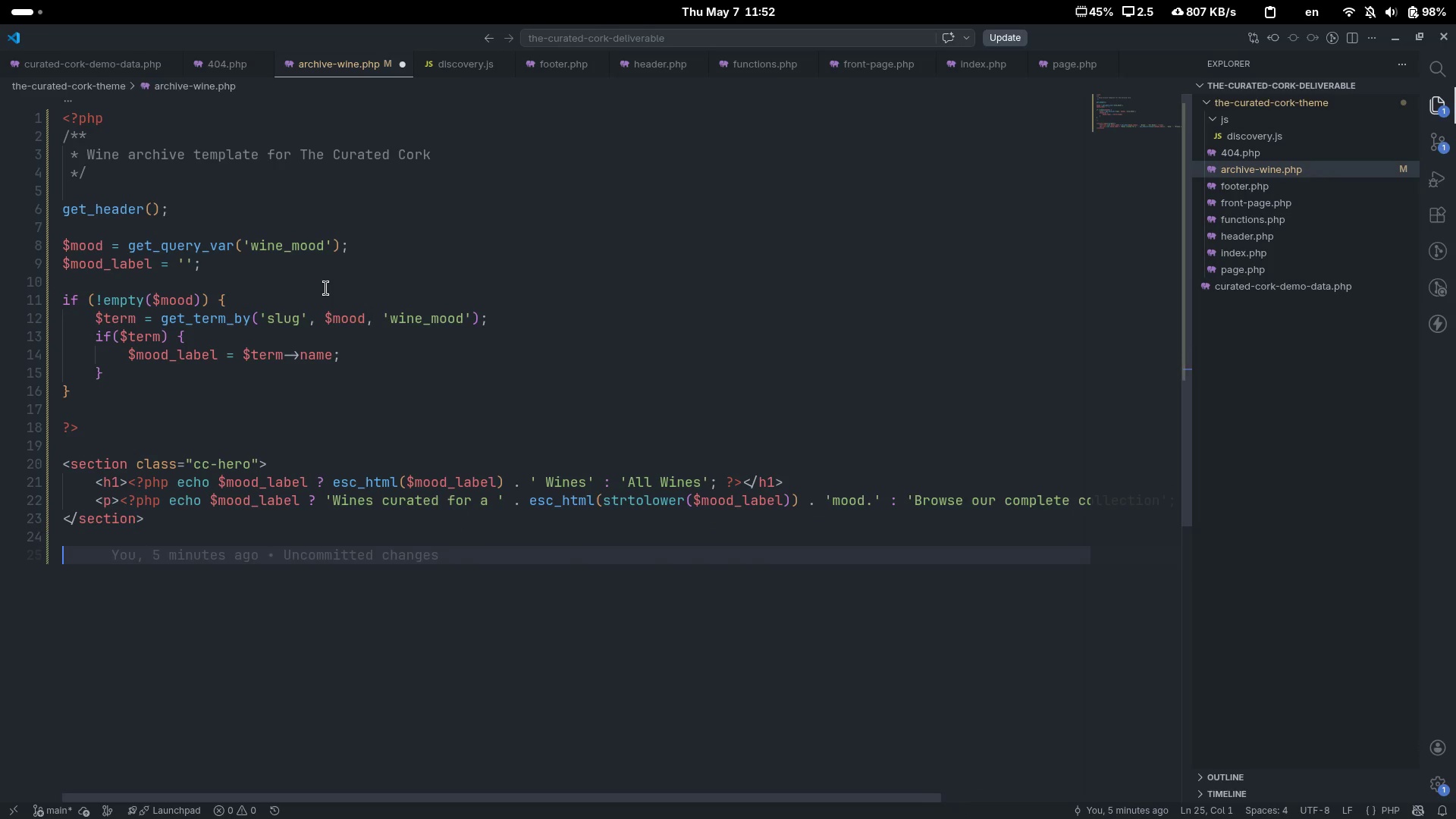 
key(Enter)
 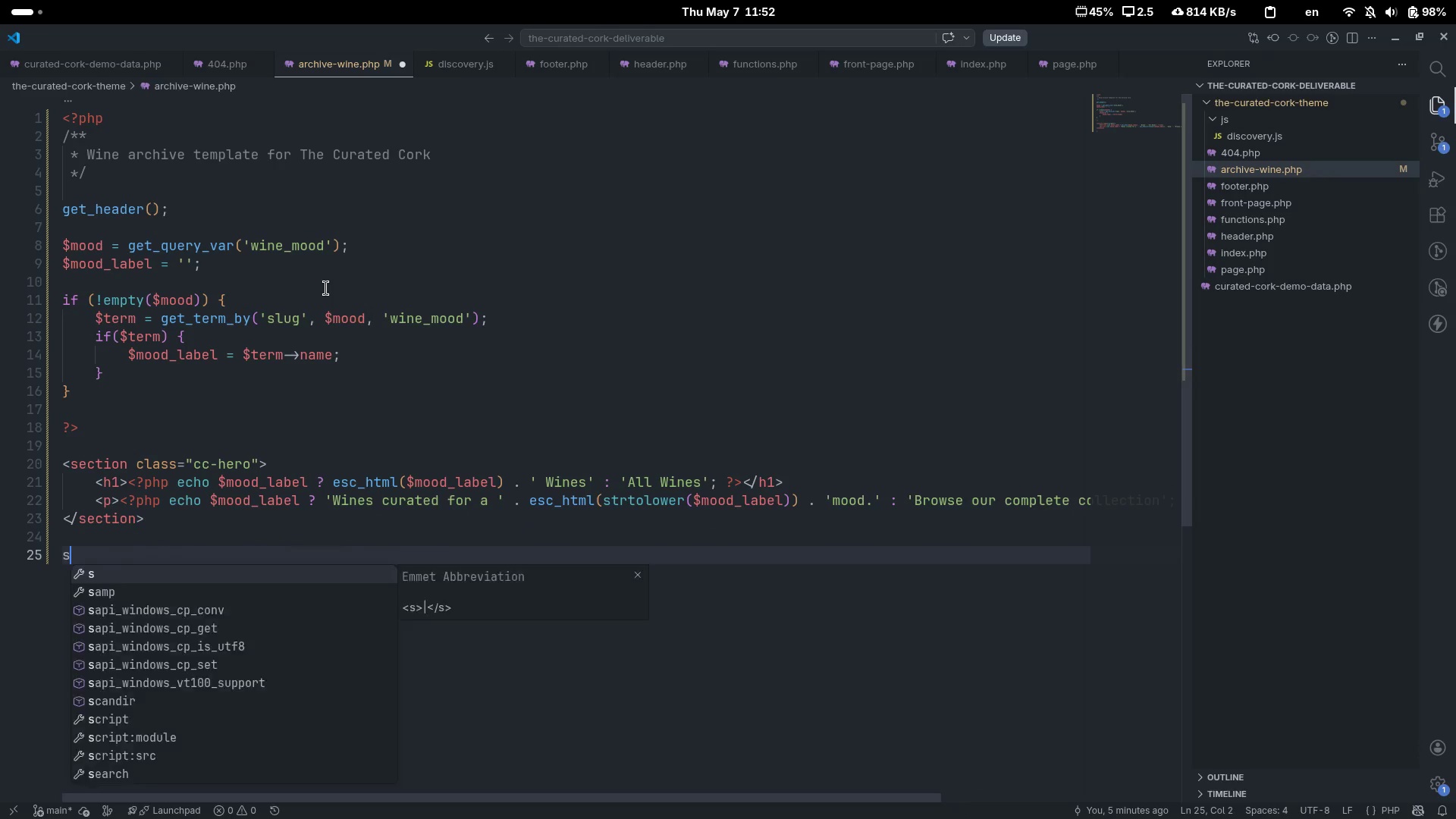 
type(section)
key(Tab)
 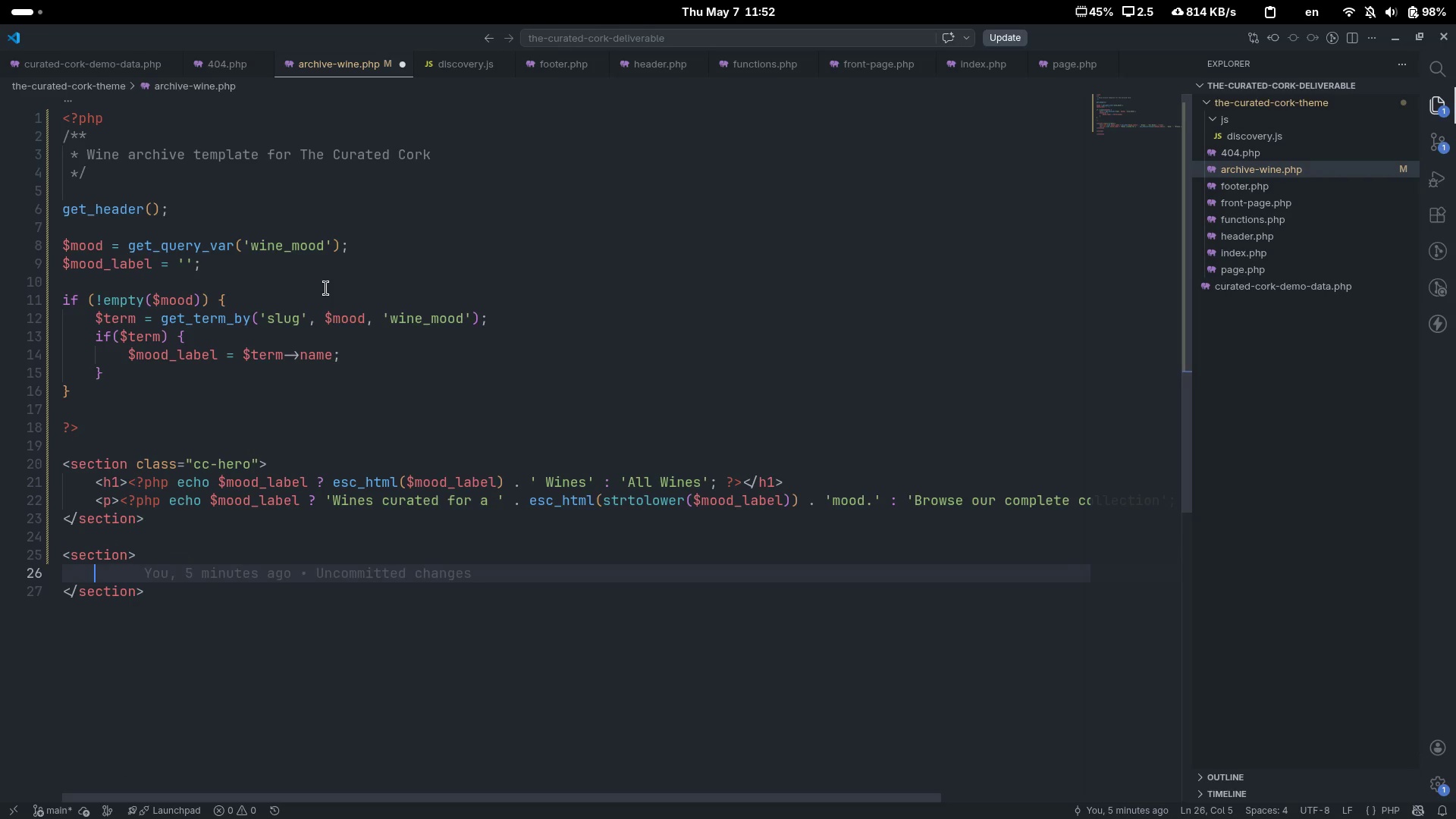 
key(Enter)
 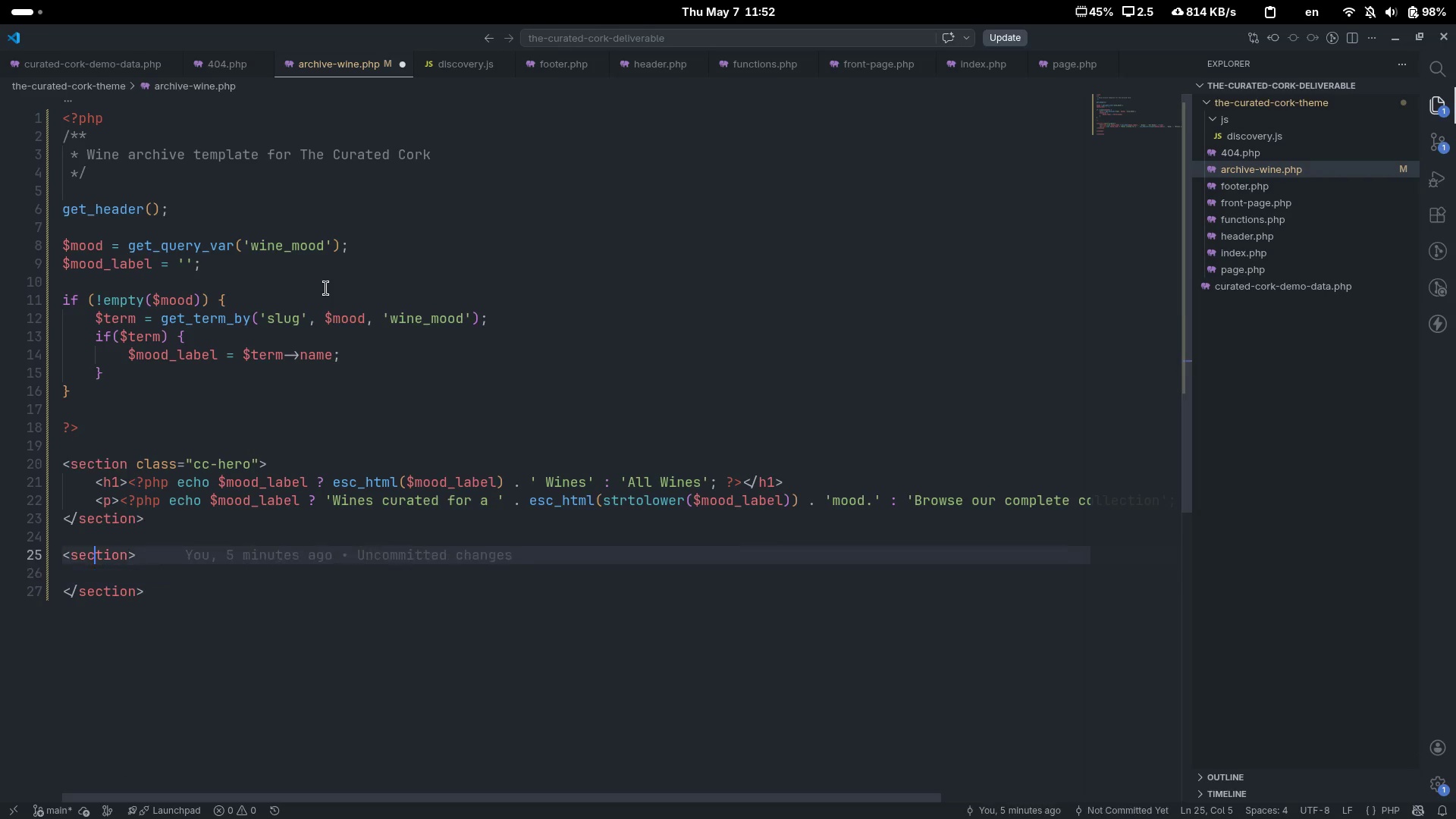 
key(ArrowUp)
 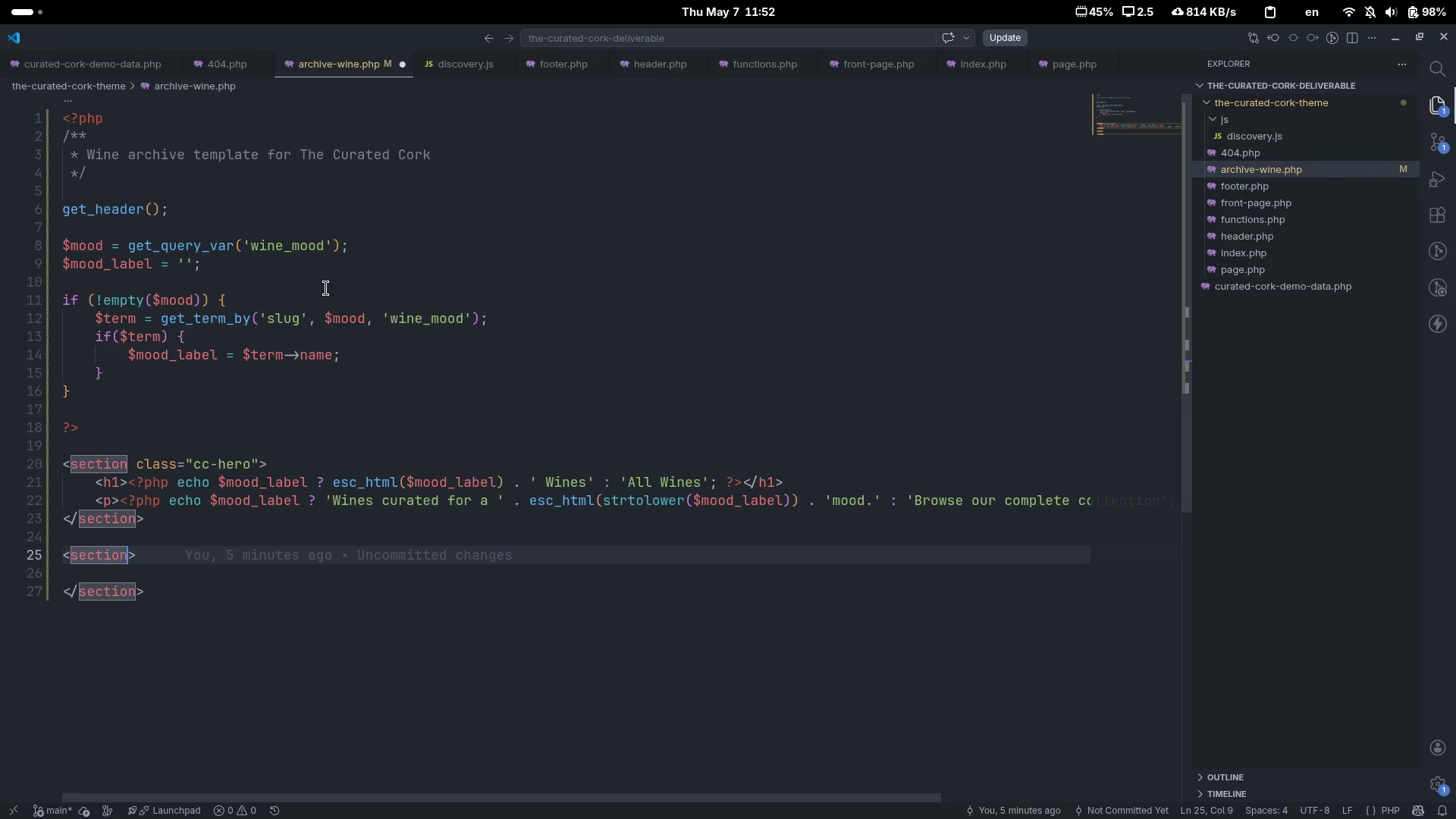 
key(Control+ArrowRight)
 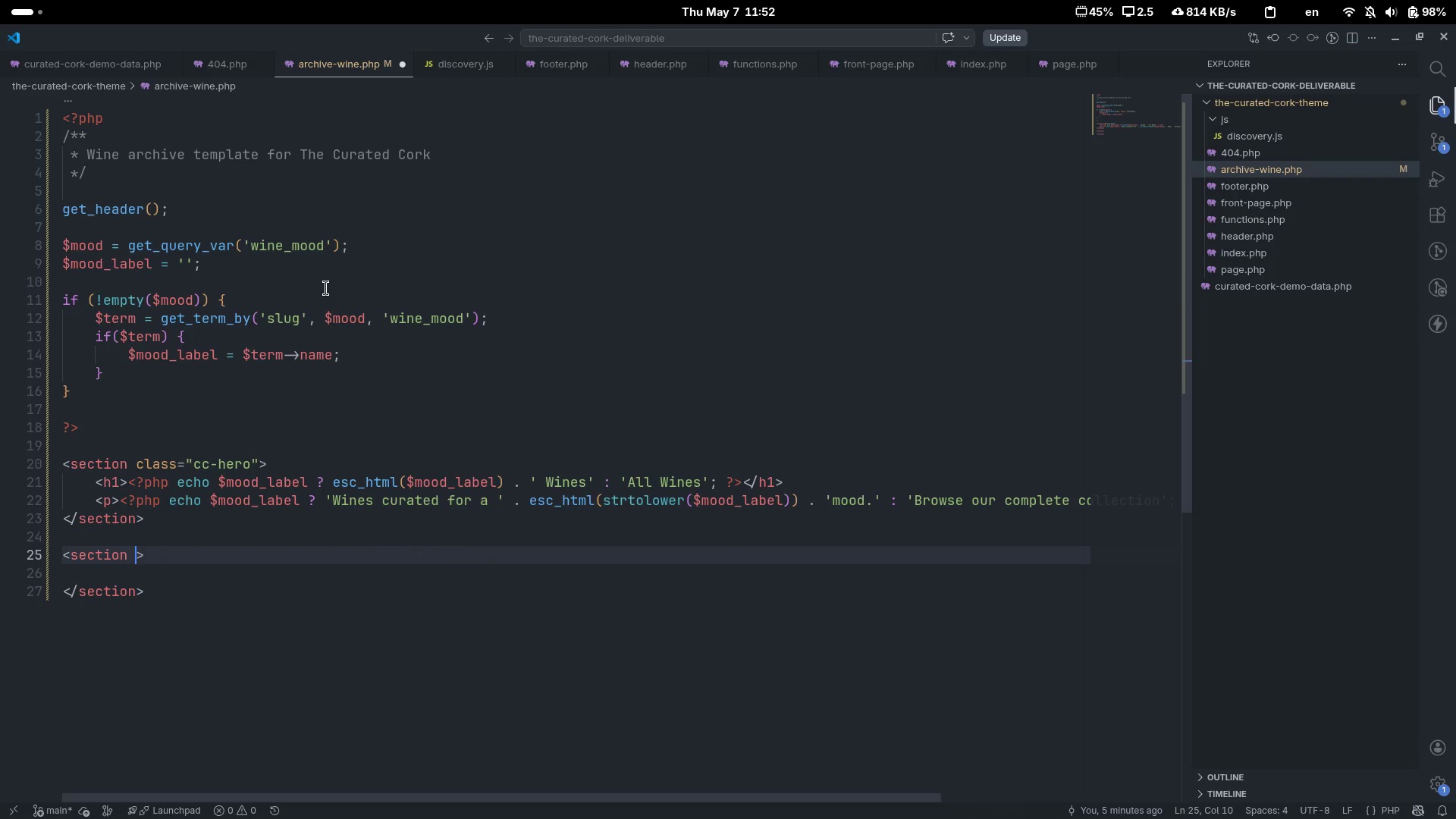 
type( class="")
 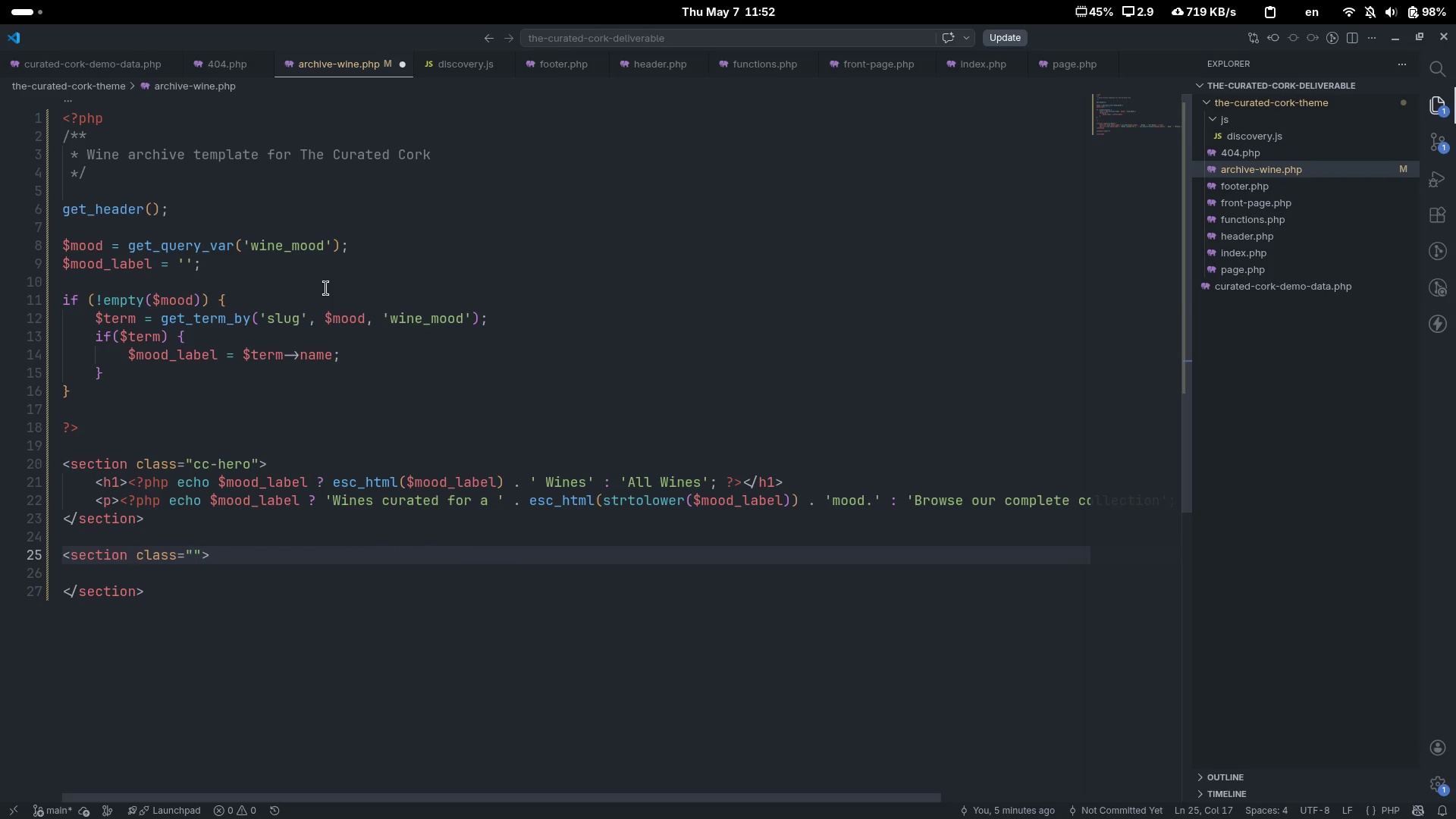 
 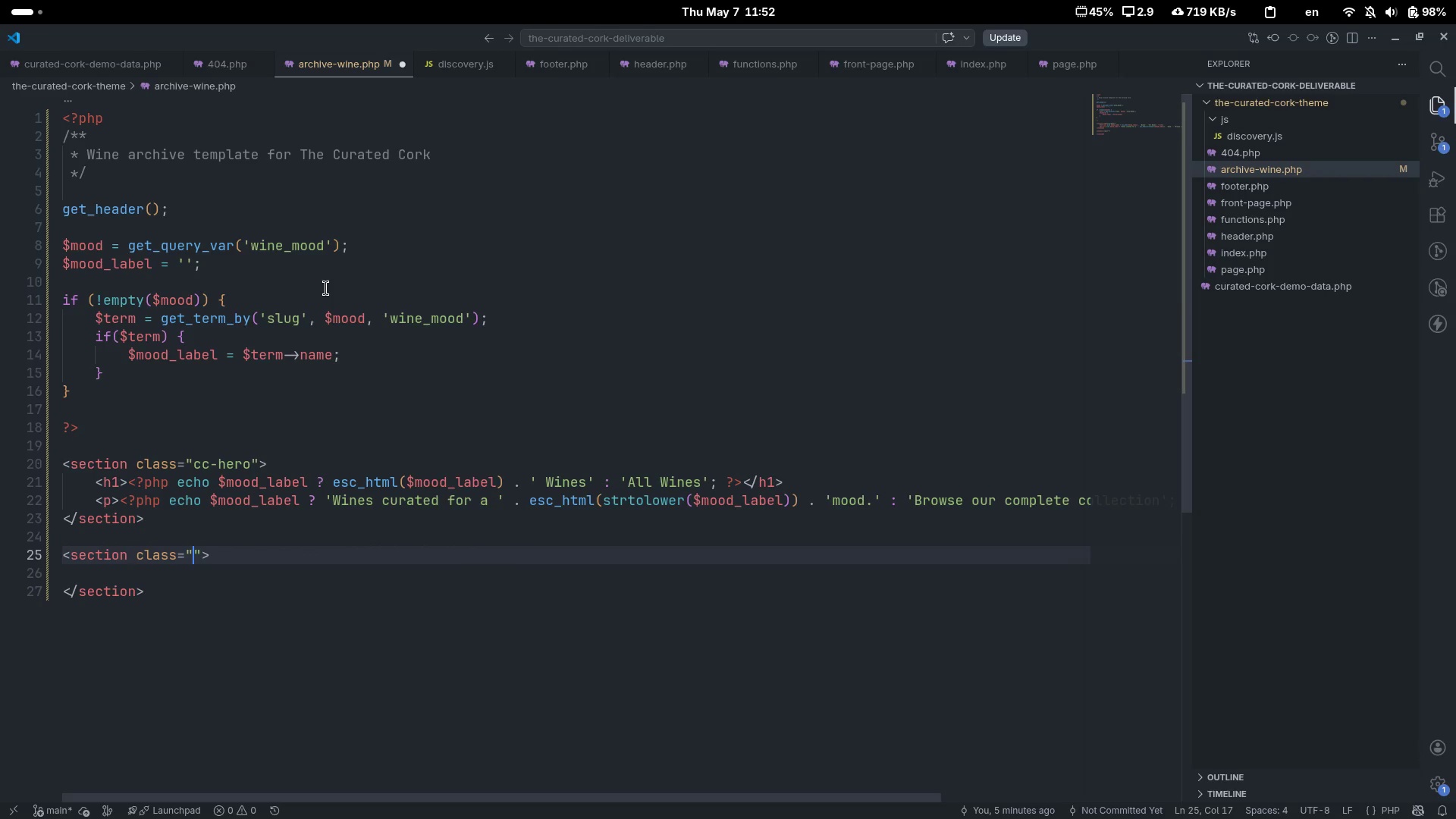 
key(ArrowLeft)
 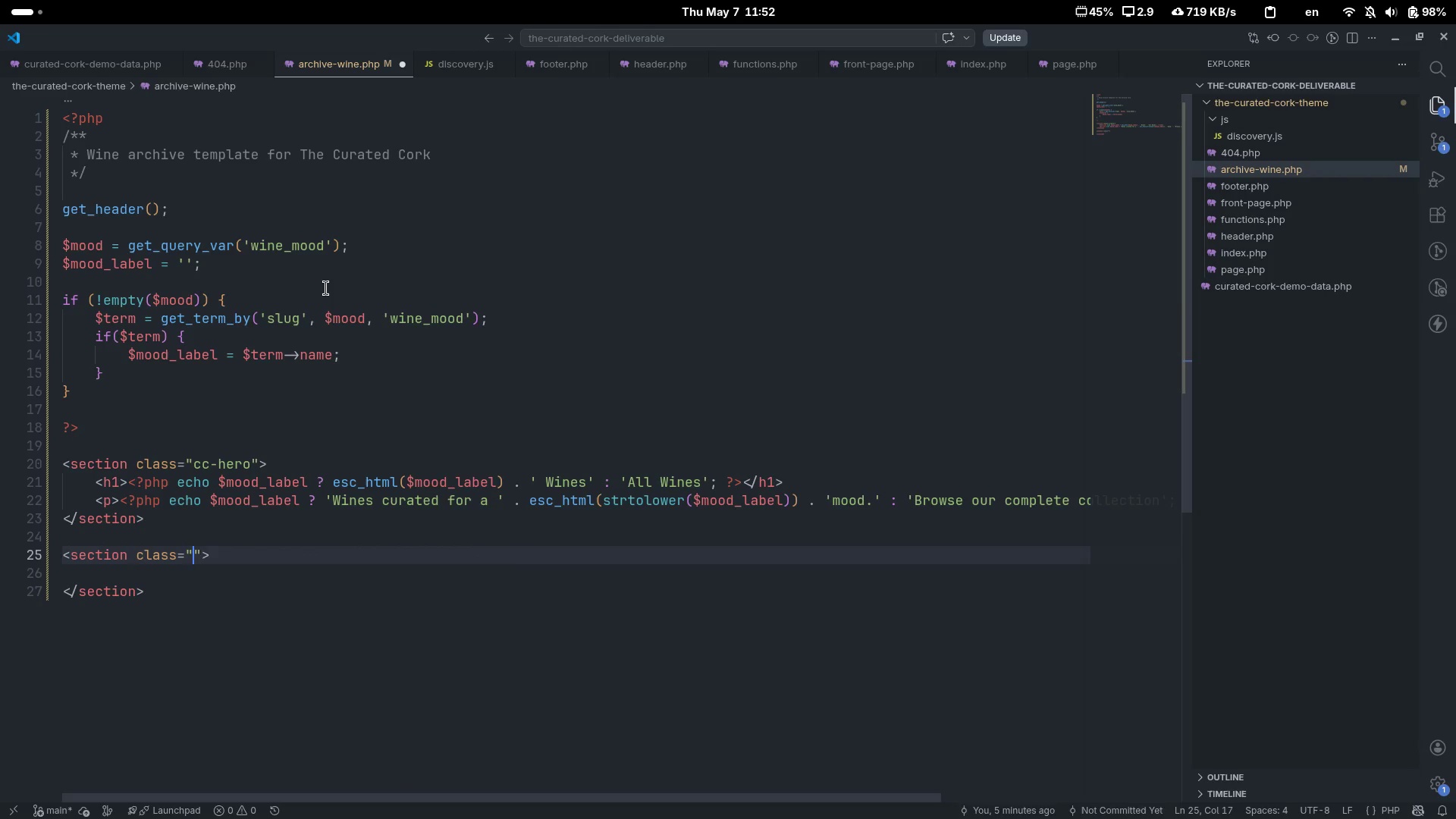 
type(cc-results-section)
 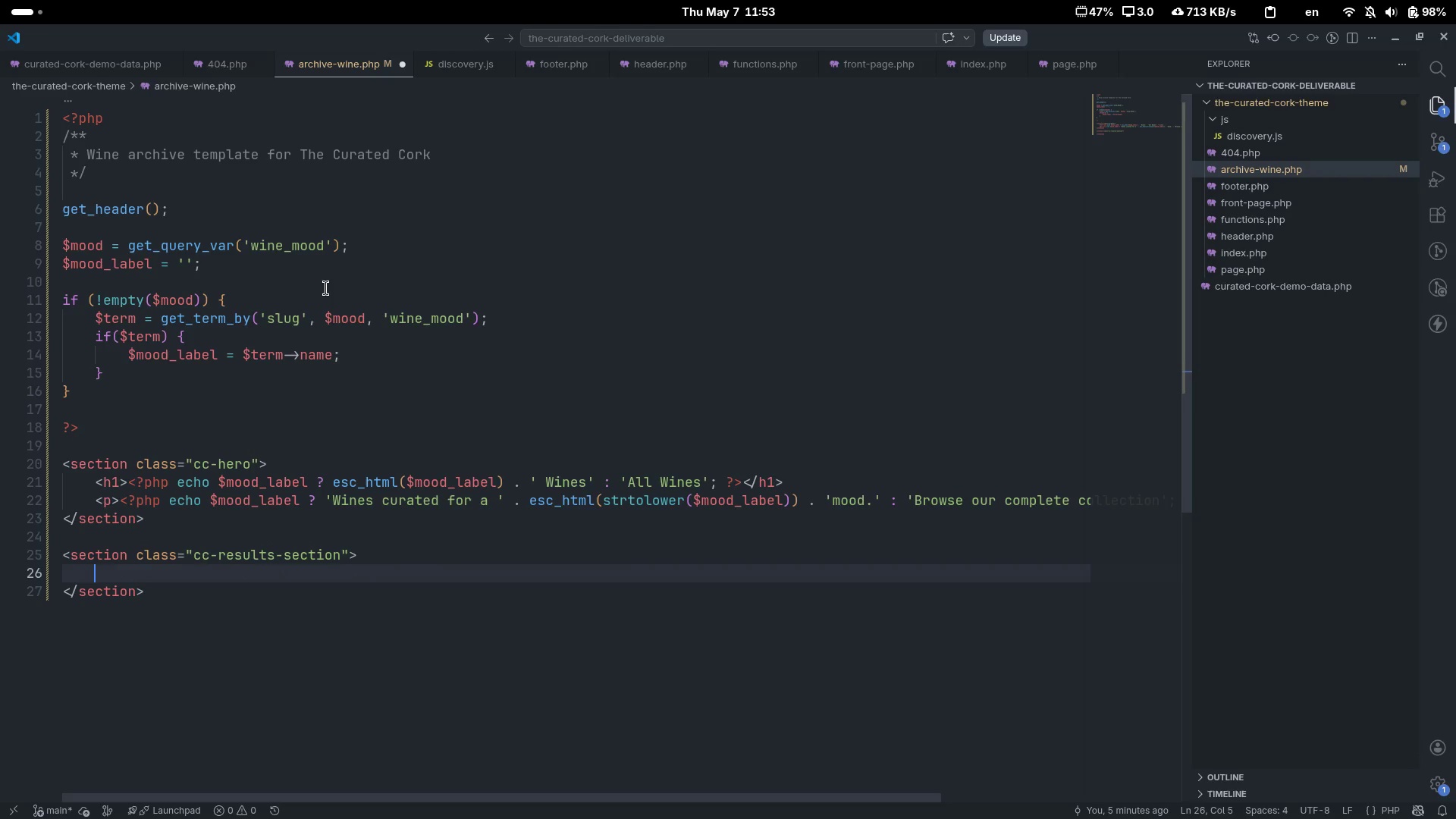 
key(ArrowDown)
 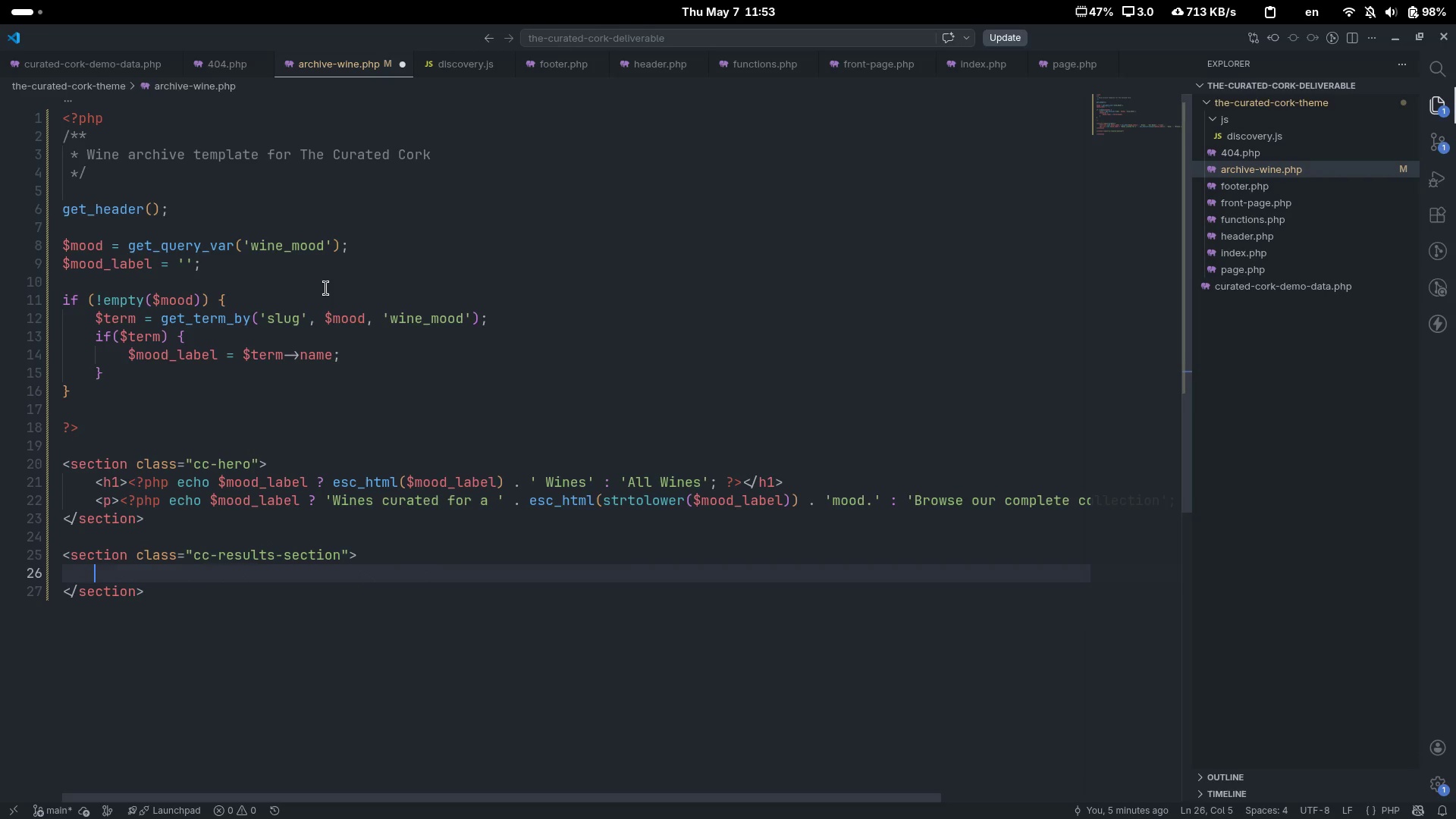 
key(Tab)
type(div)
key(Tab)
 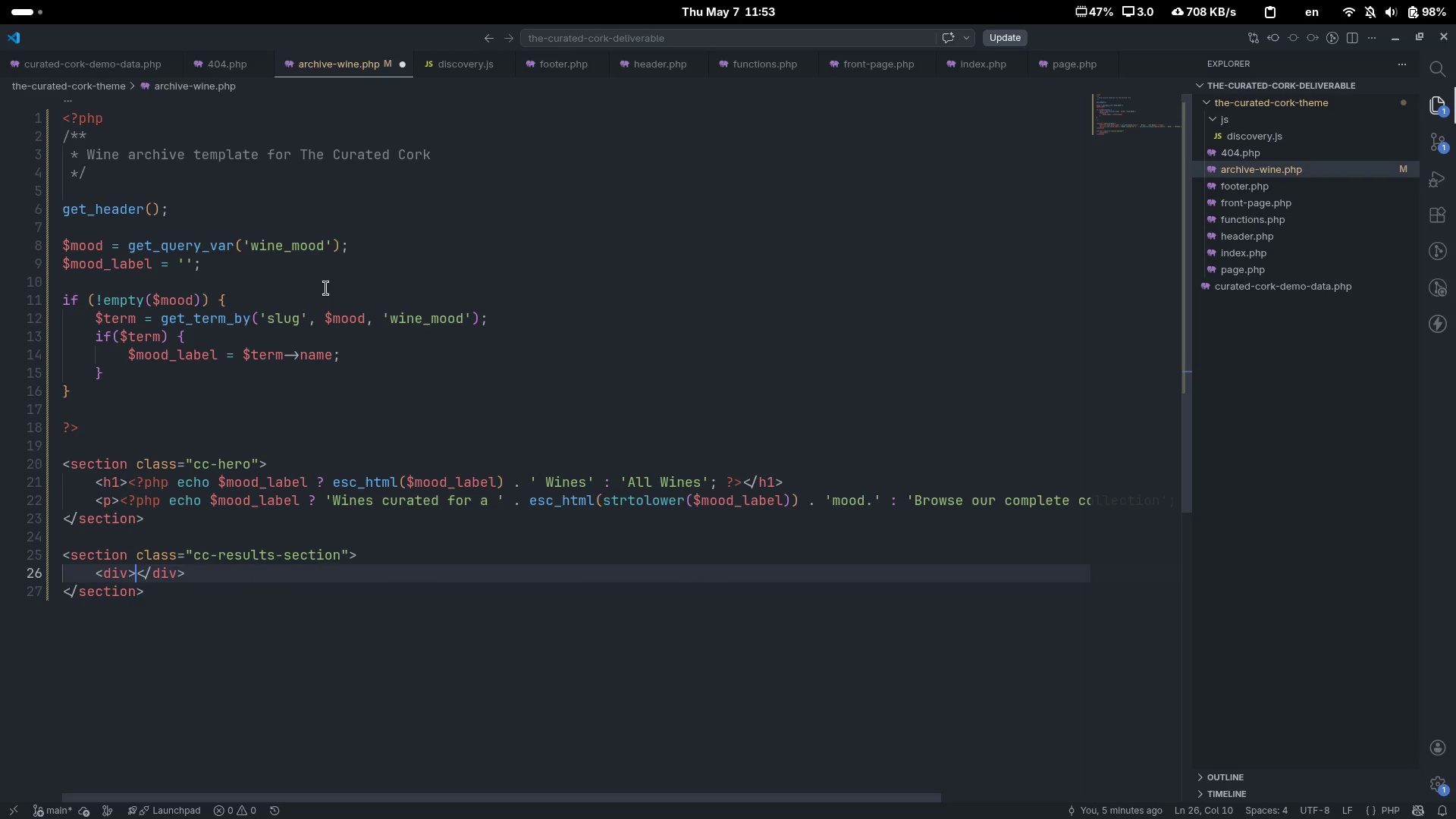 
key(Enter)
 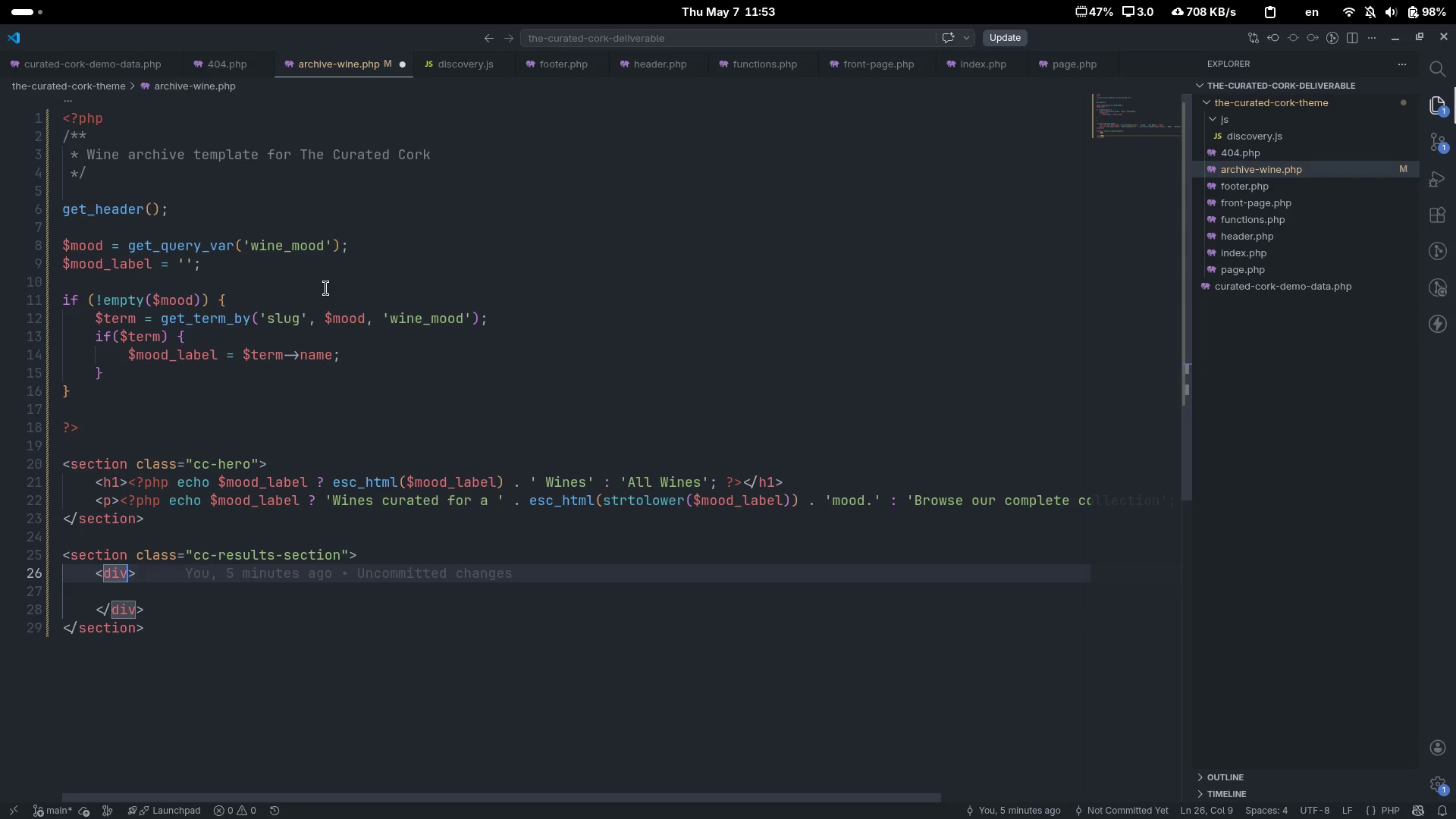 
key(ArrowUp)
 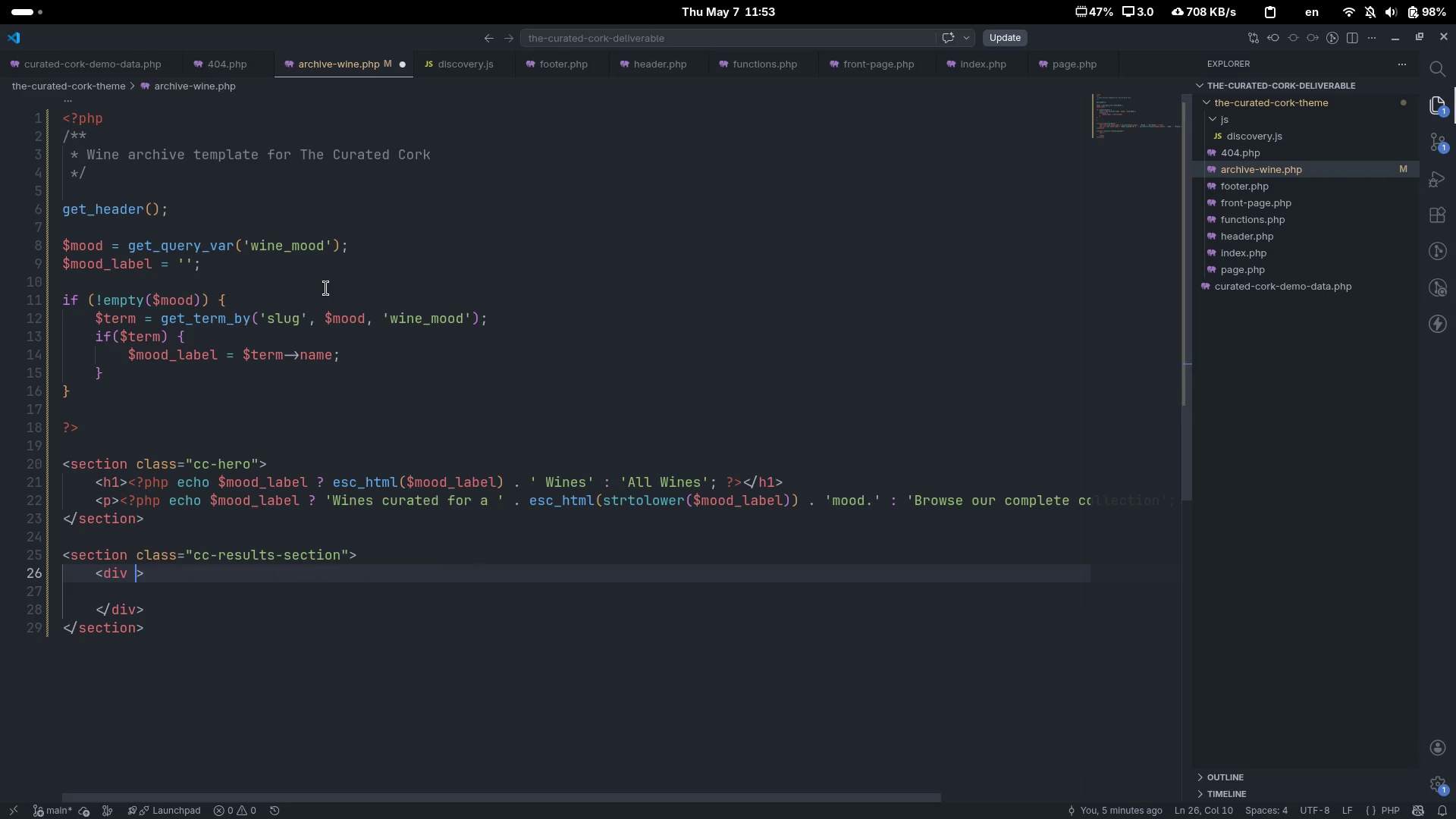 
type( clas)
key(Tab)
type(="")
 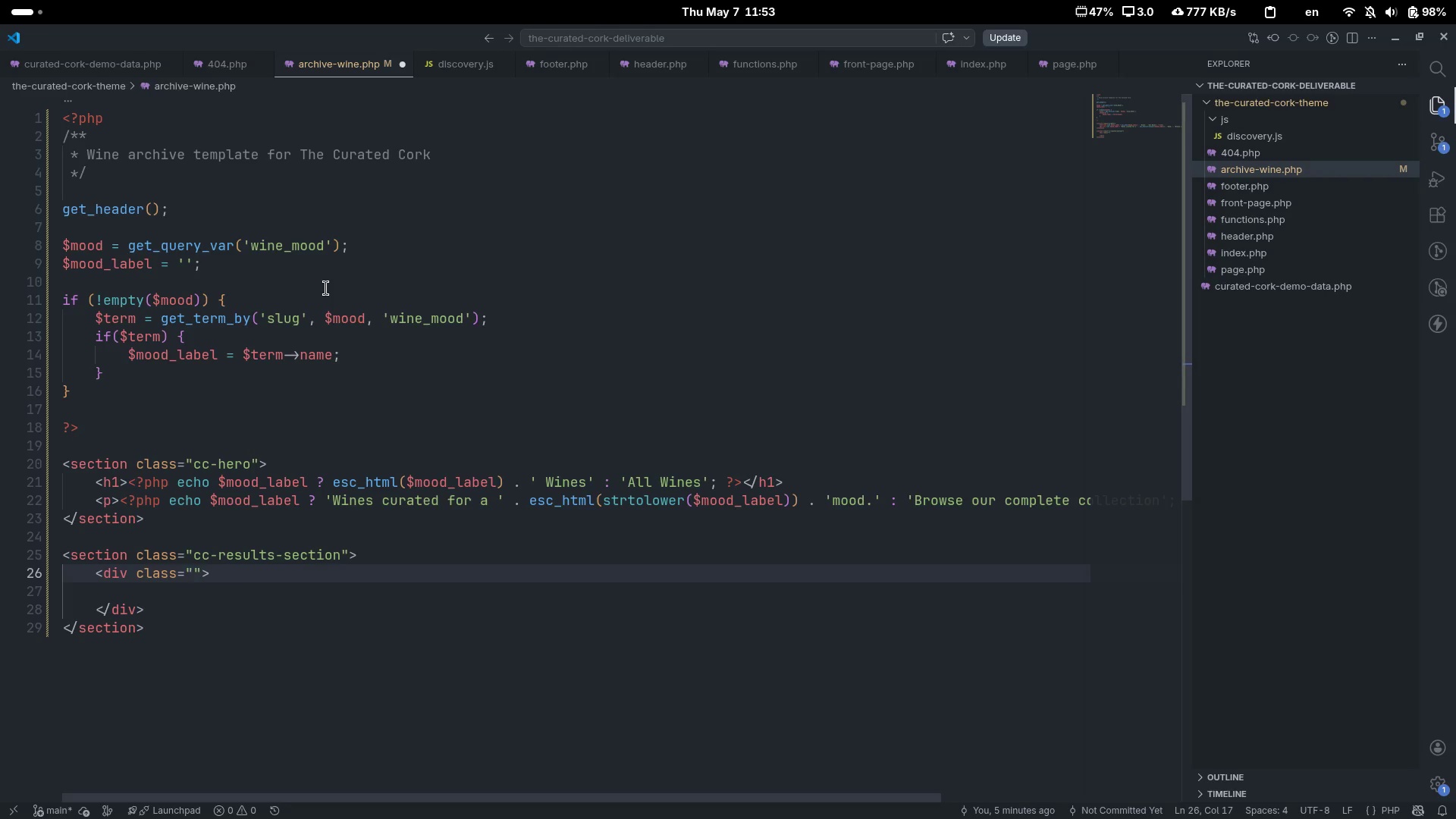 
 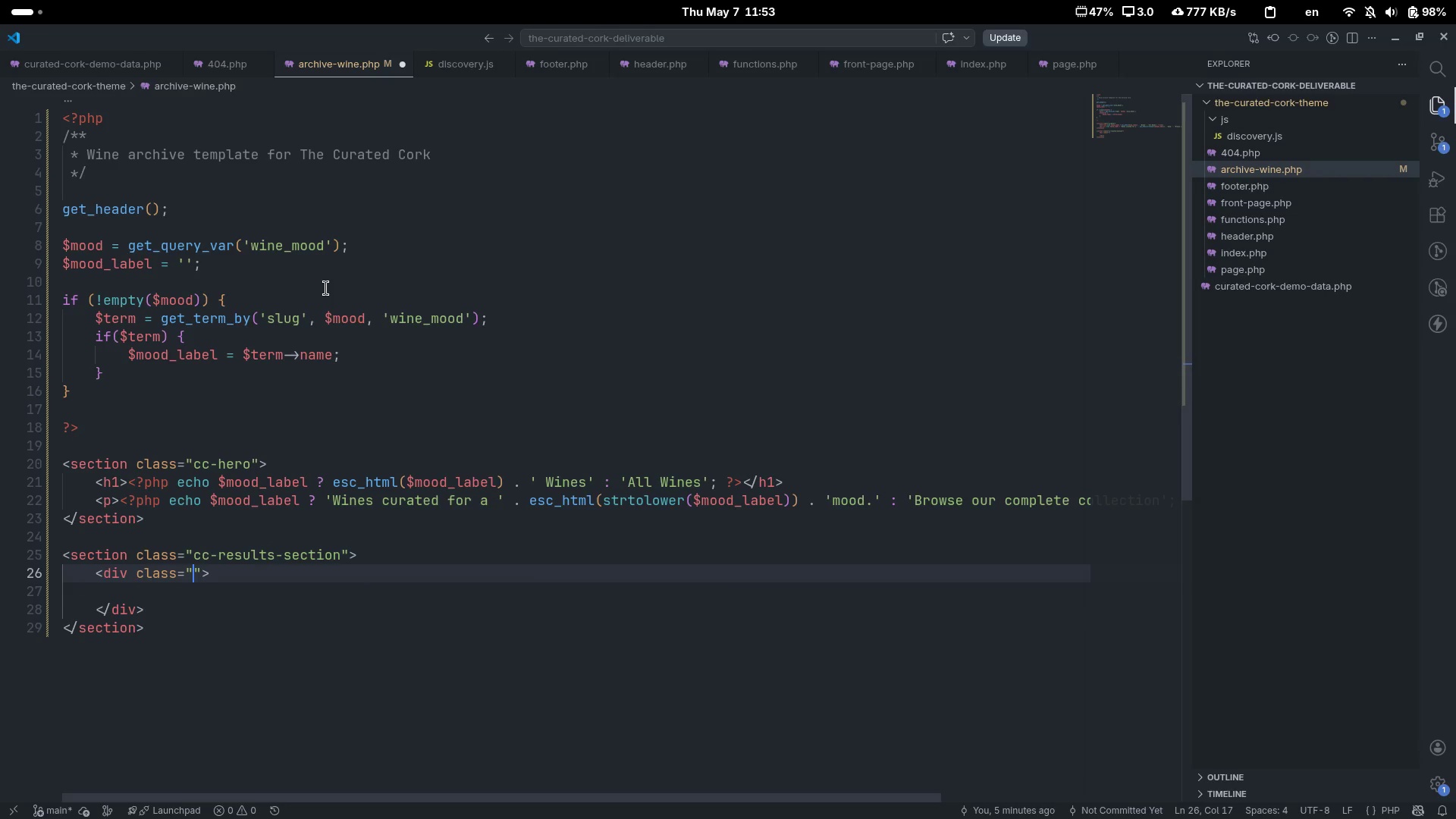 
key(ArrowLeft)
 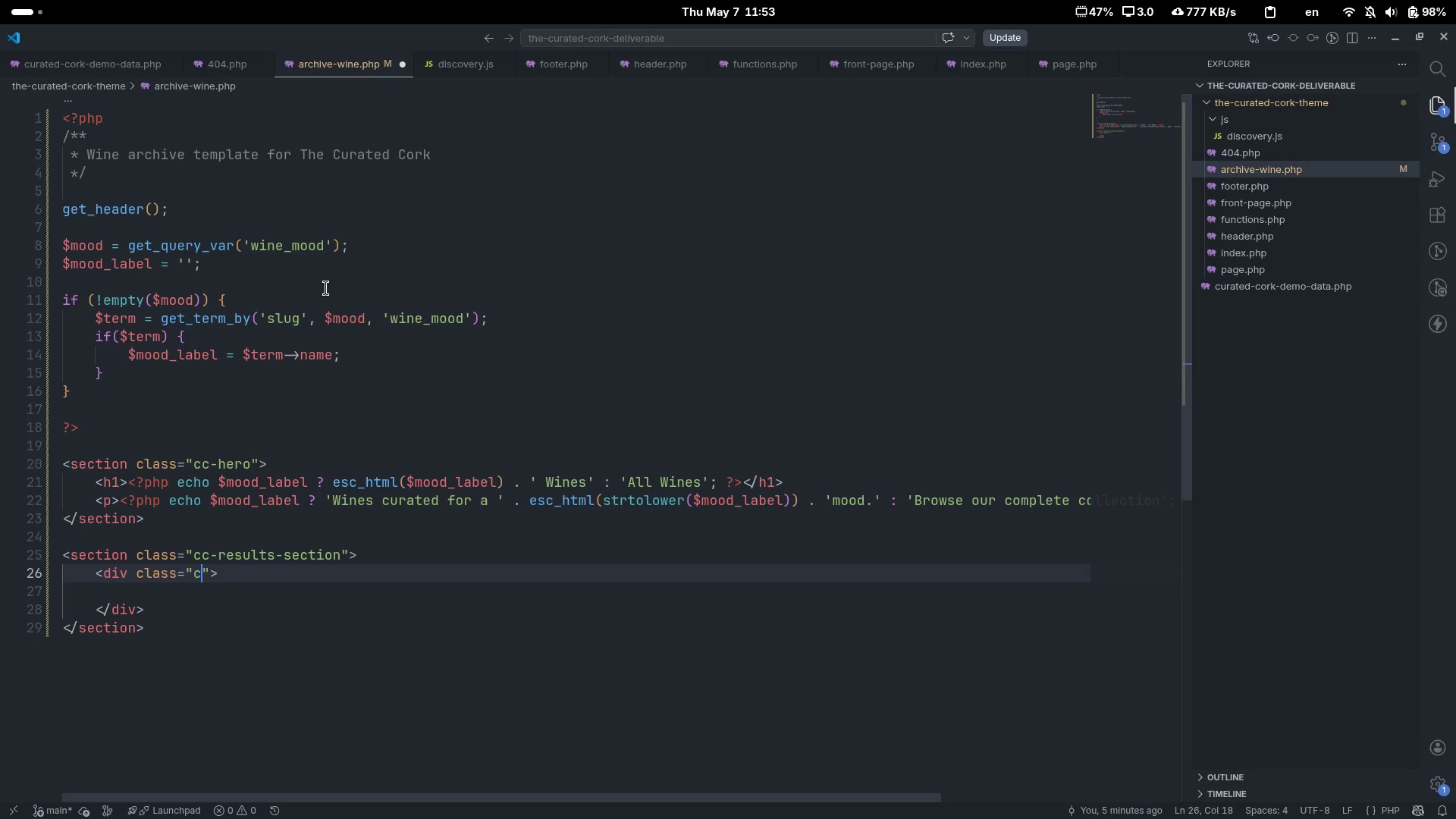 
type(cc-results-header)
 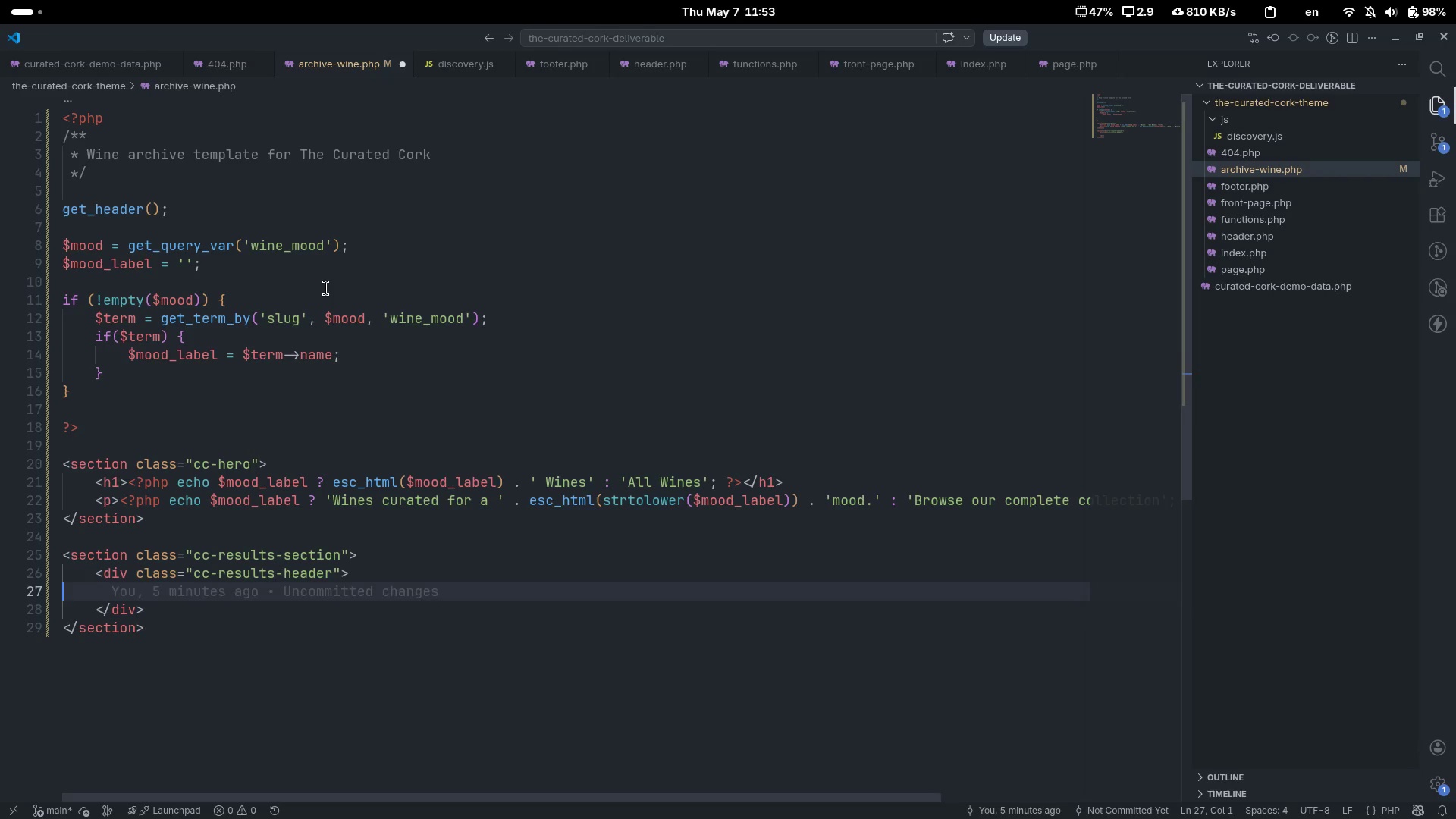 
key(ArrowDown)
 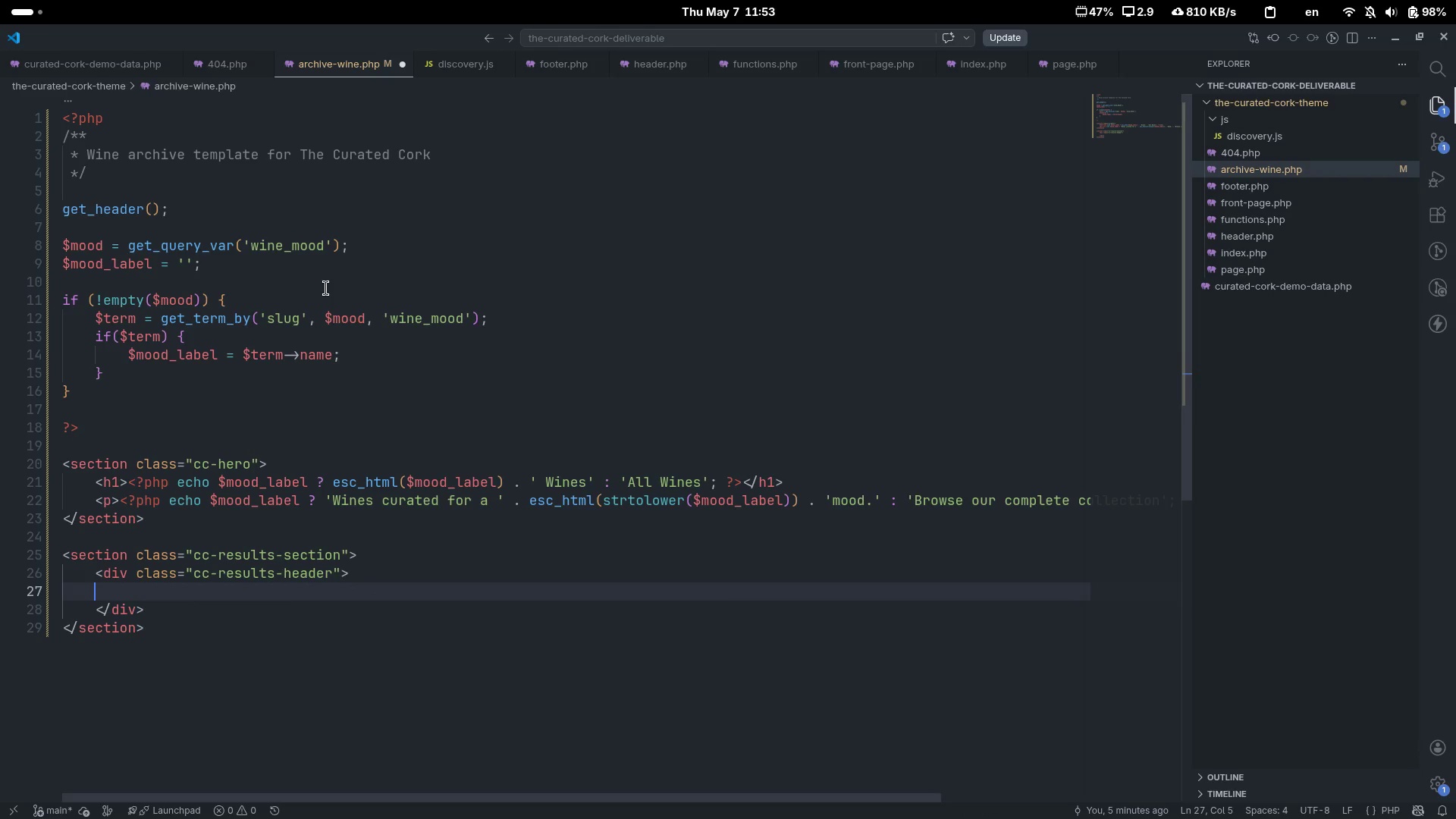 
key(Tab)
key(Tab)
type(h2)
key(Tab)
 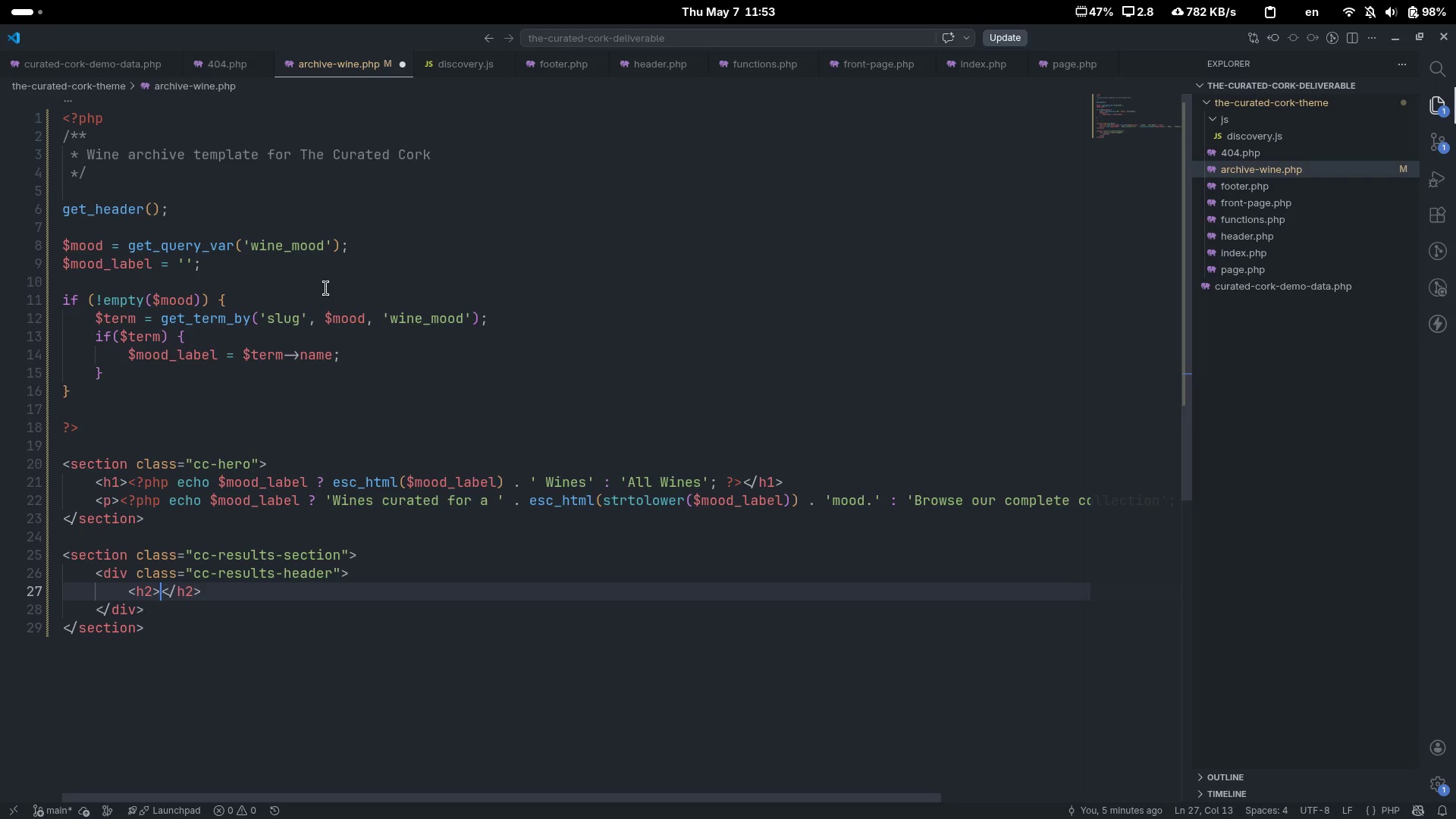 
key(Shift+Comma)
 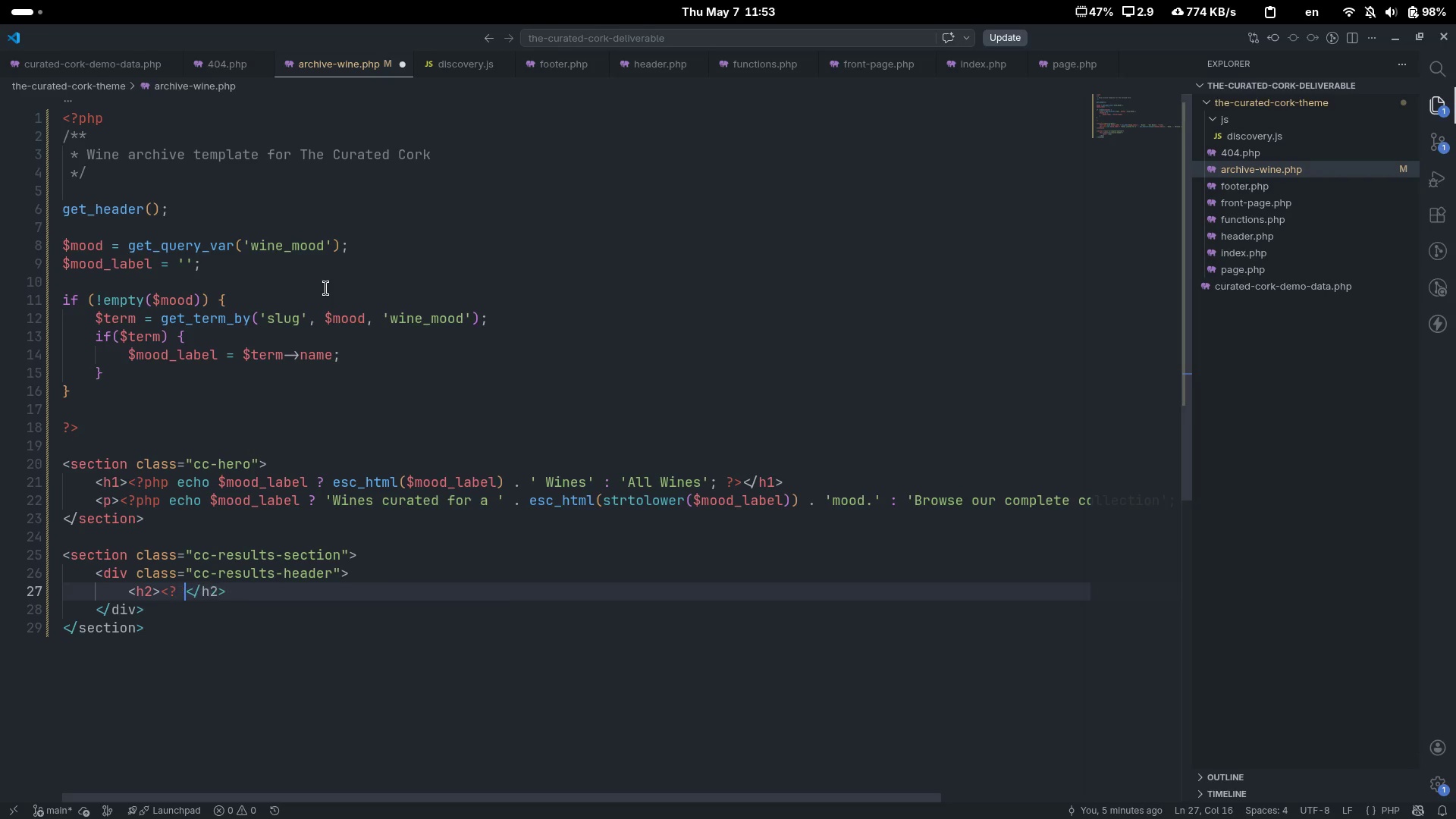 
key(Shift+Slash)
 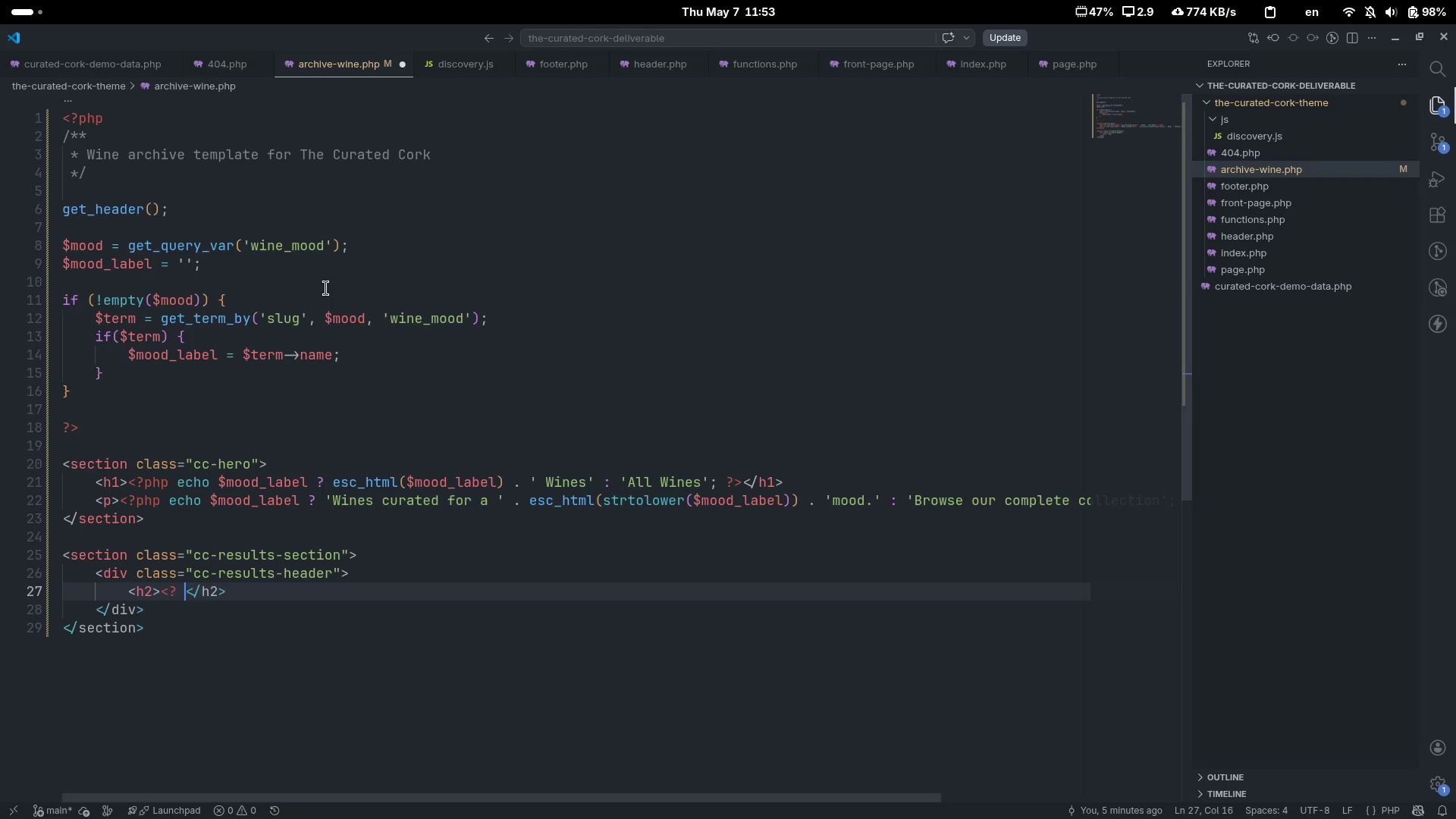 
key(Space)
 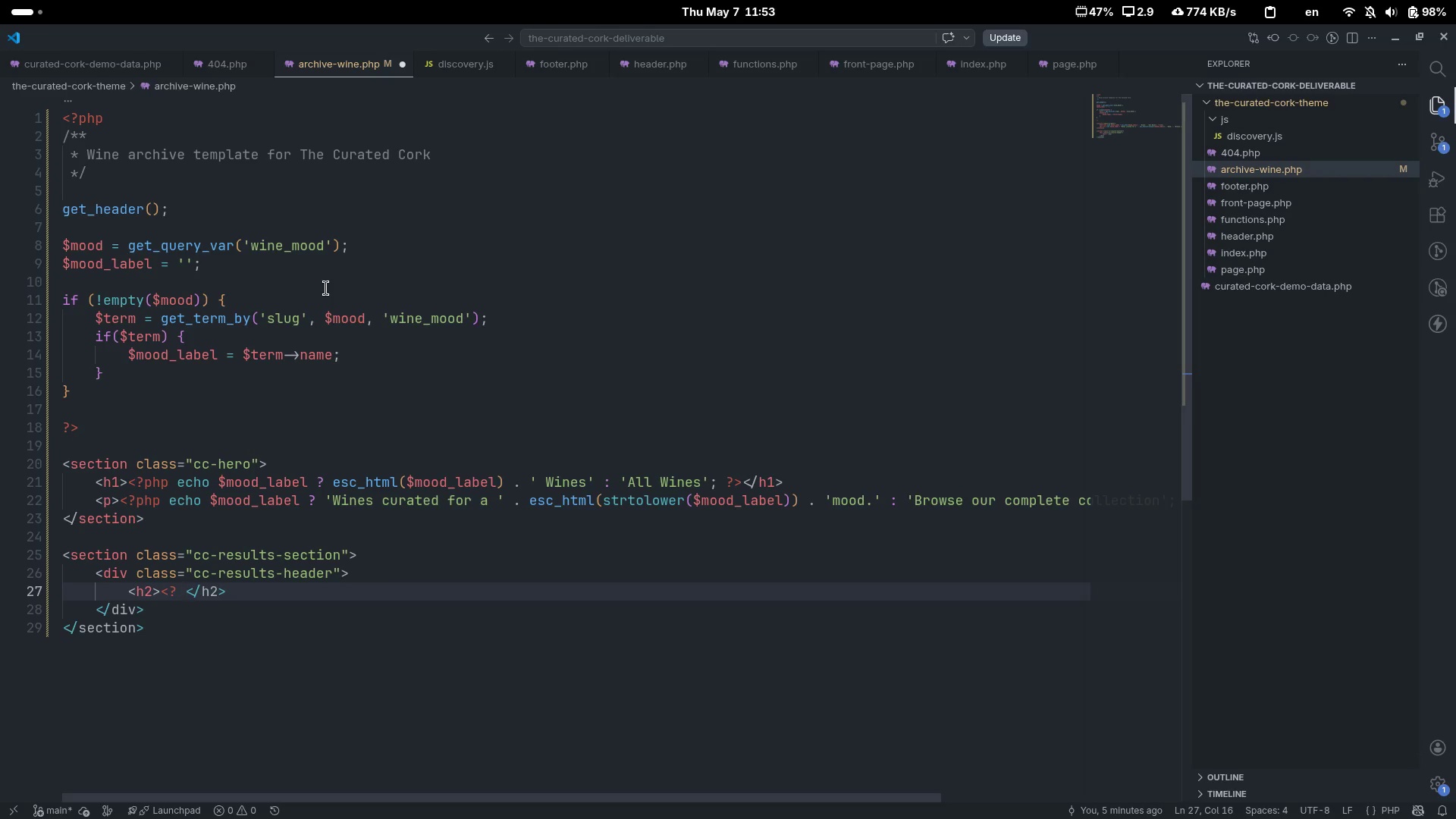 
hold_key(key=ShiftLeft, duration=0.42)
 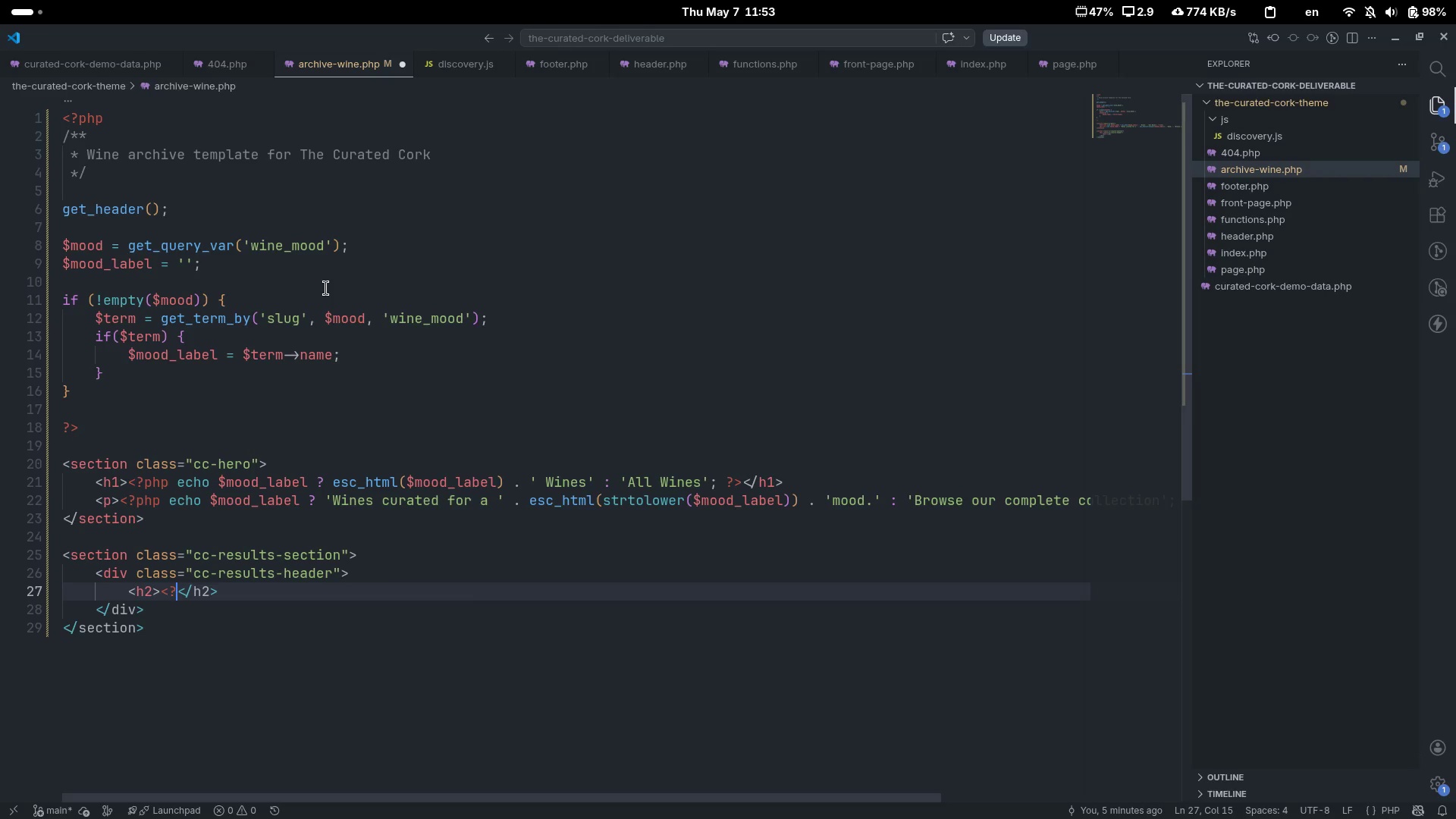 
key(Backspace)
 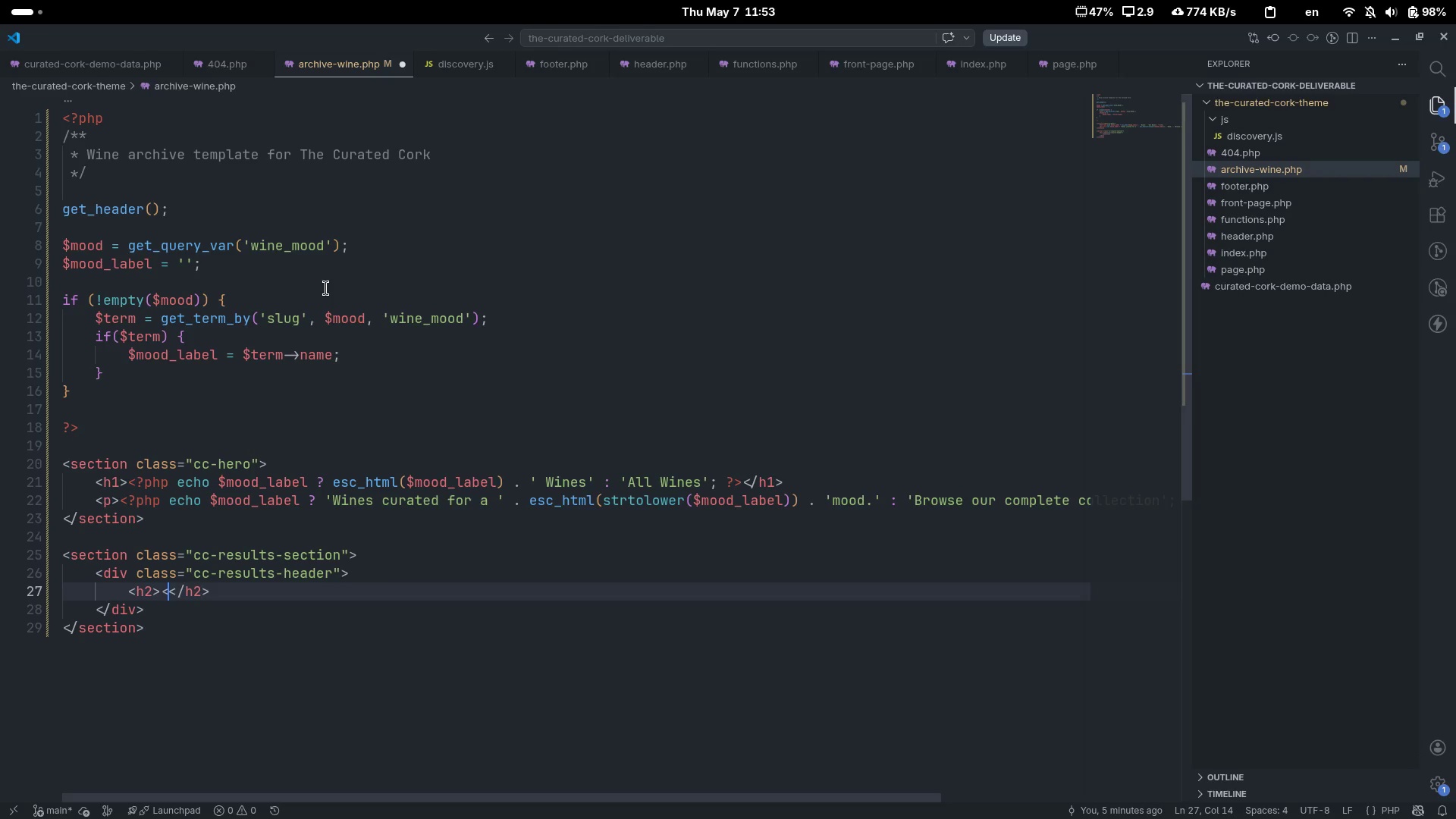 
key(Backspace)
 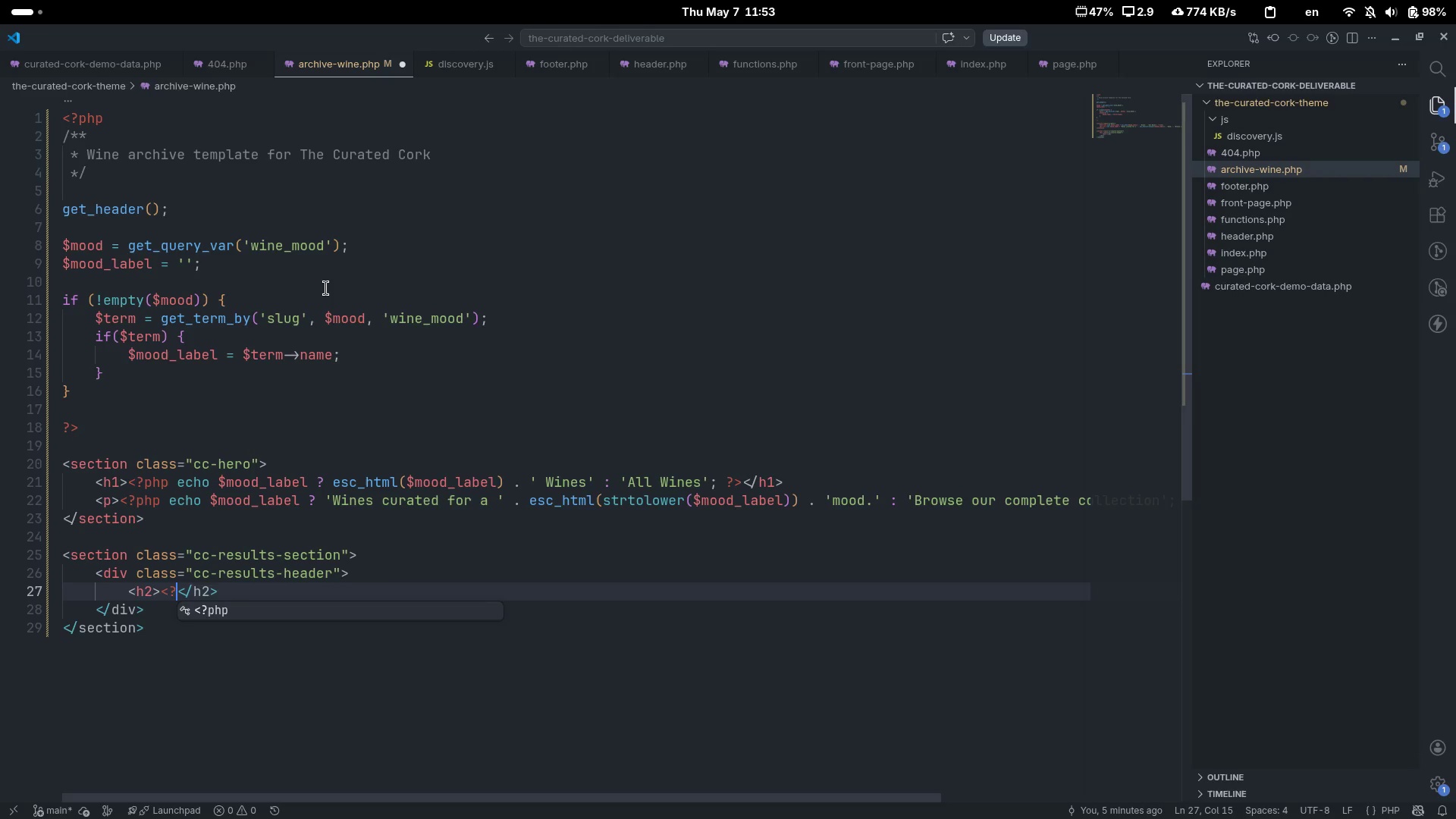 
key(Shift+ShiftLeft)
 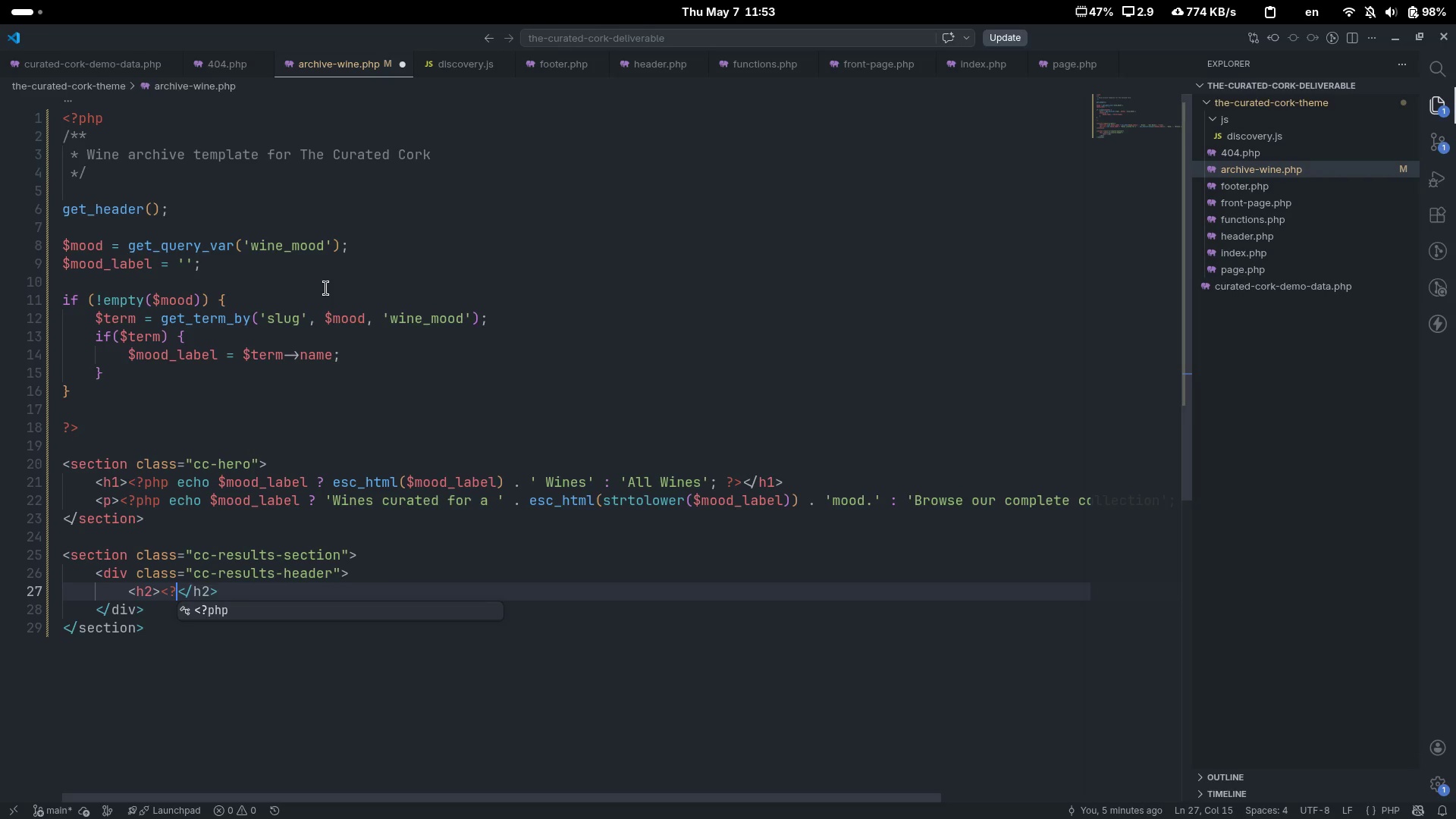 
key(Shift+Slash)
 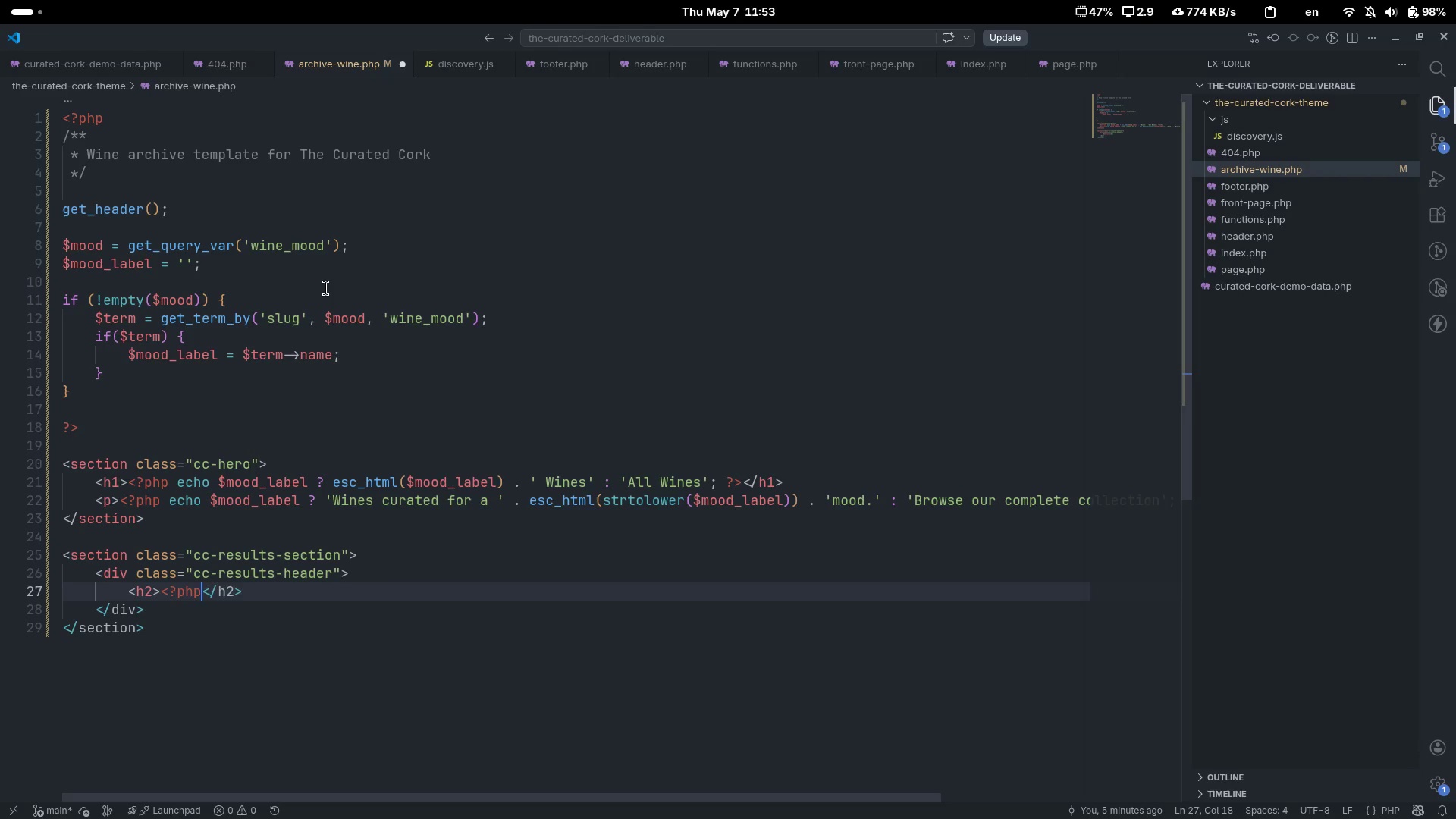 
key(Tab)
 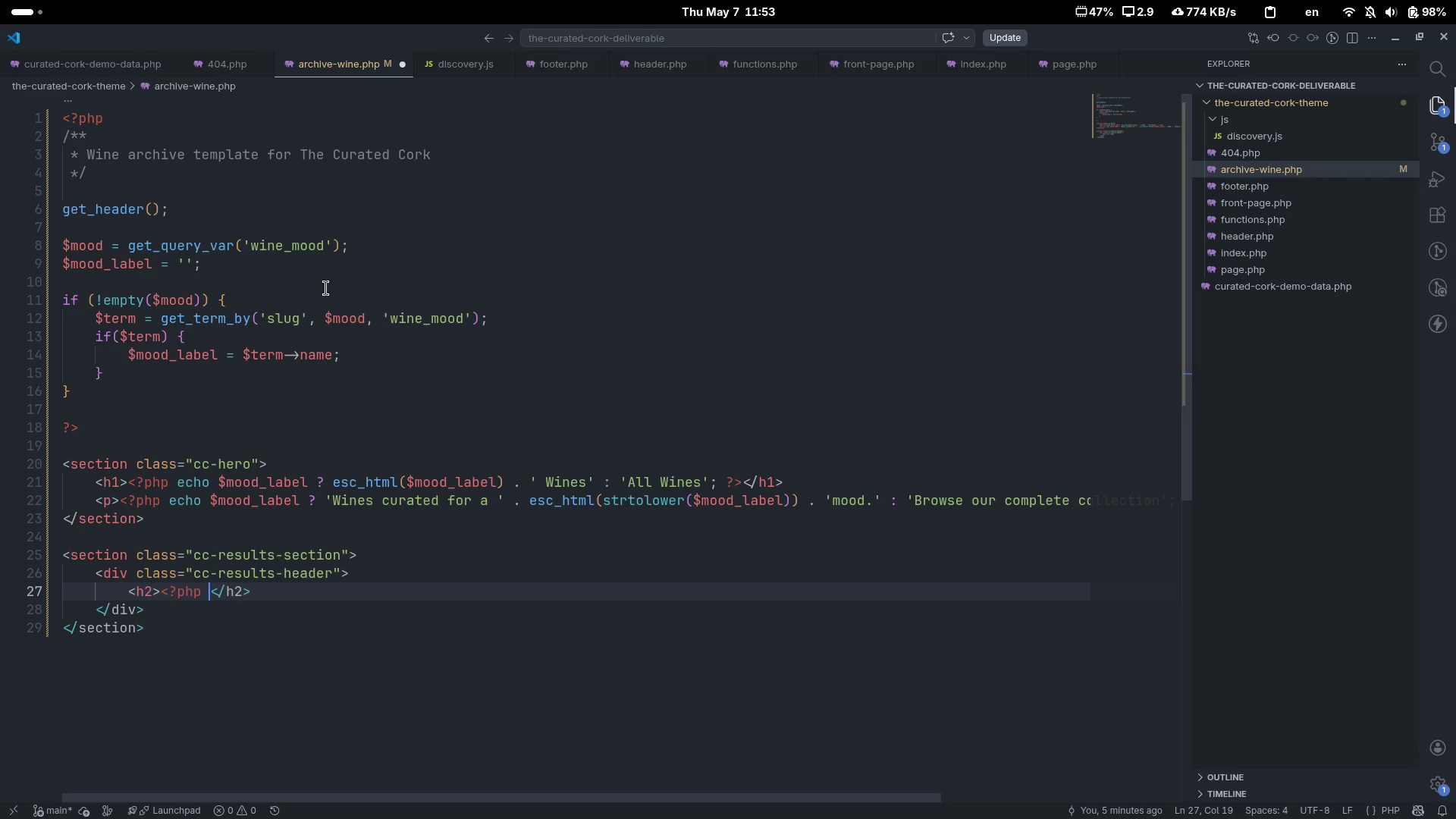 
key(Space)
 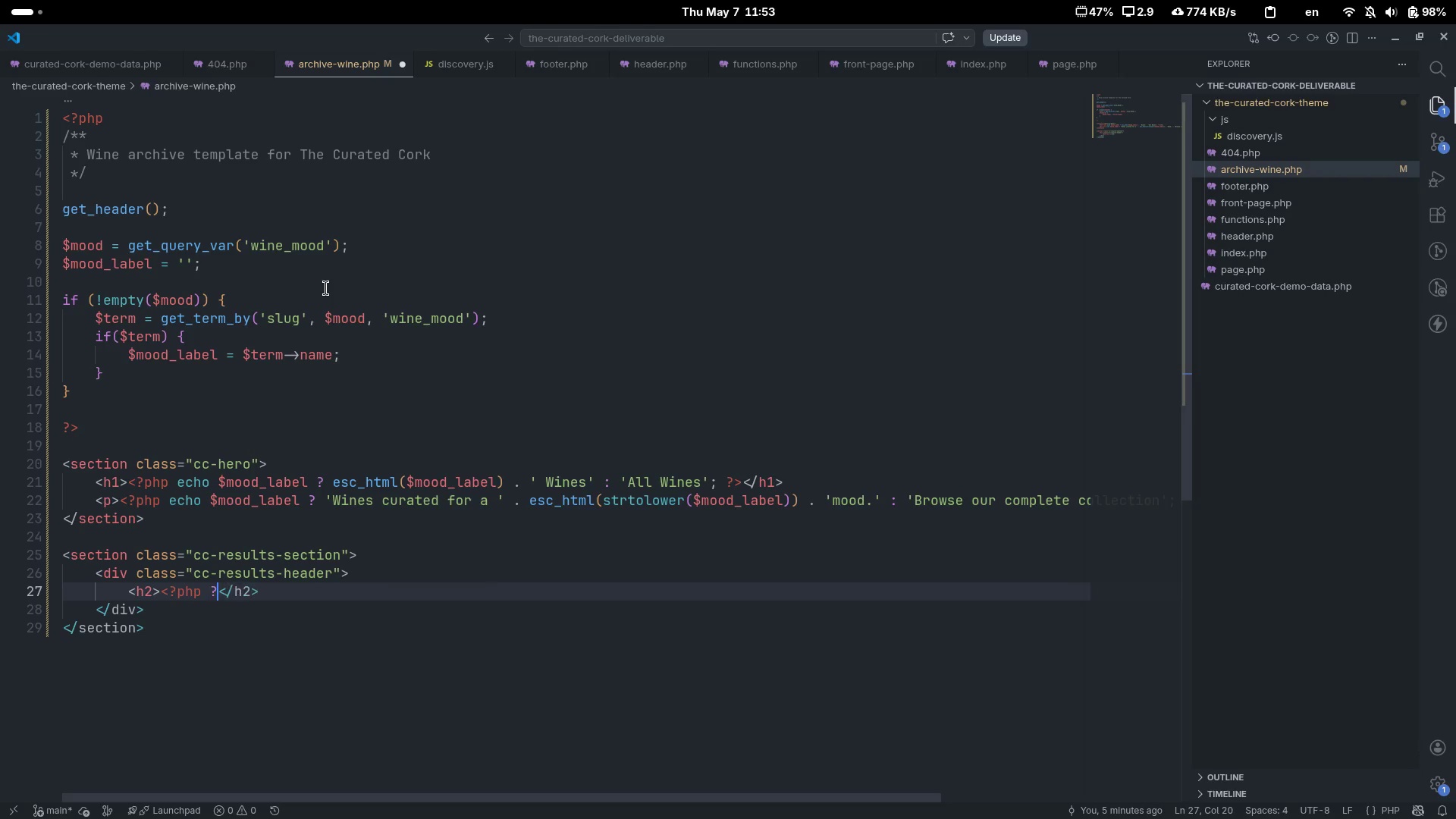 
key(Shift+Slash)
 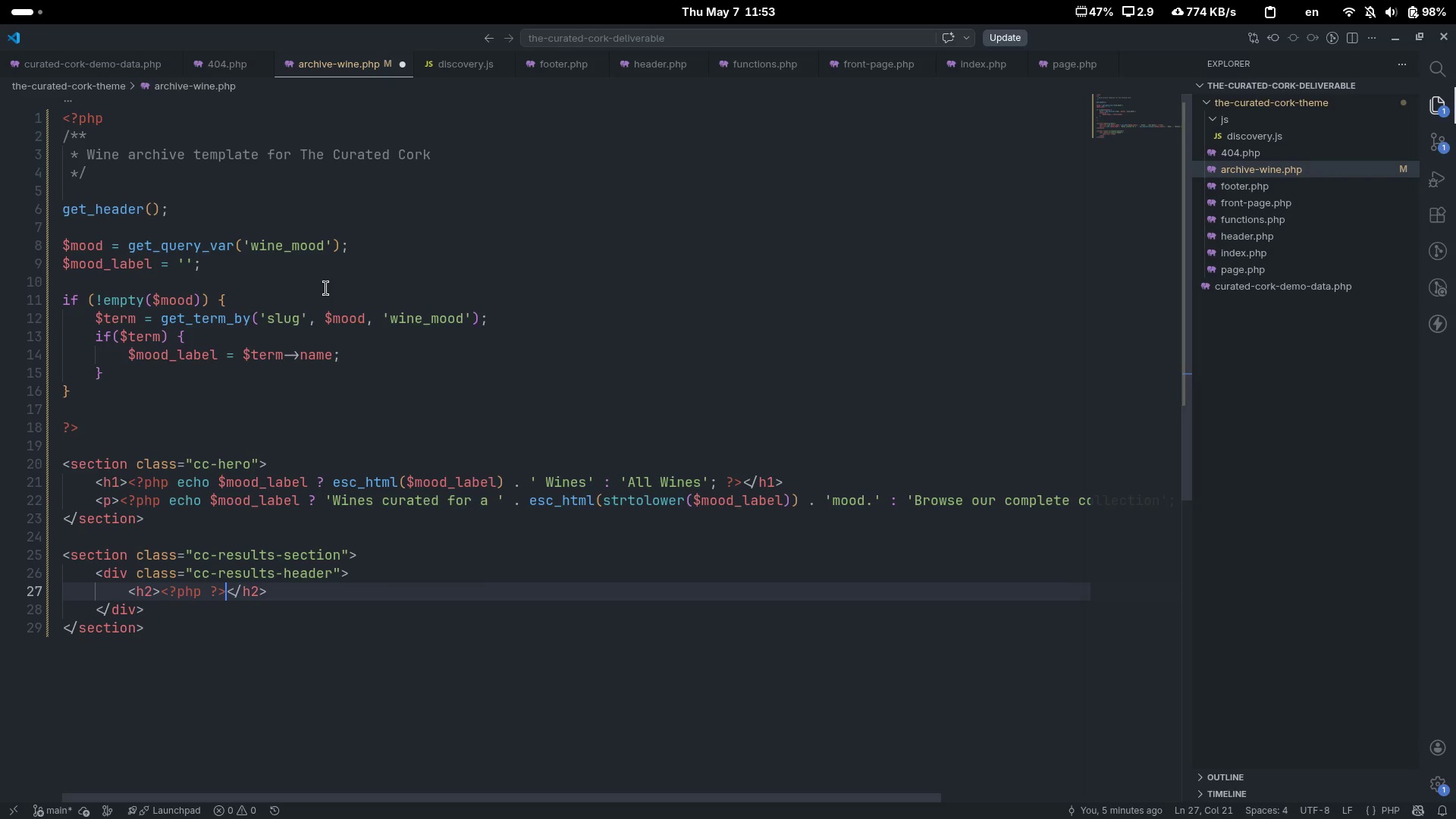 
key(Shift+Period)
 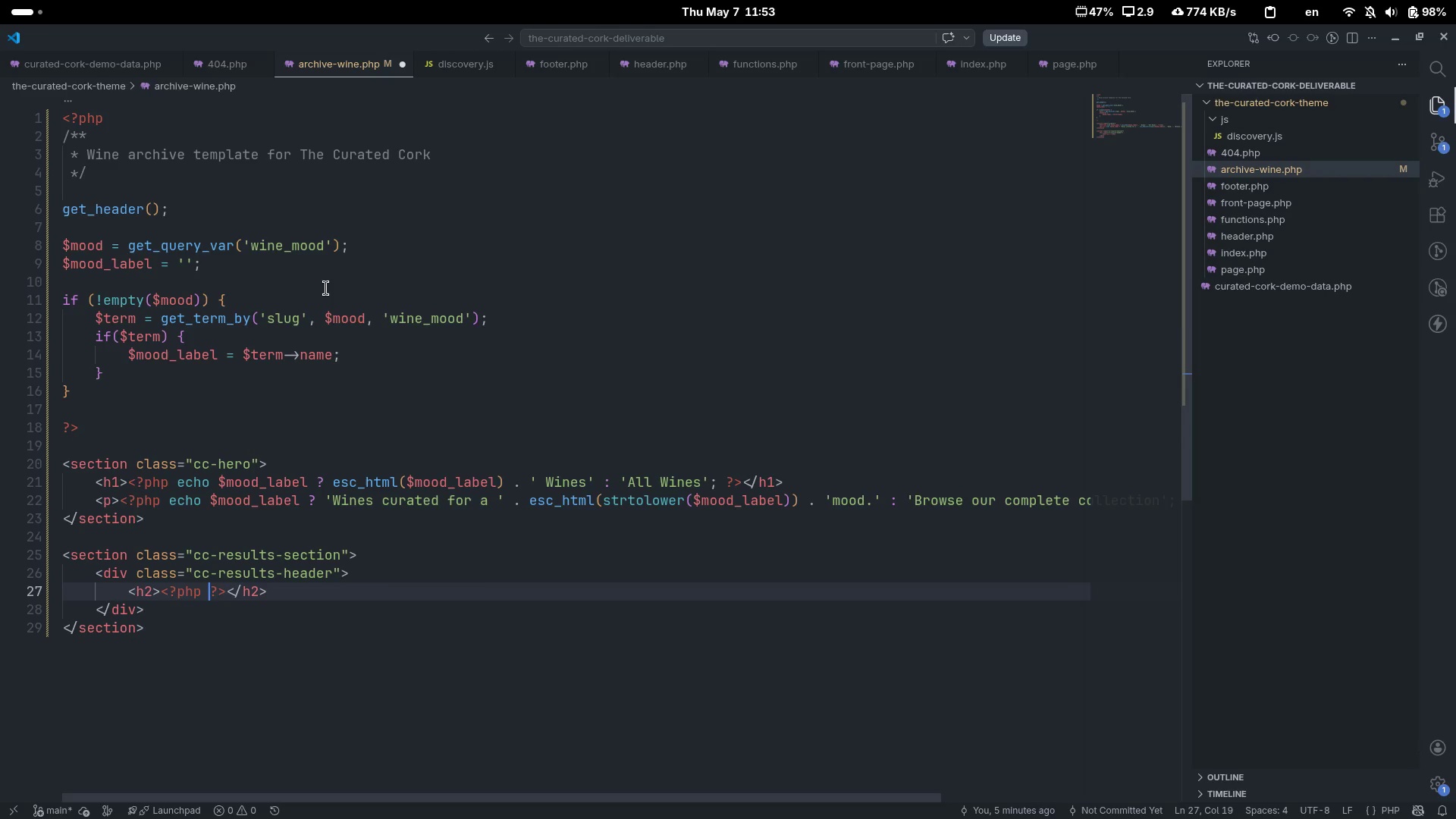 
key(ArrowLeft)
 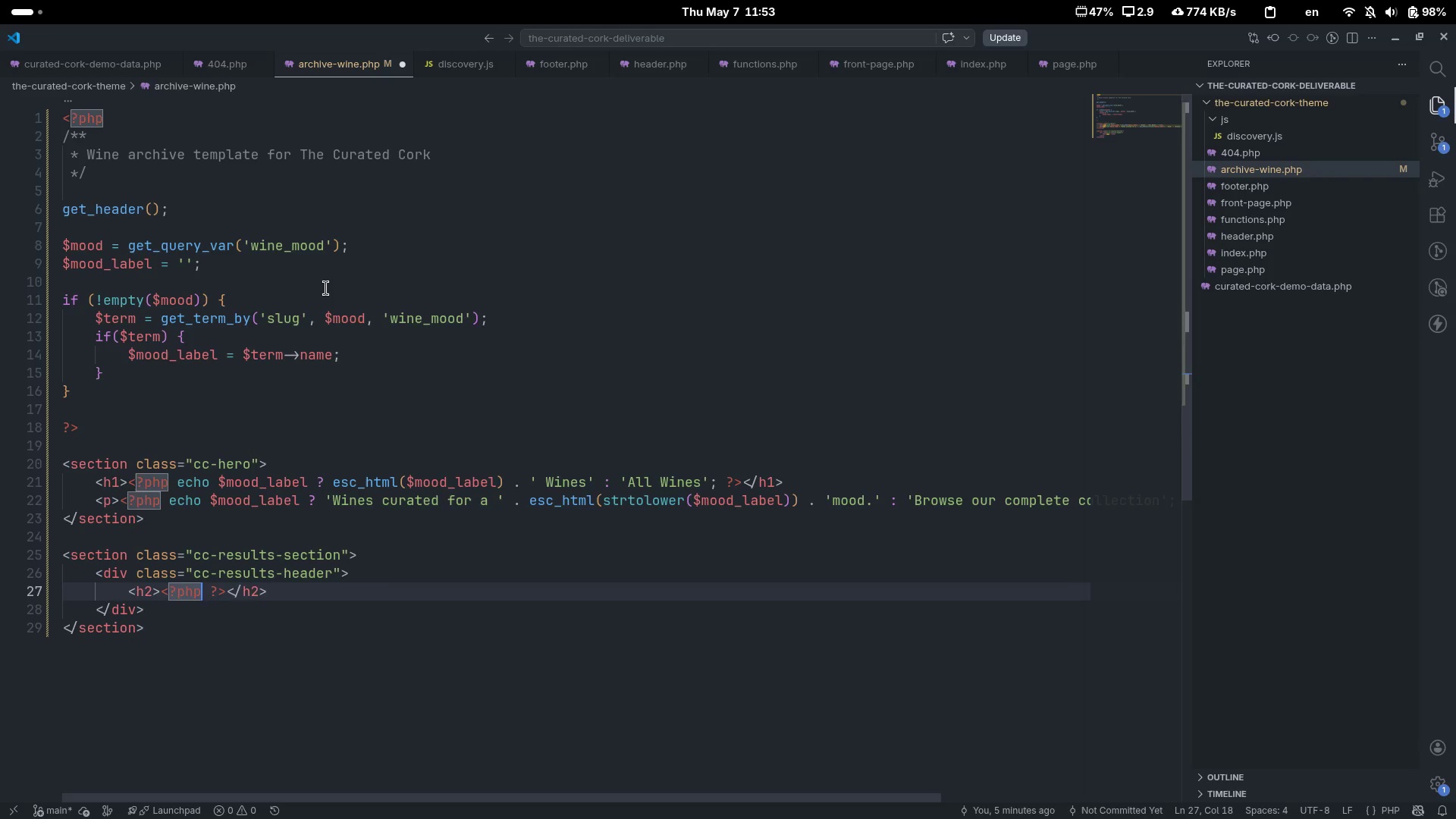 
key(ArrowLeft)
 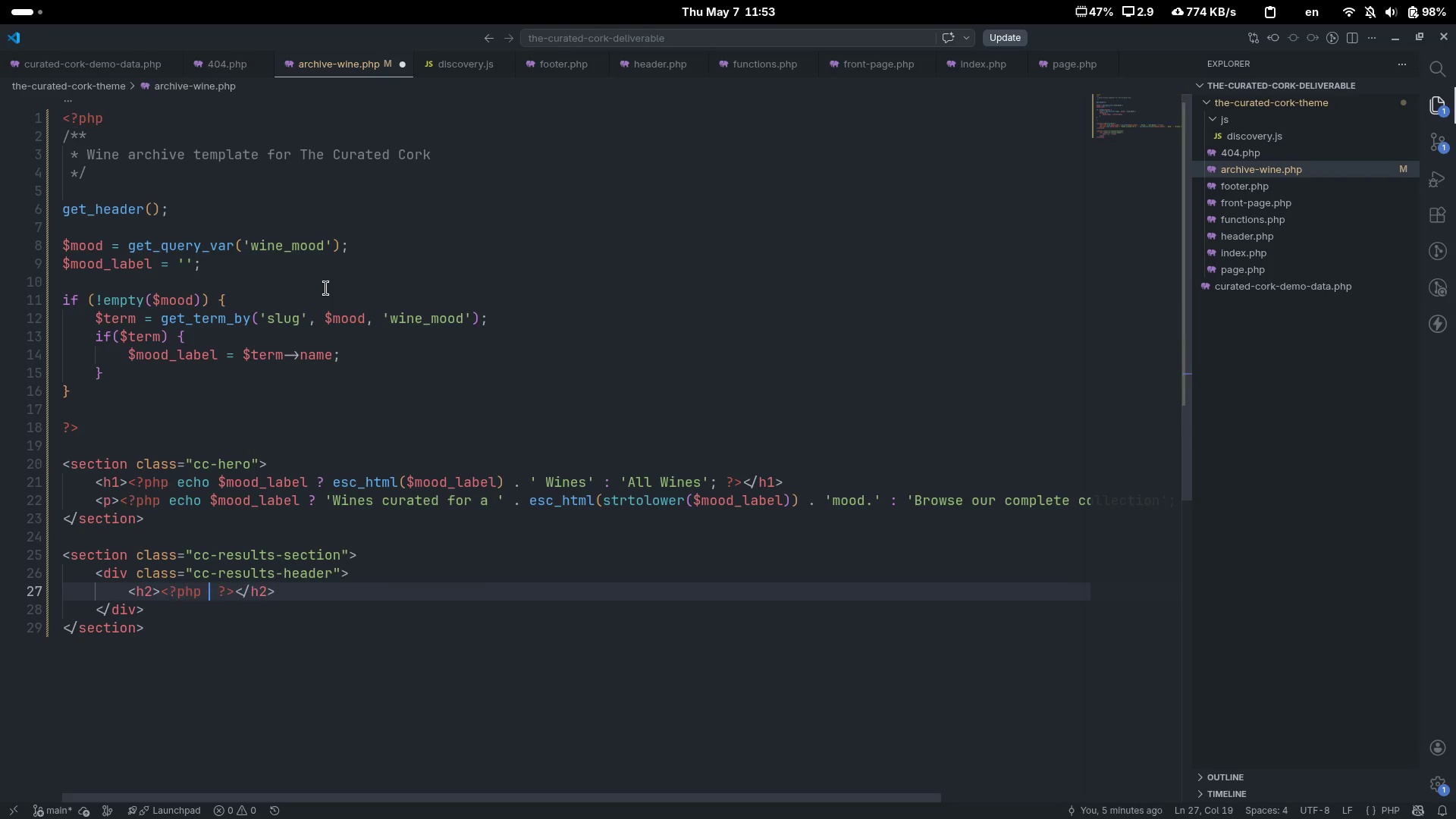 
key(ArrowLeft)
 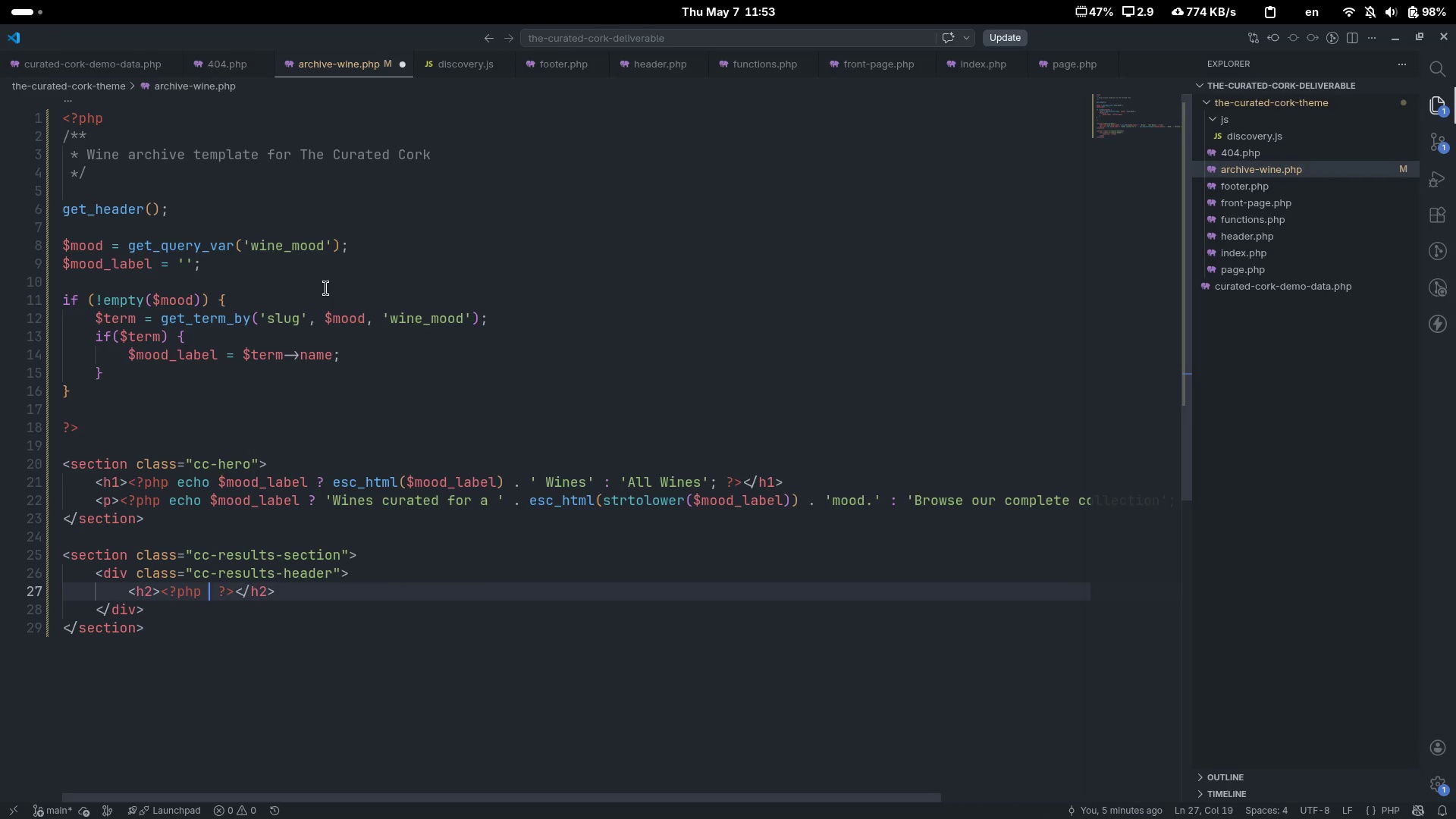 
type( echo $mood)
 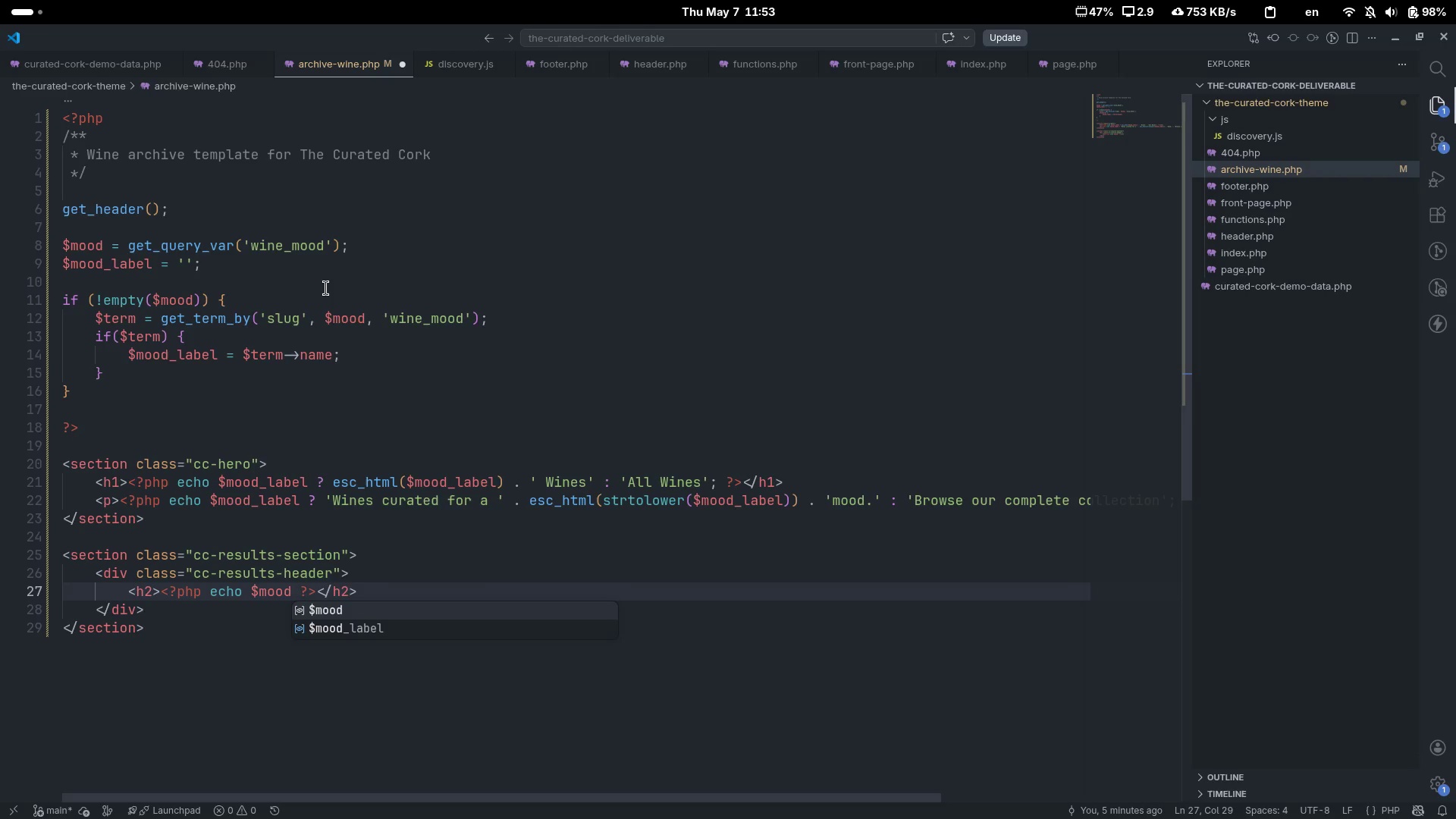 
key(ArrowDown)
 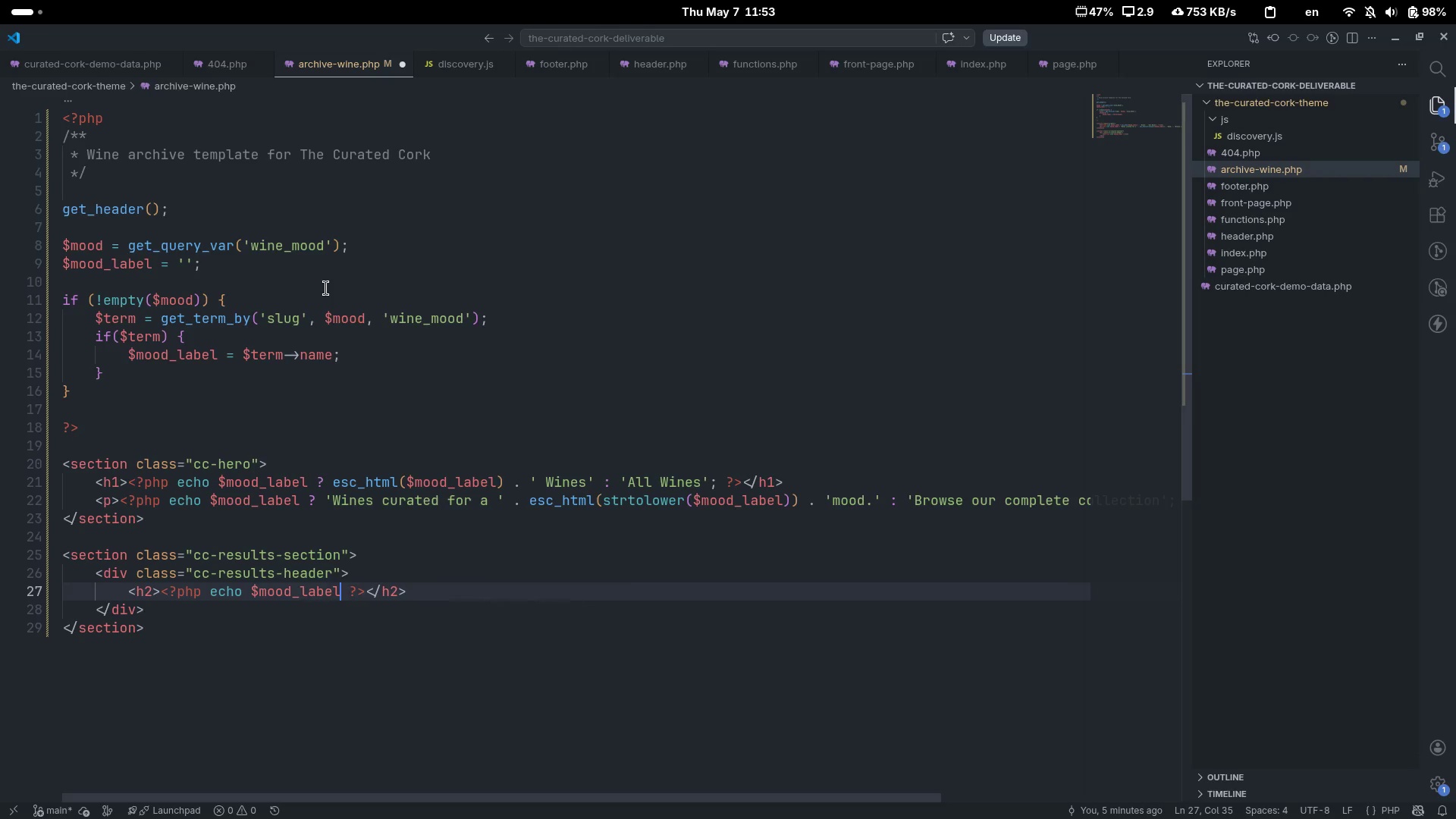 
key(Enter)
 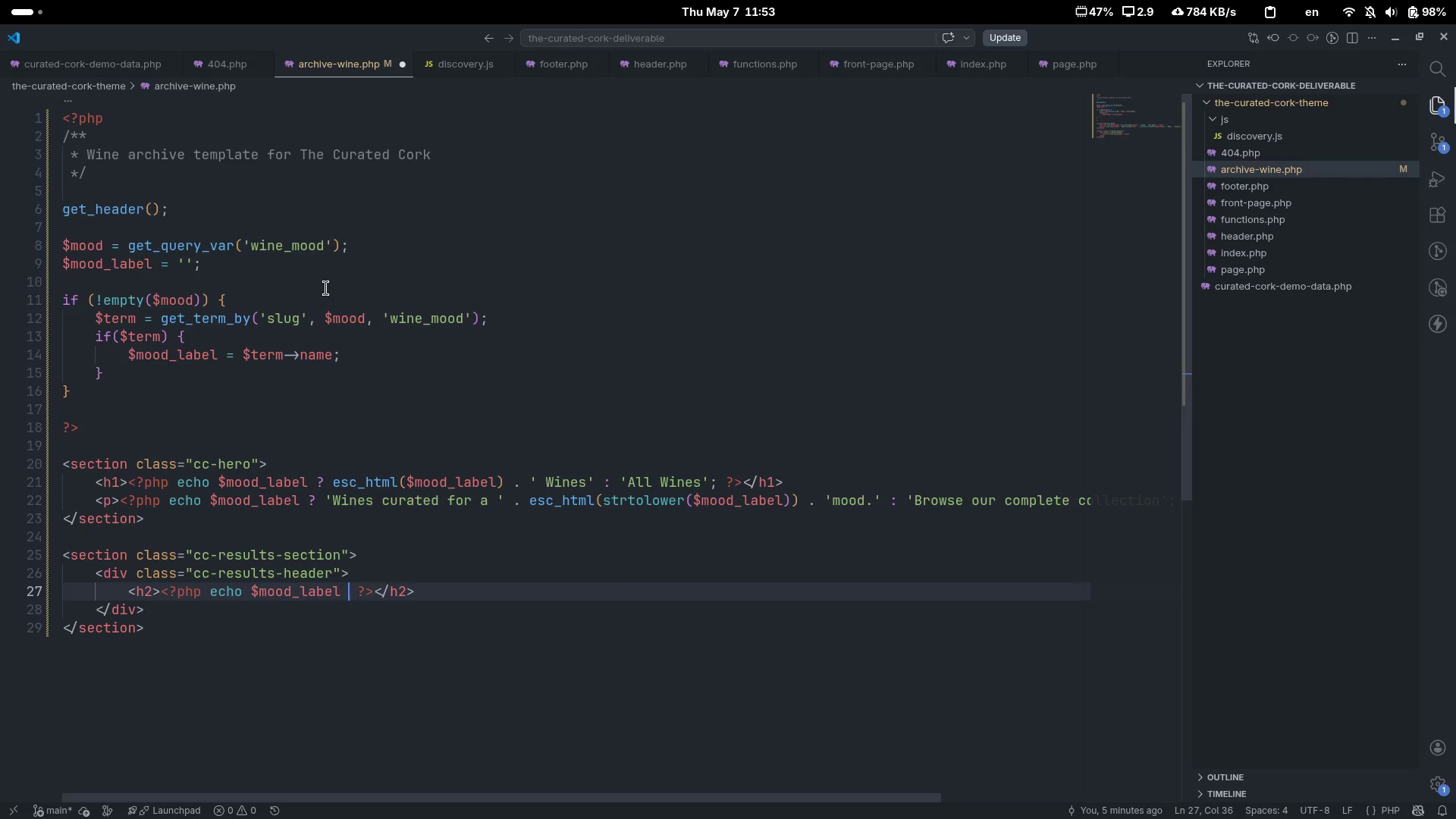 
type( ? esc_)
key(Tab)
type(($mood)
 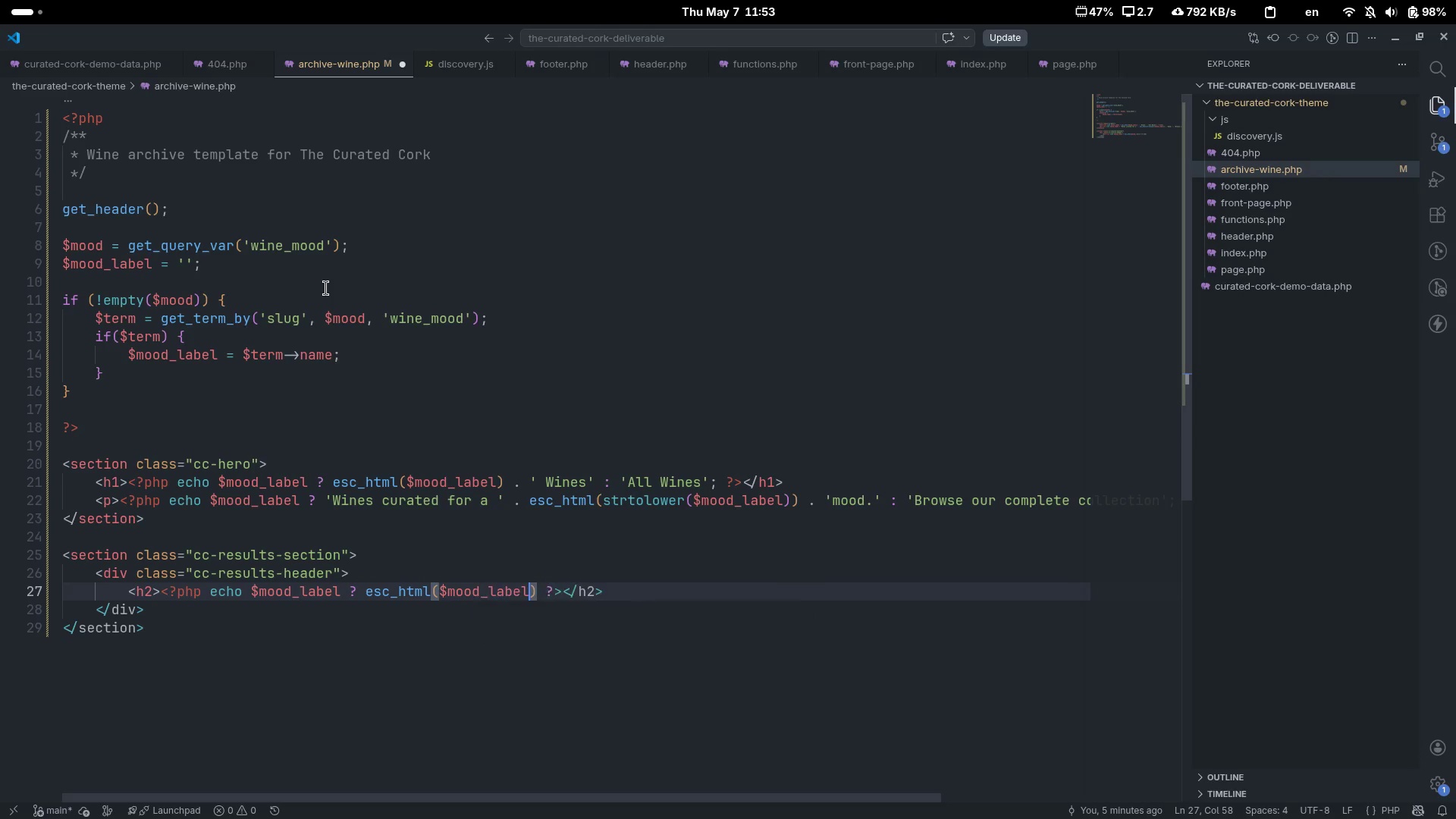 
 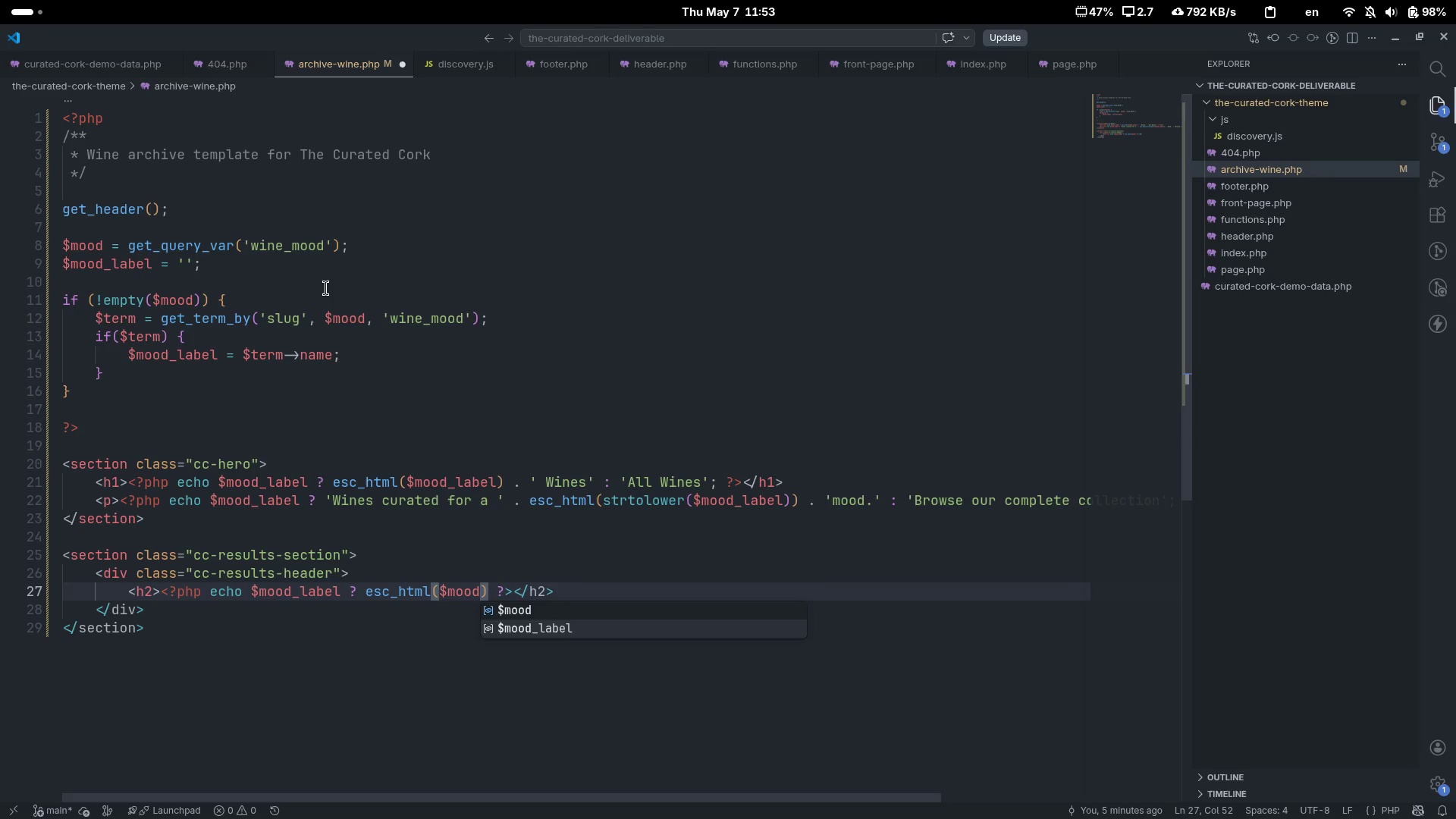 
key(ArrowDown)
 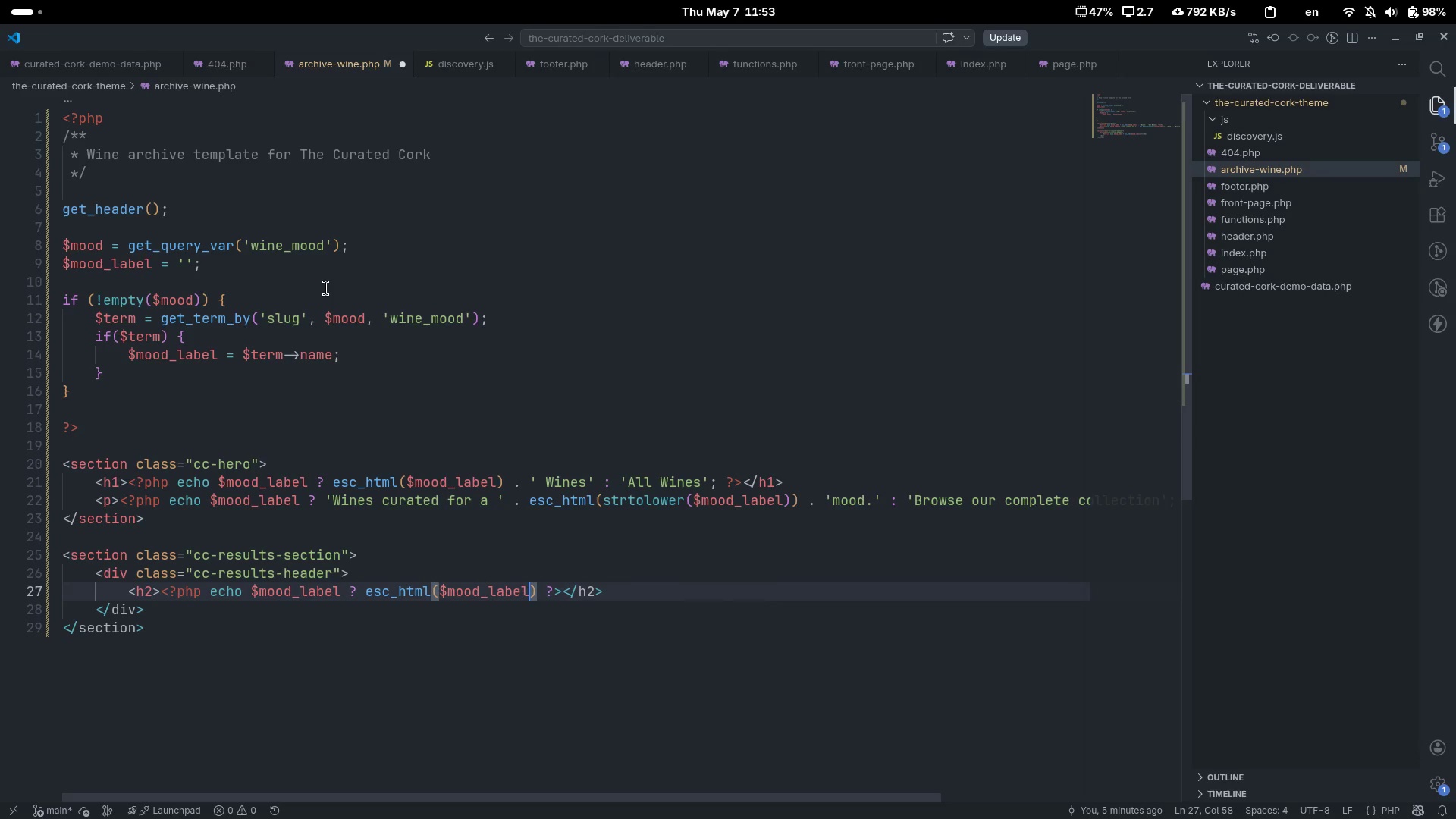 
key(Enter)
 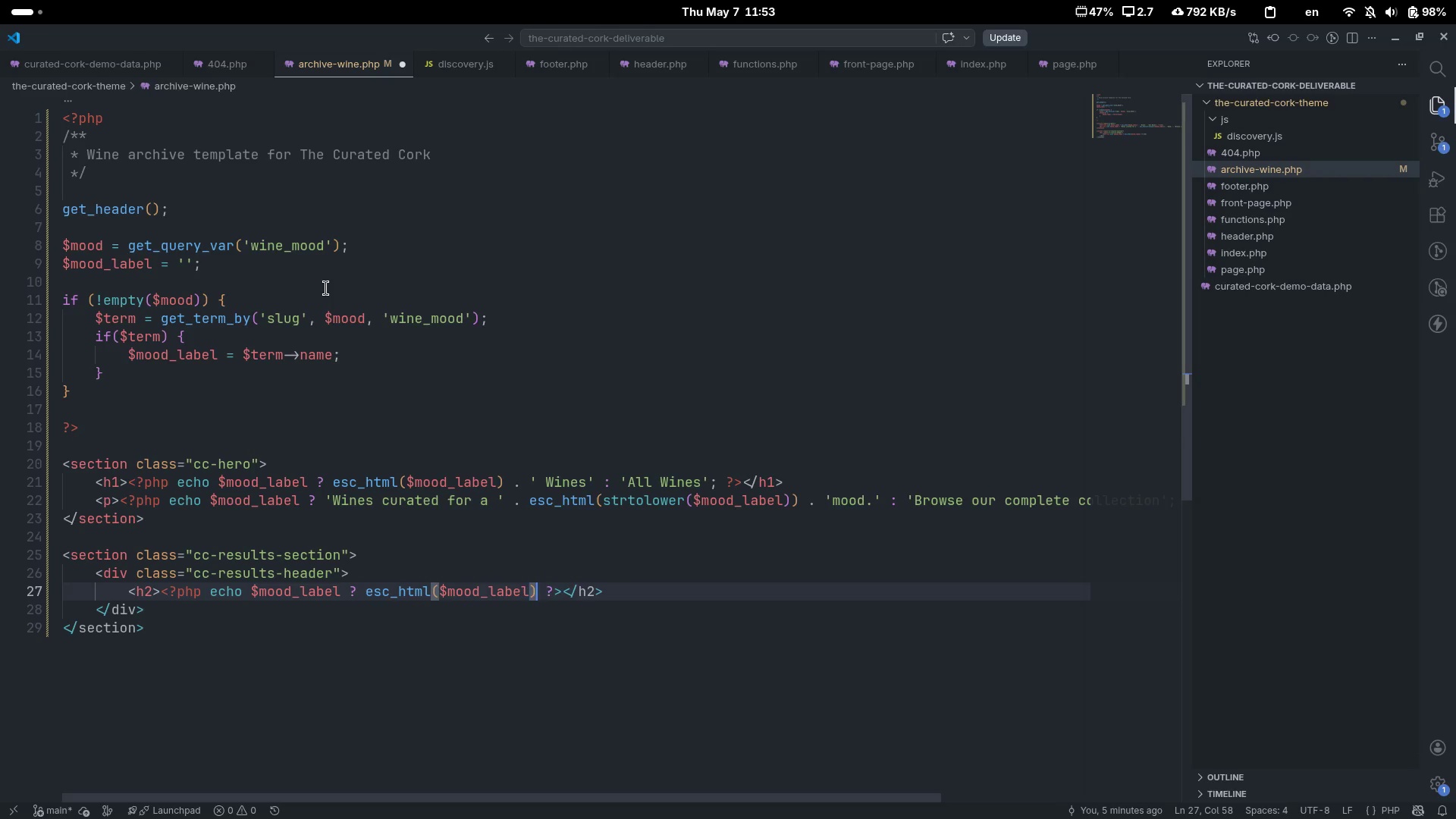 
key(ArrowRight)
 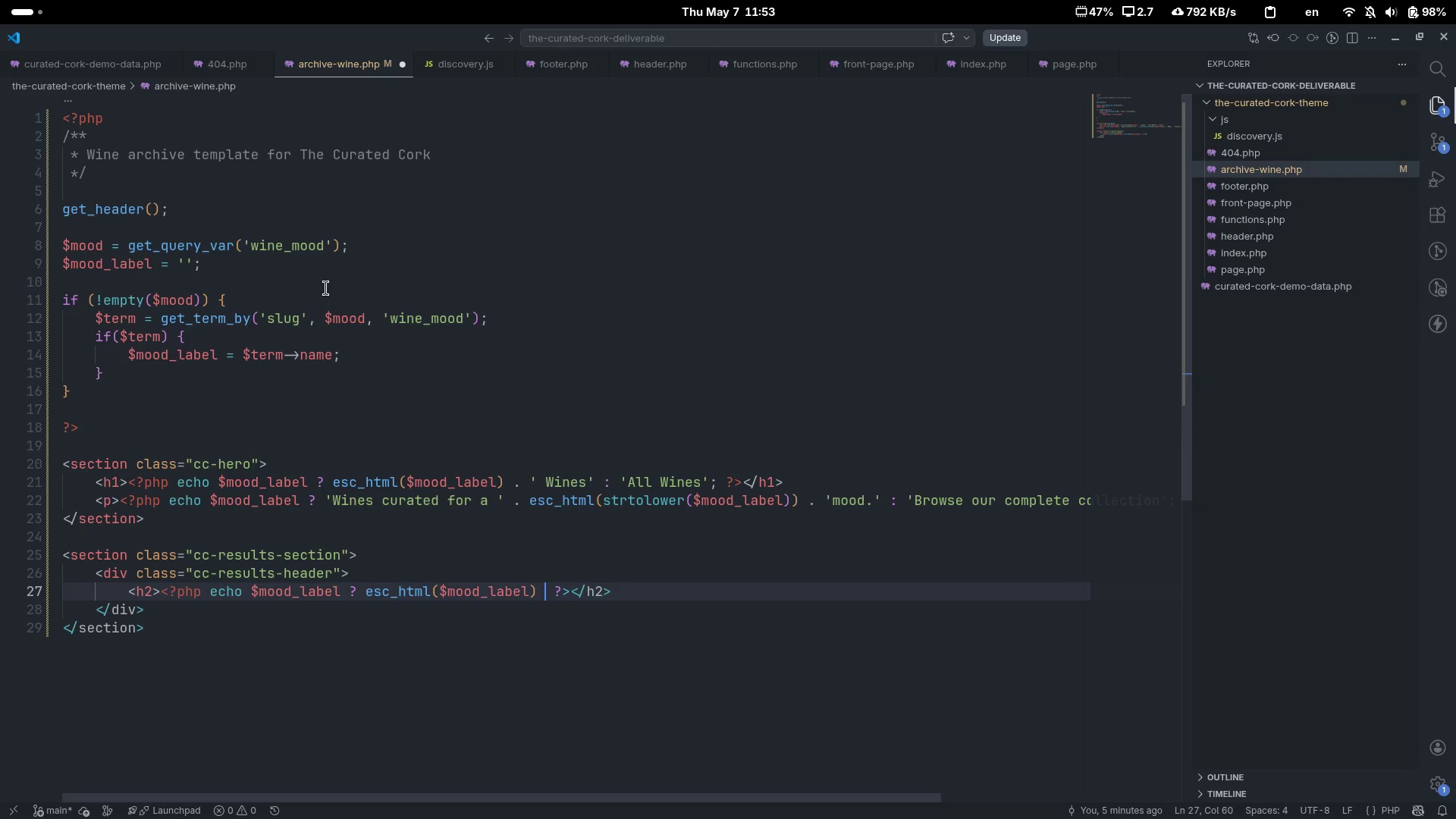 
type( . ' Wines)
 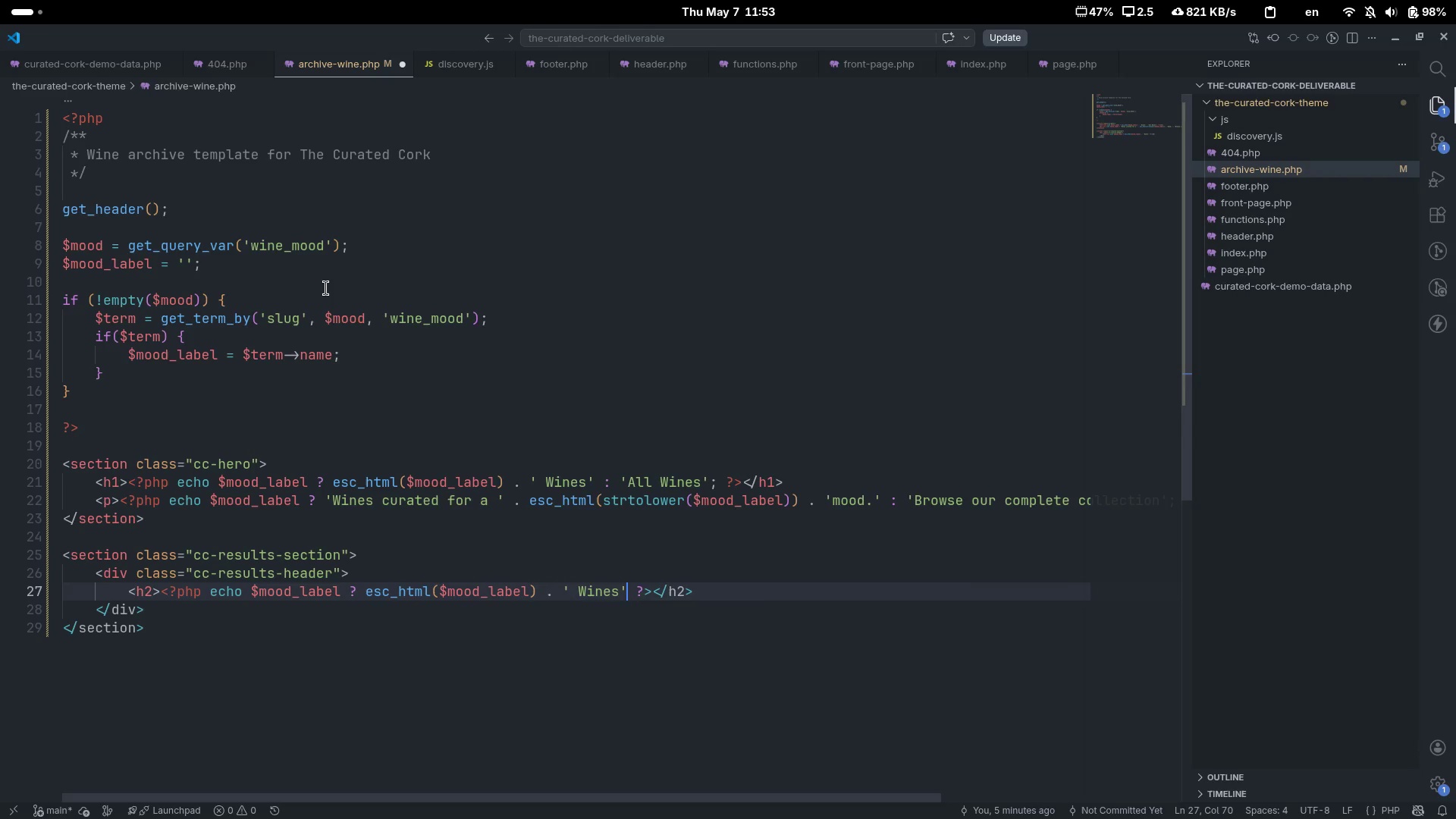 
key(ArrowRight)
 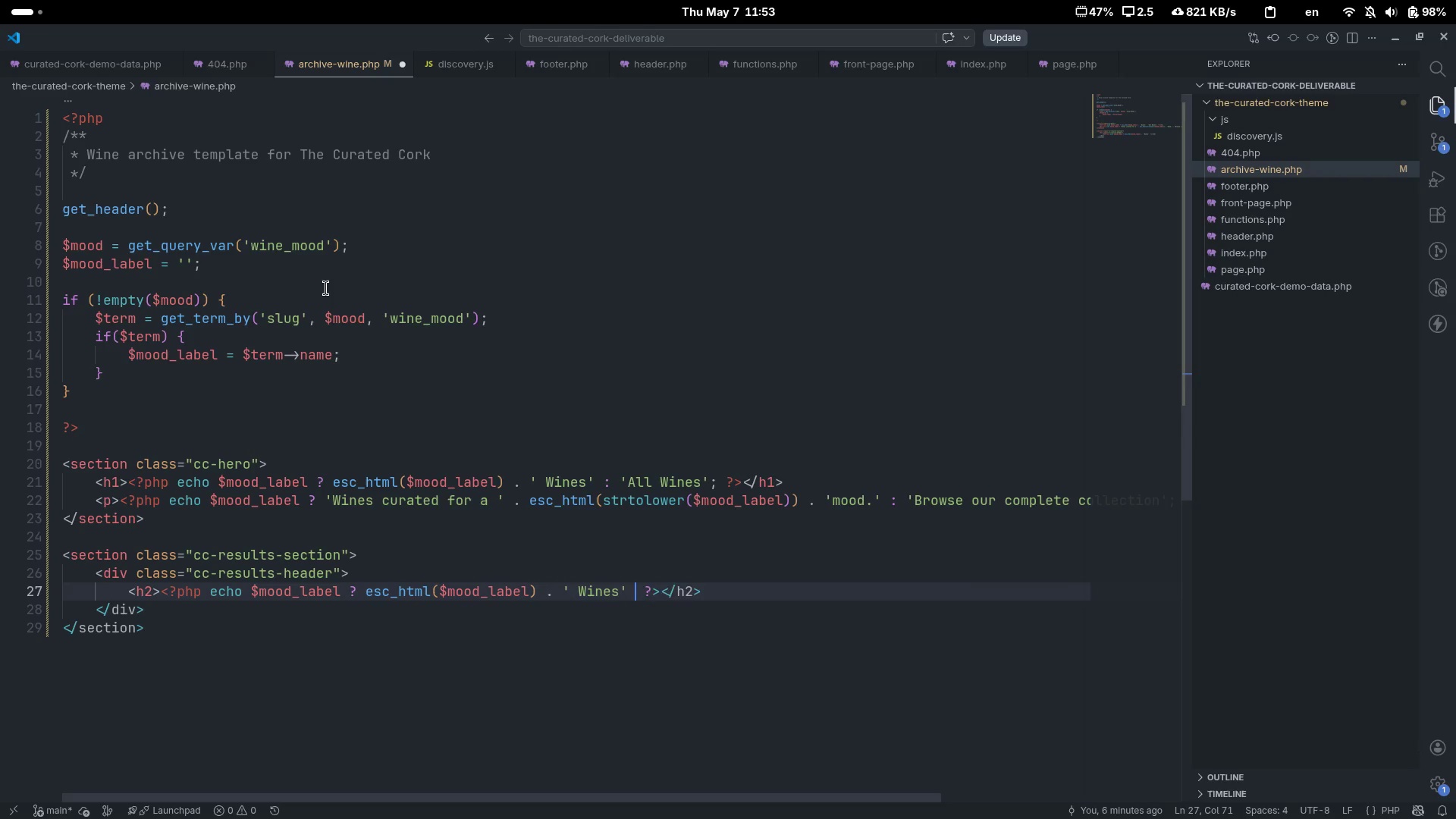 
type( : 'out )
 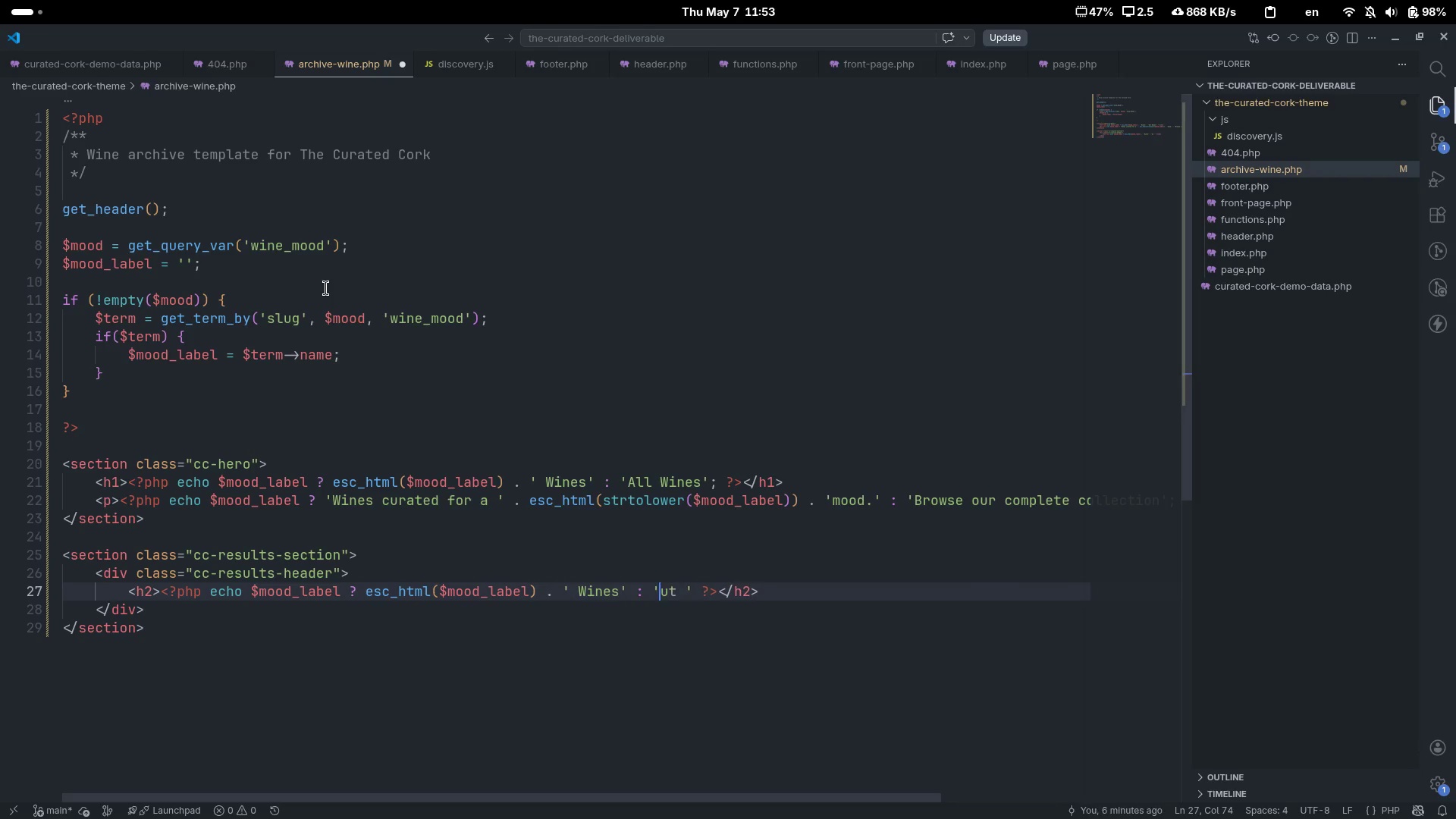 
 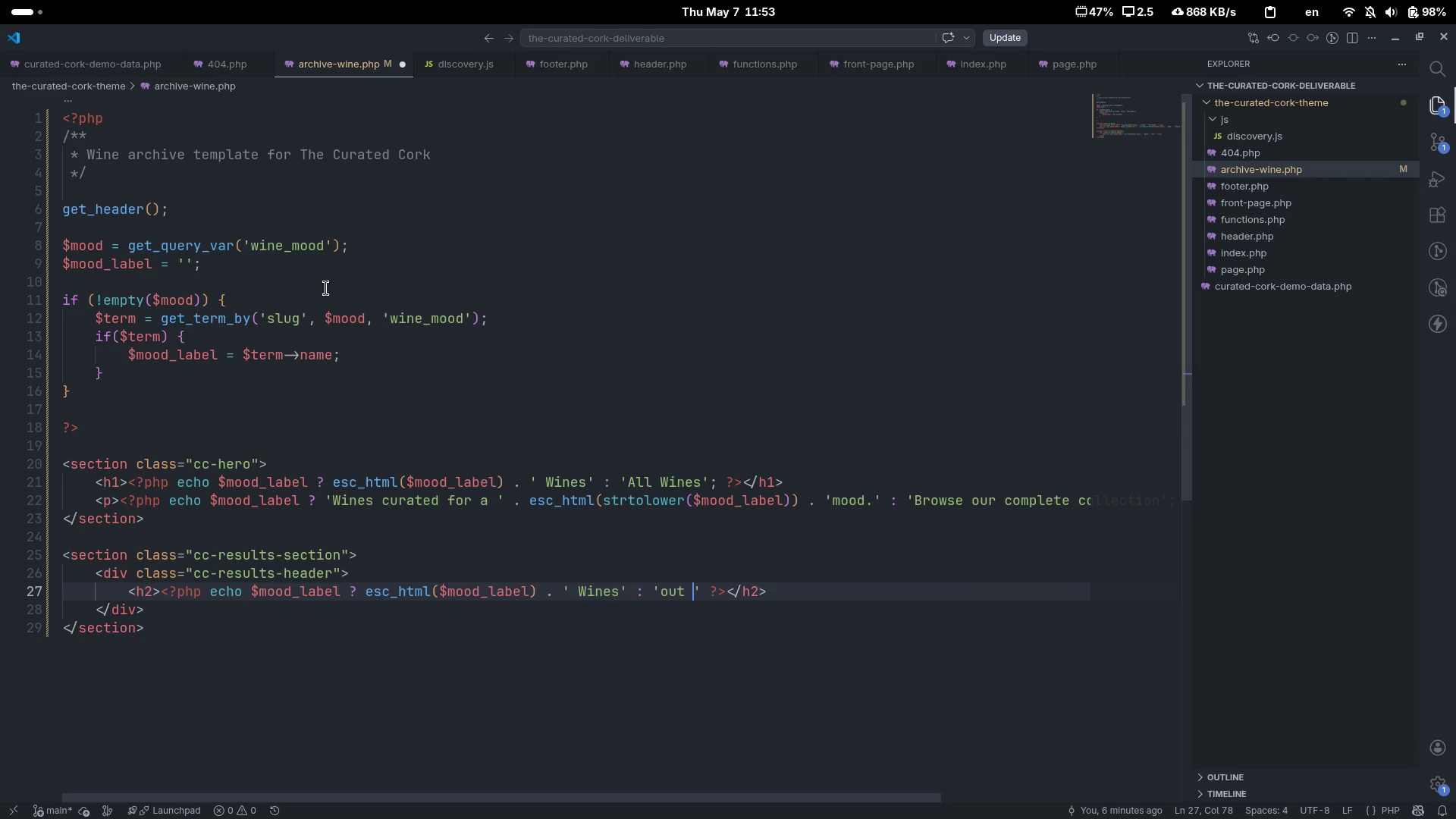 
key(Control+ControlLeft)
 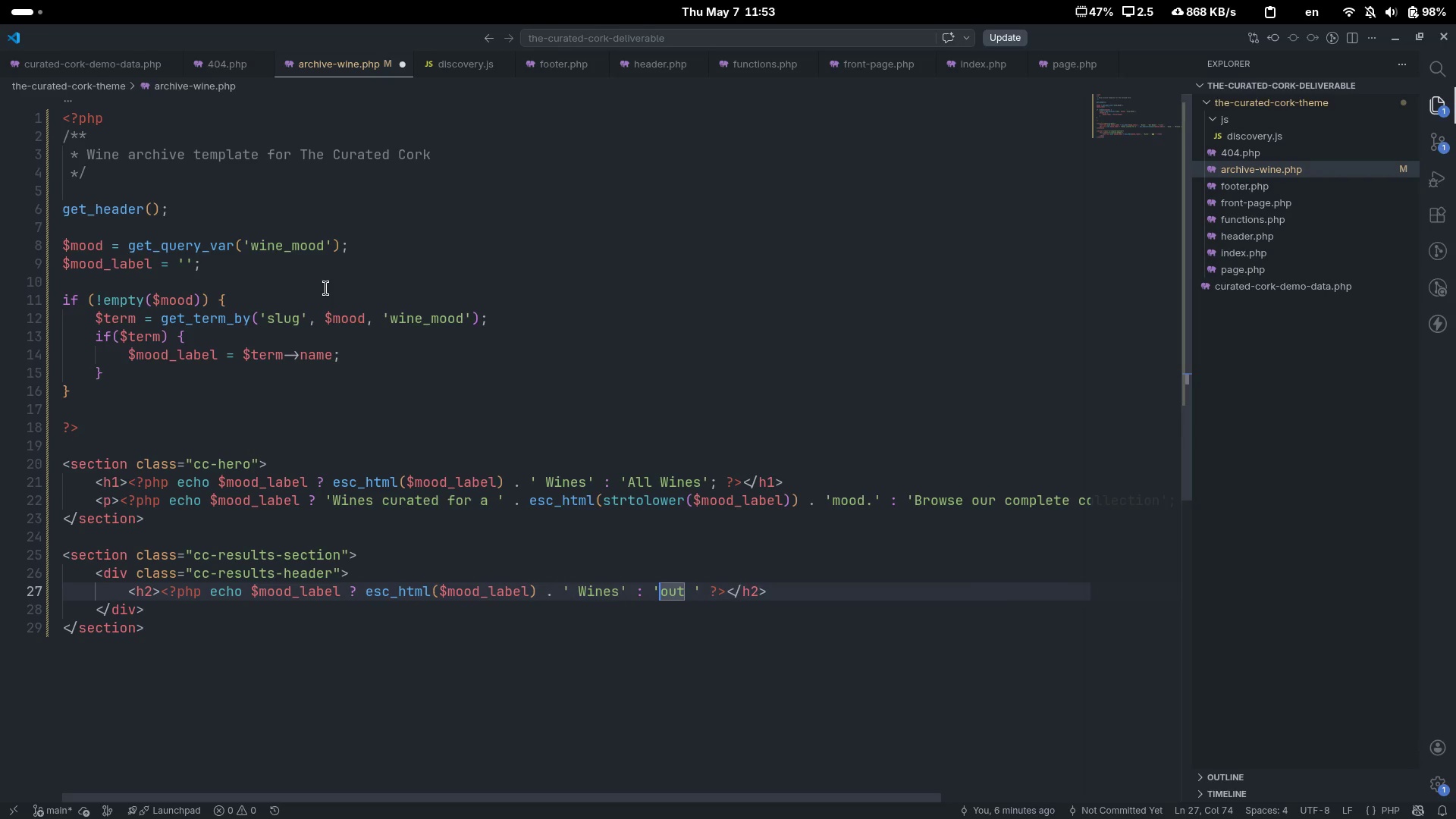 
key(Control+ArrowLeft)
 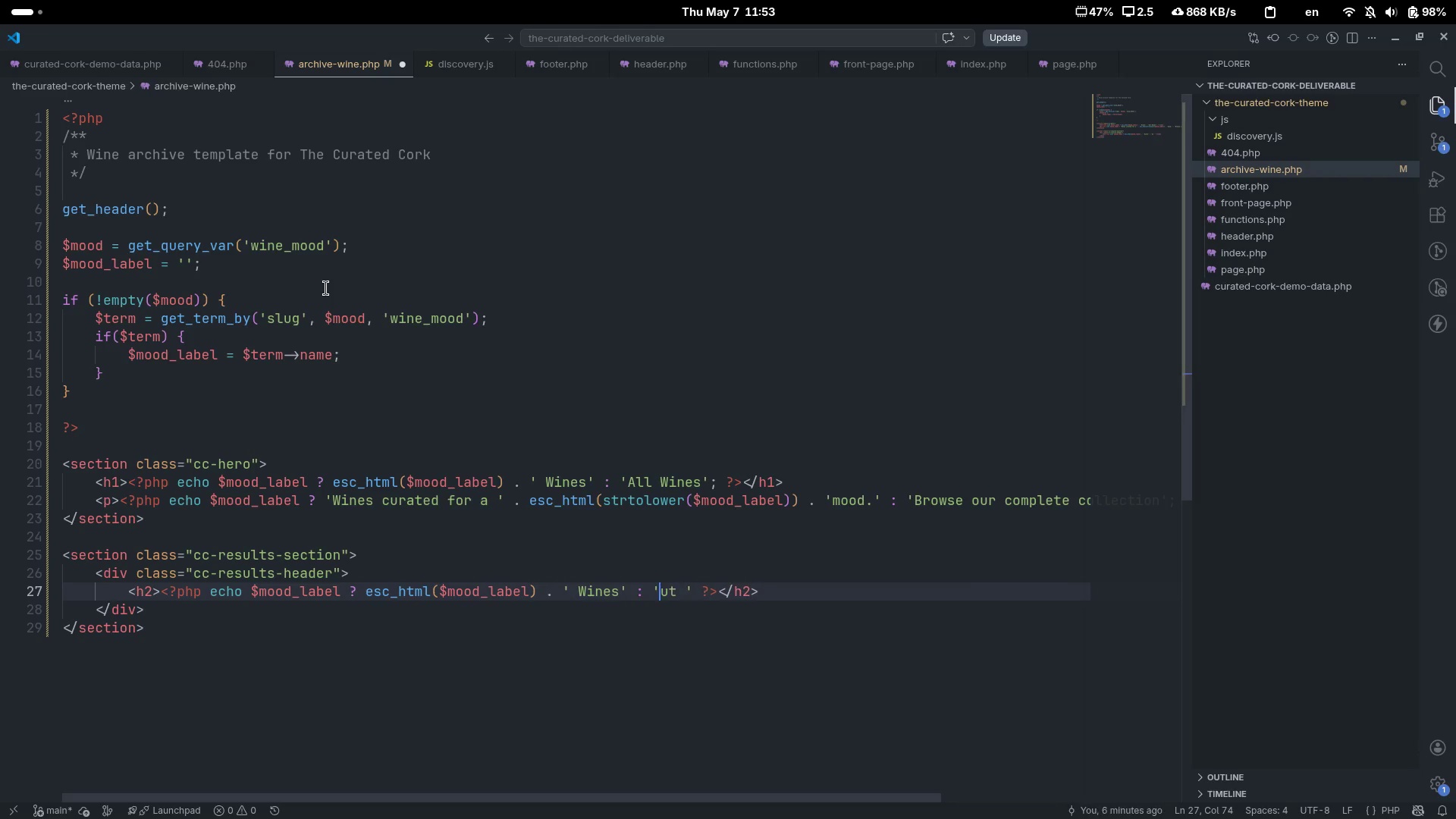 
key(ArrowRight)
 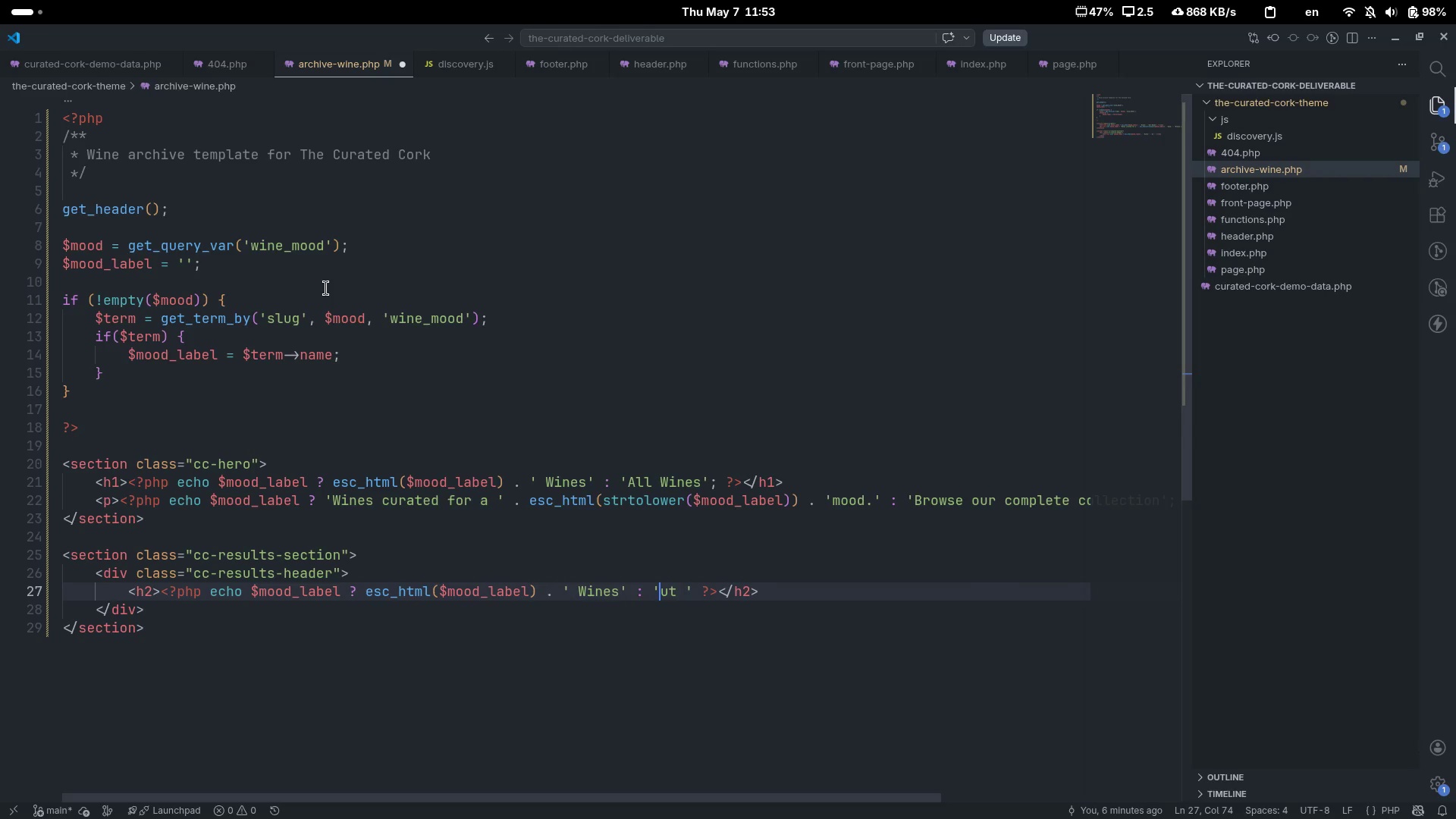 
key(Backspace)
 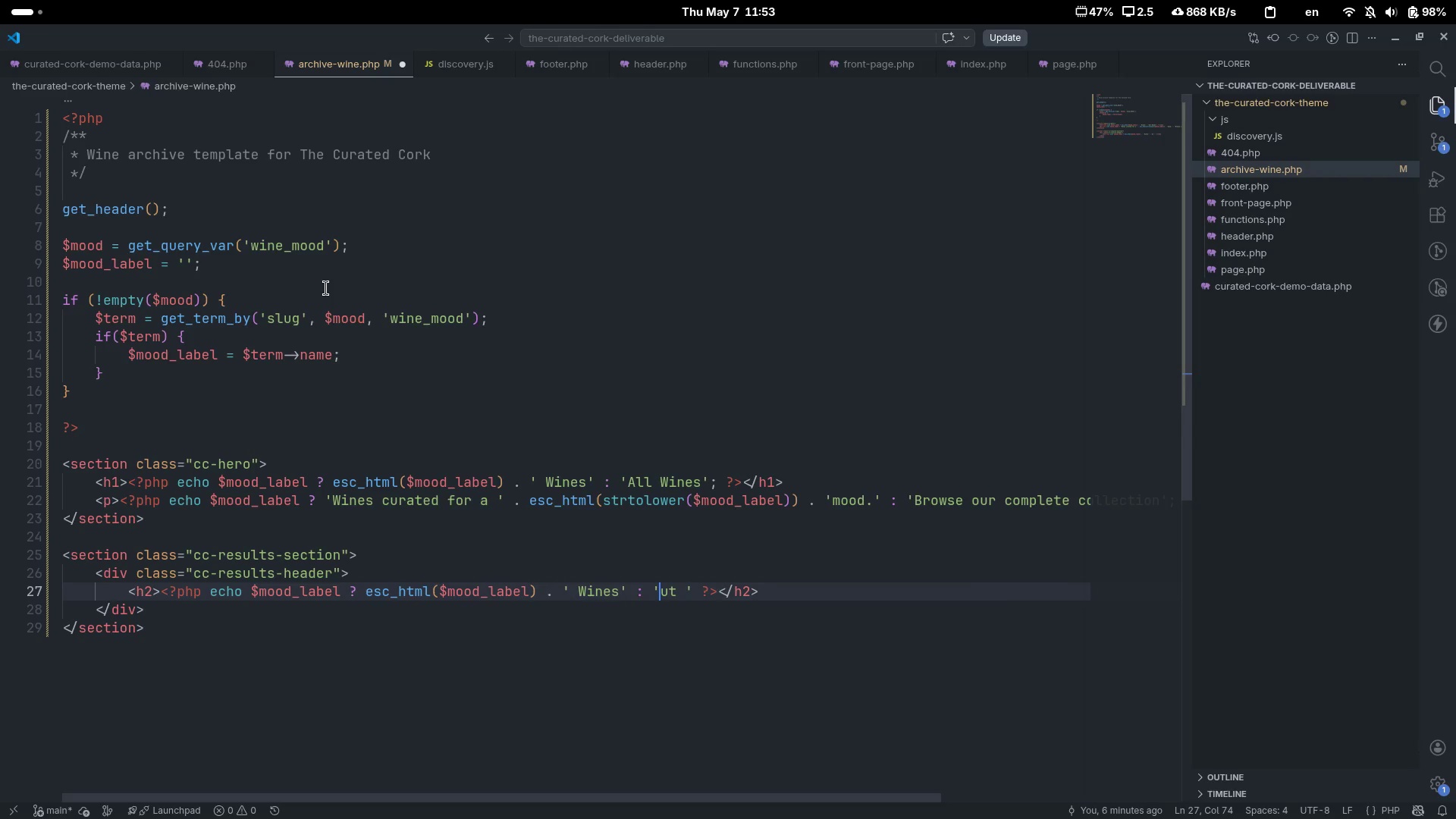 
key(Shift+I)
 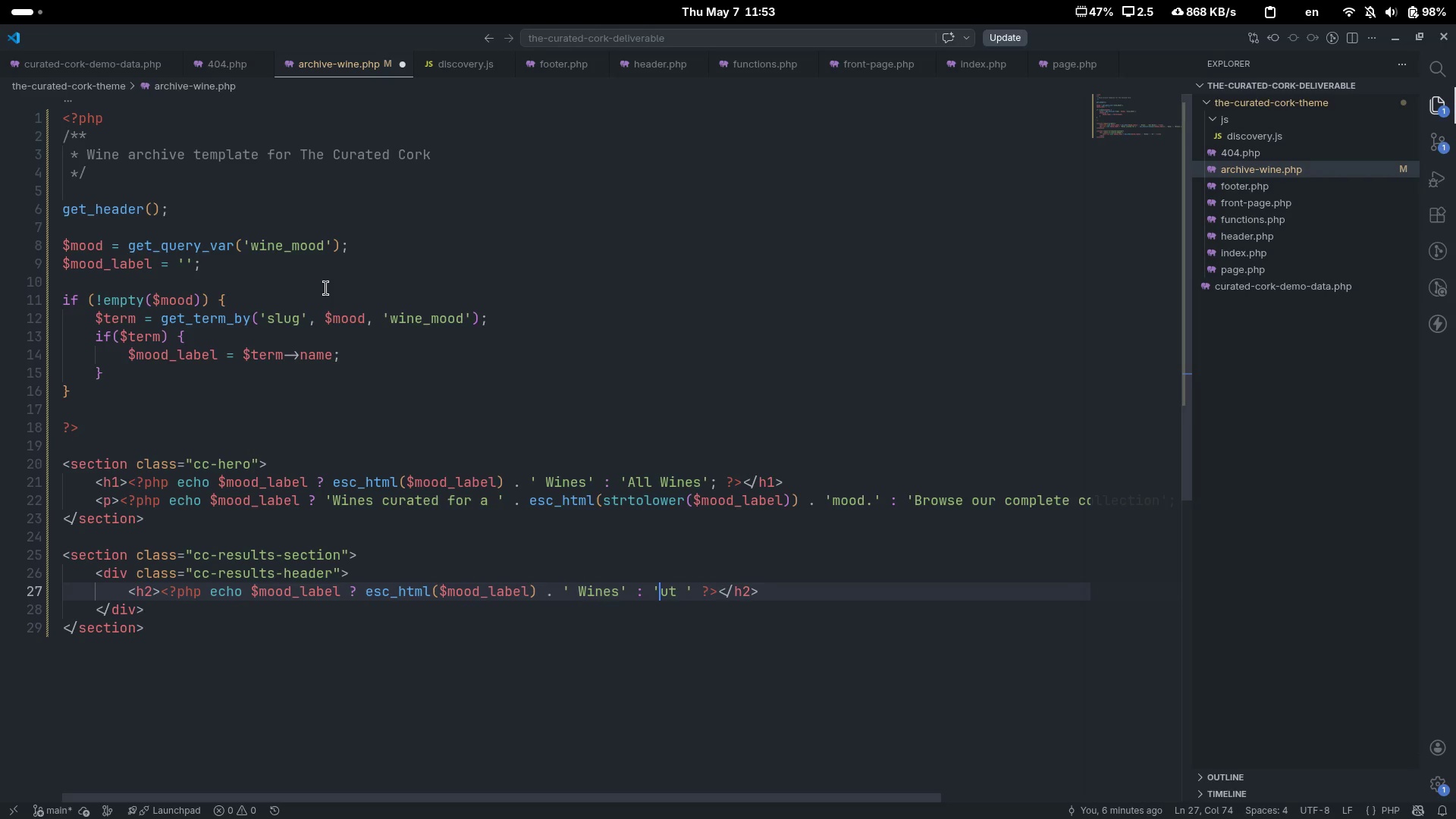 
key(Backspace)
 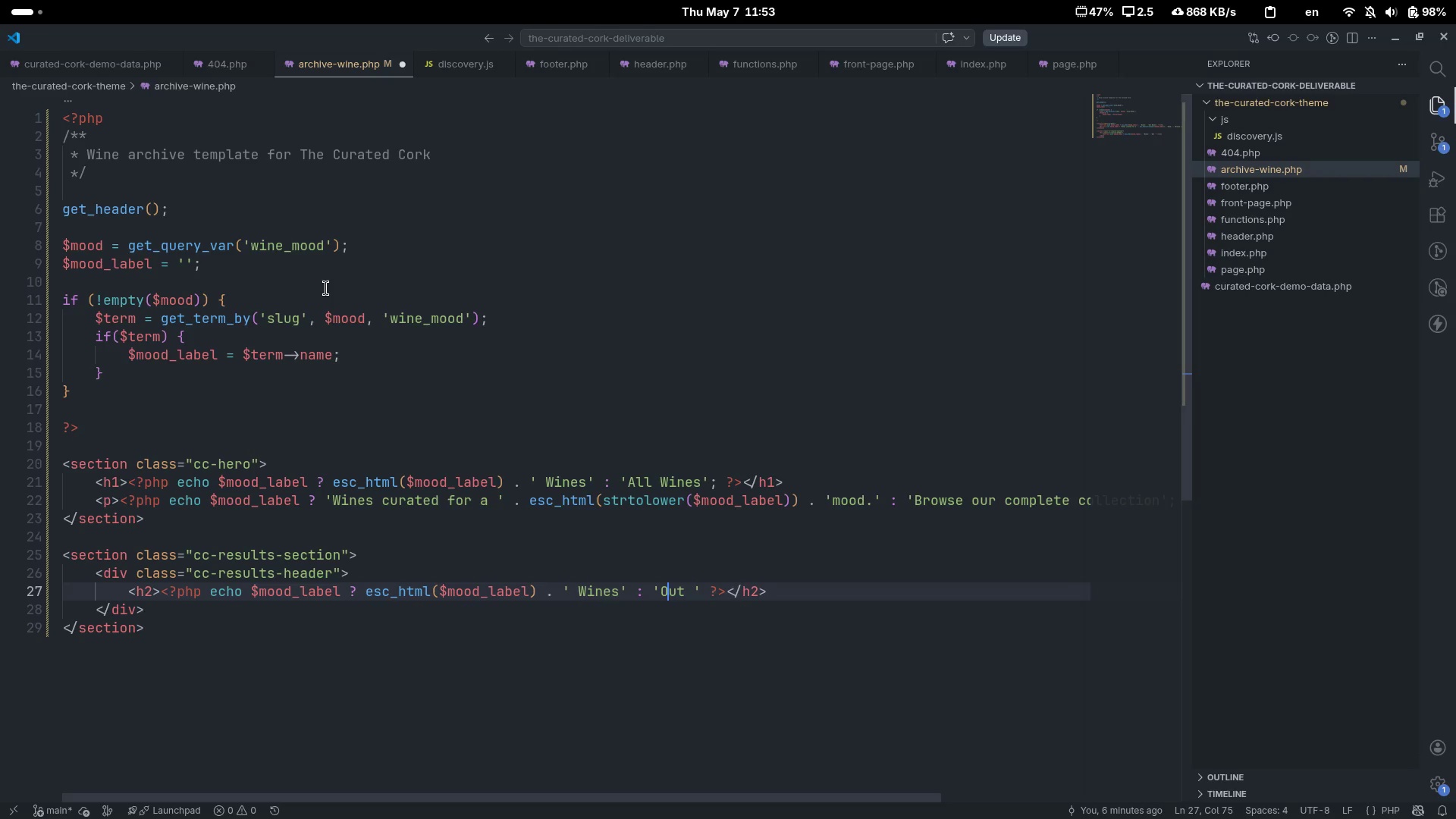 
key(Shift+ShiftLeft)
 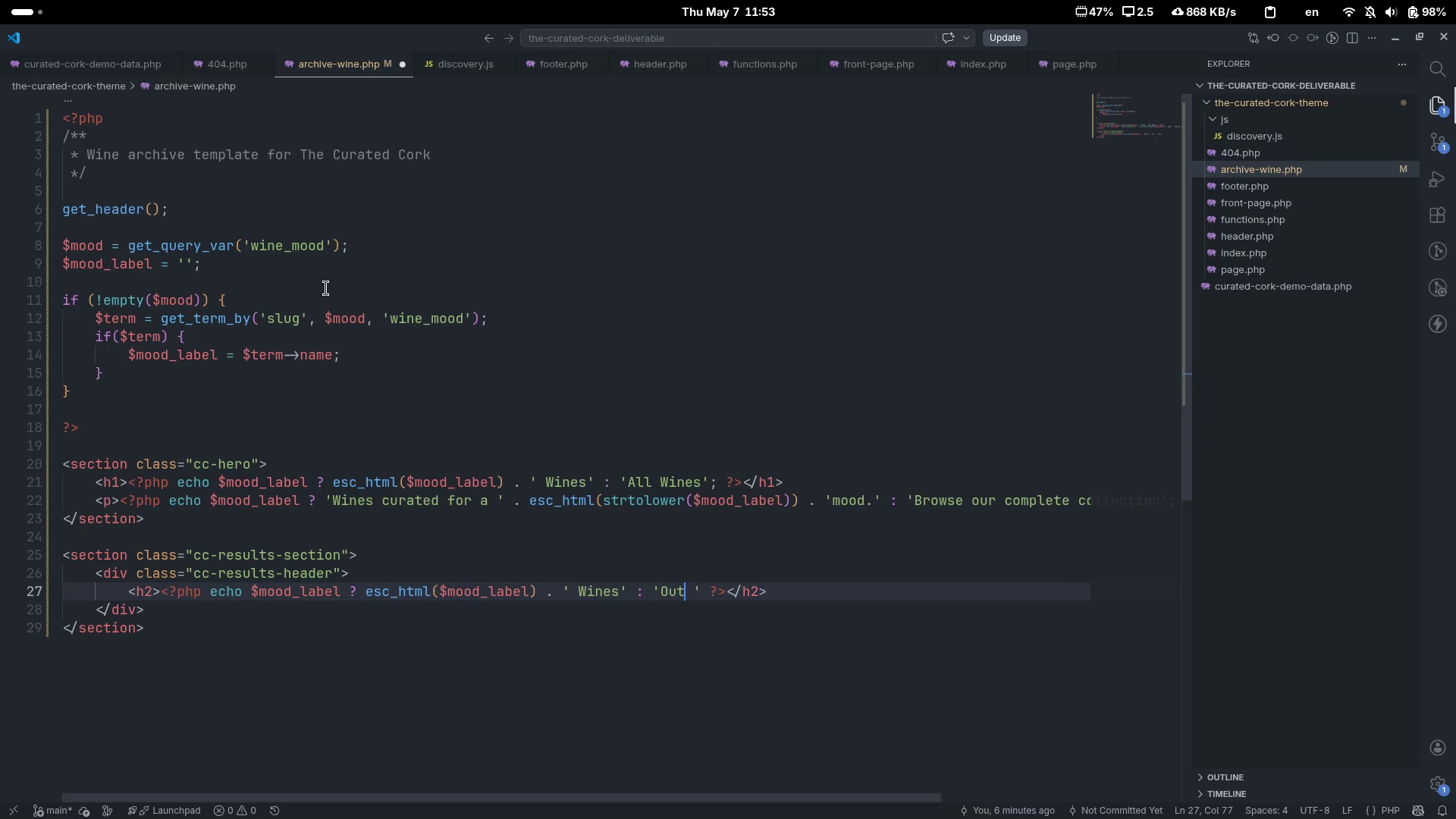 
key(Shift+O)
 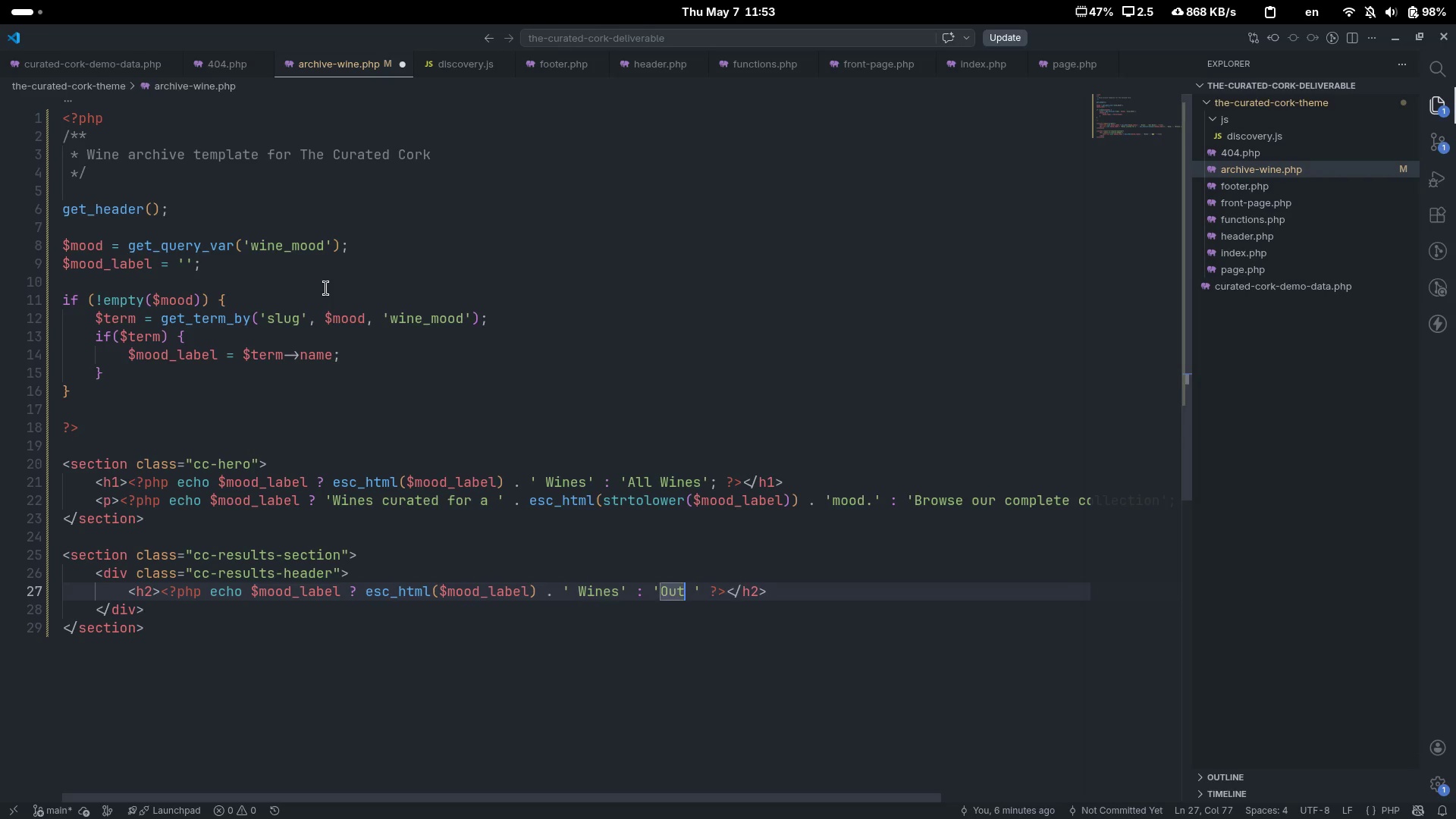 
key(Control+ControlLeft)
 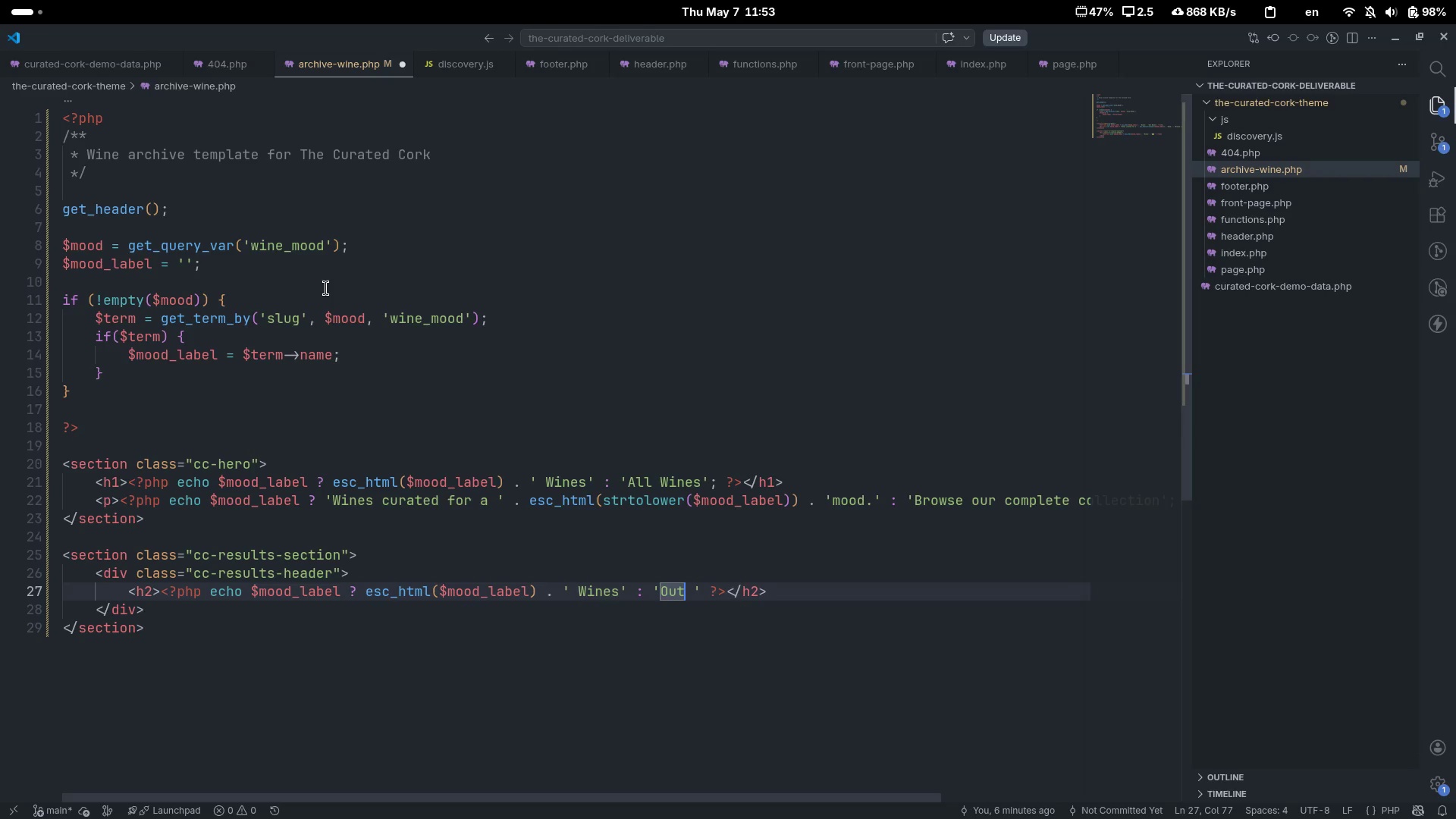 
key(Control+ArrowRight)
 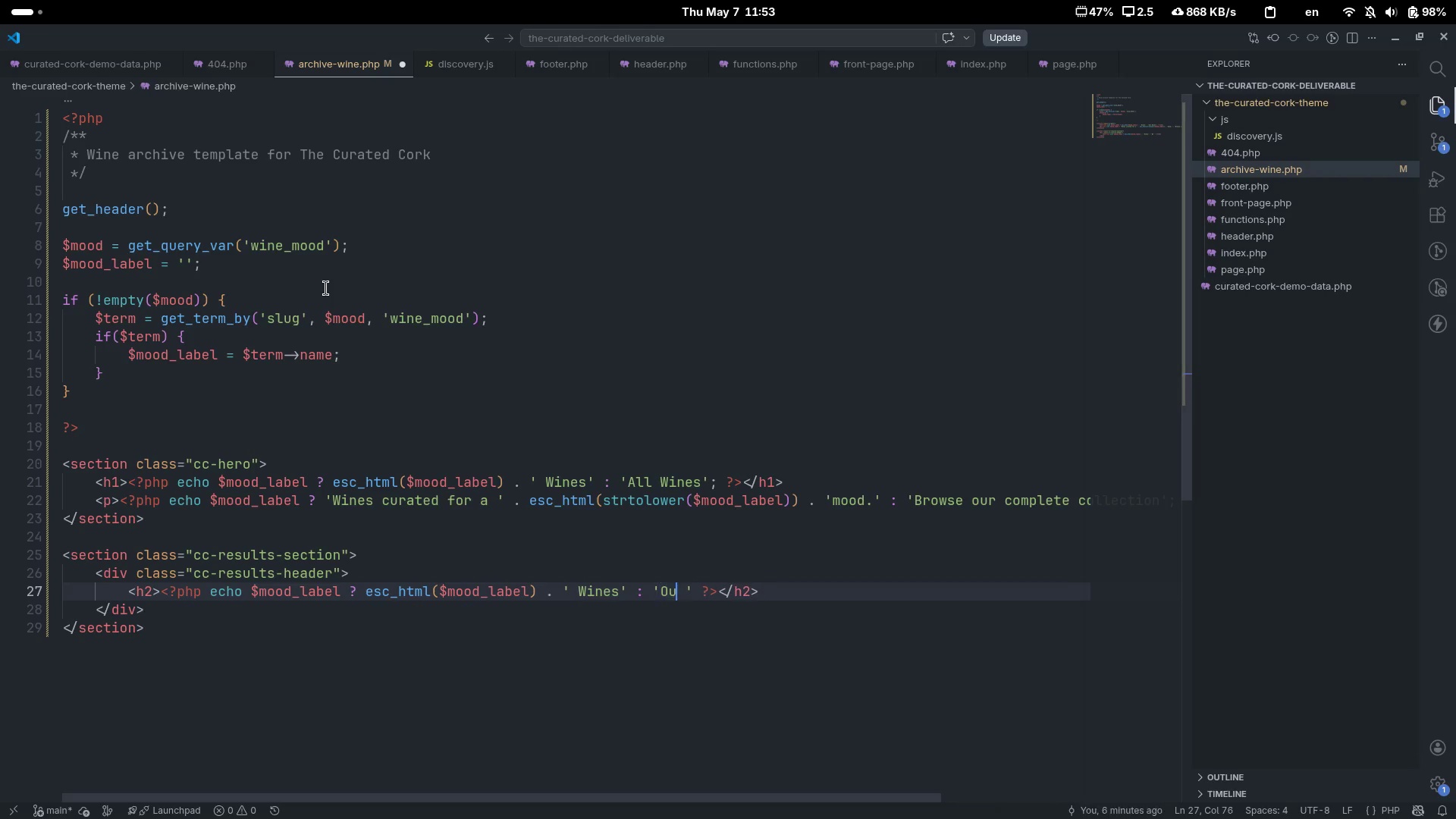 
key(Backspace)
 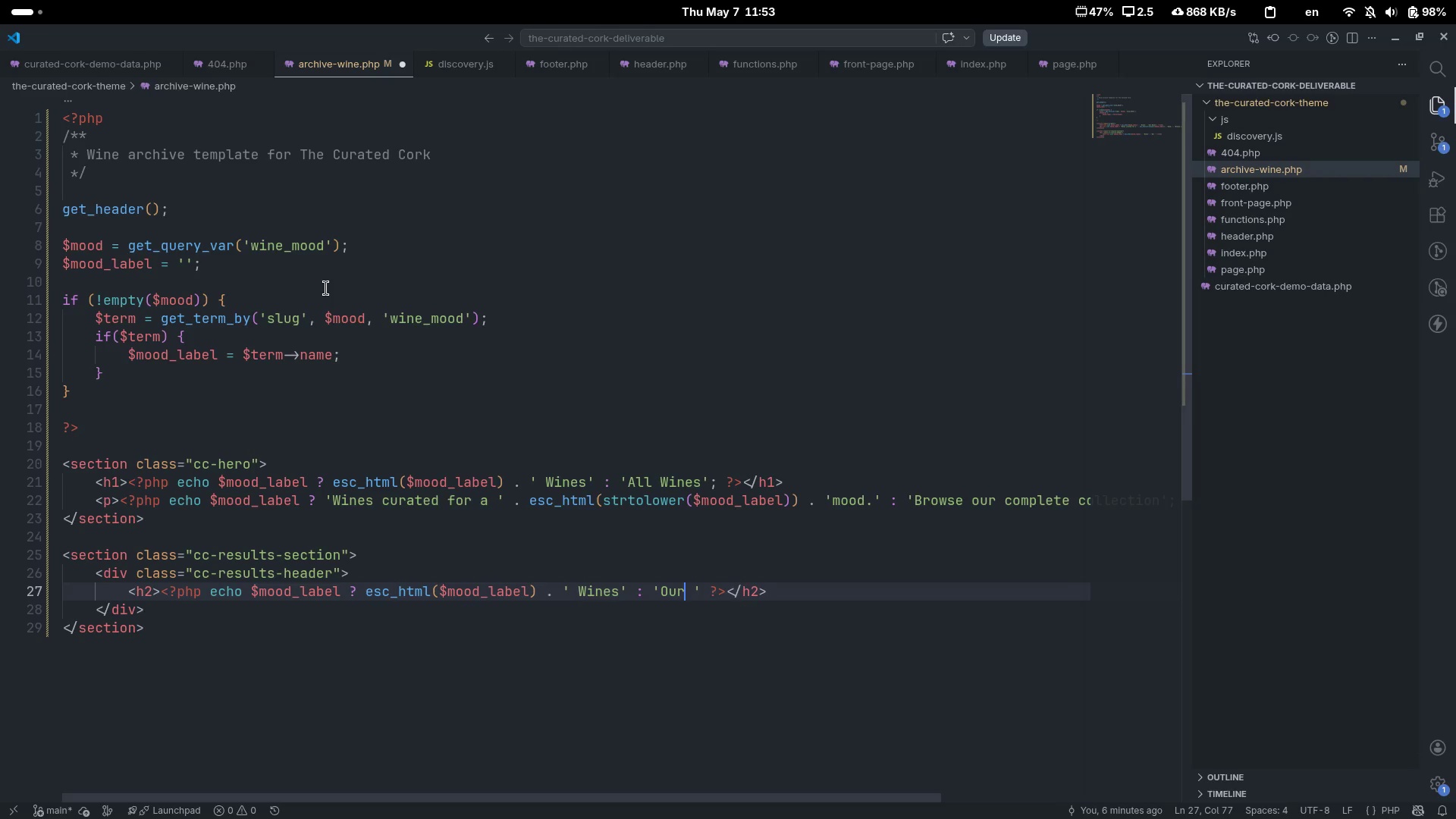 
key(R)
 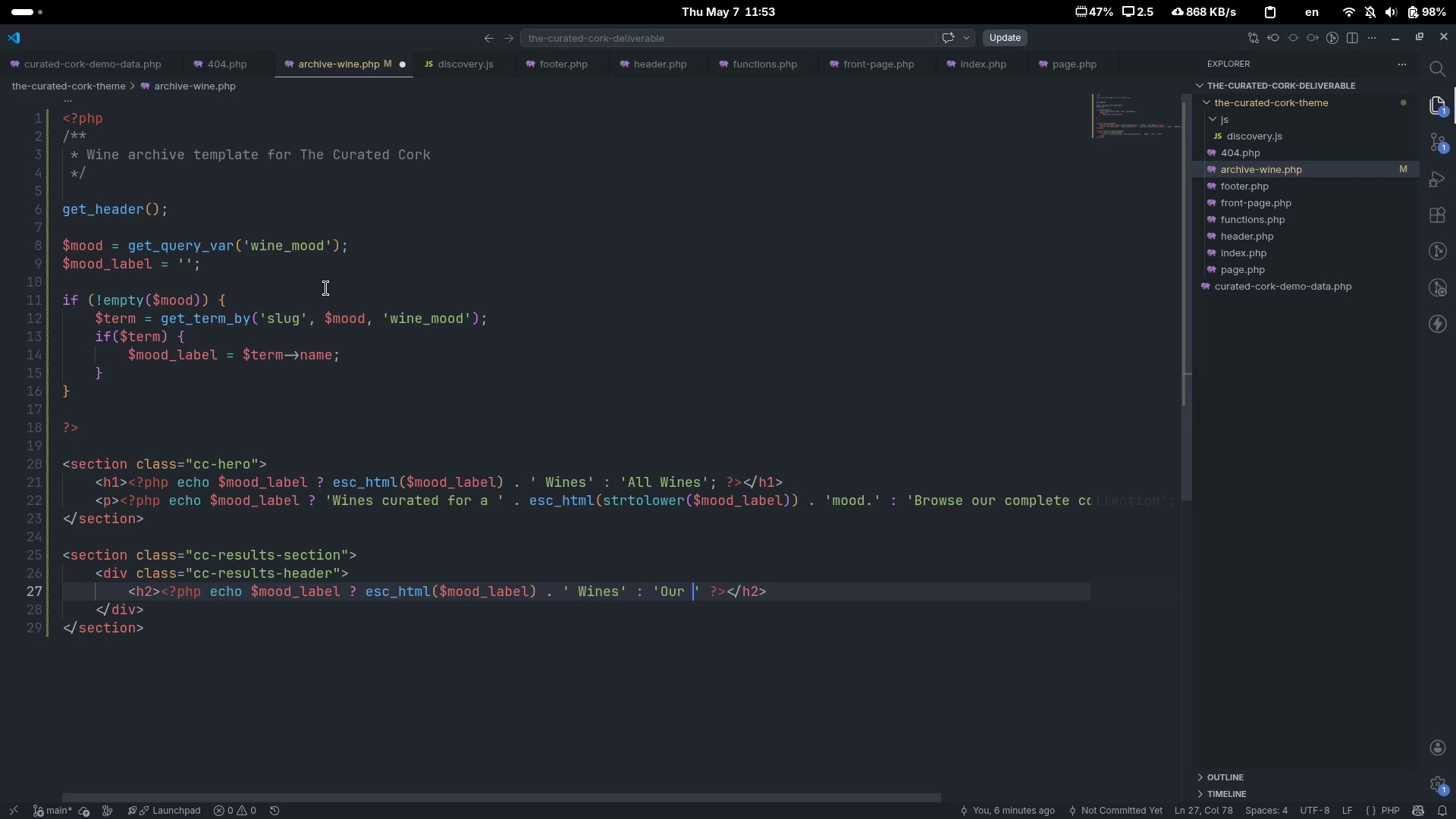 
key(ArrowRight)
 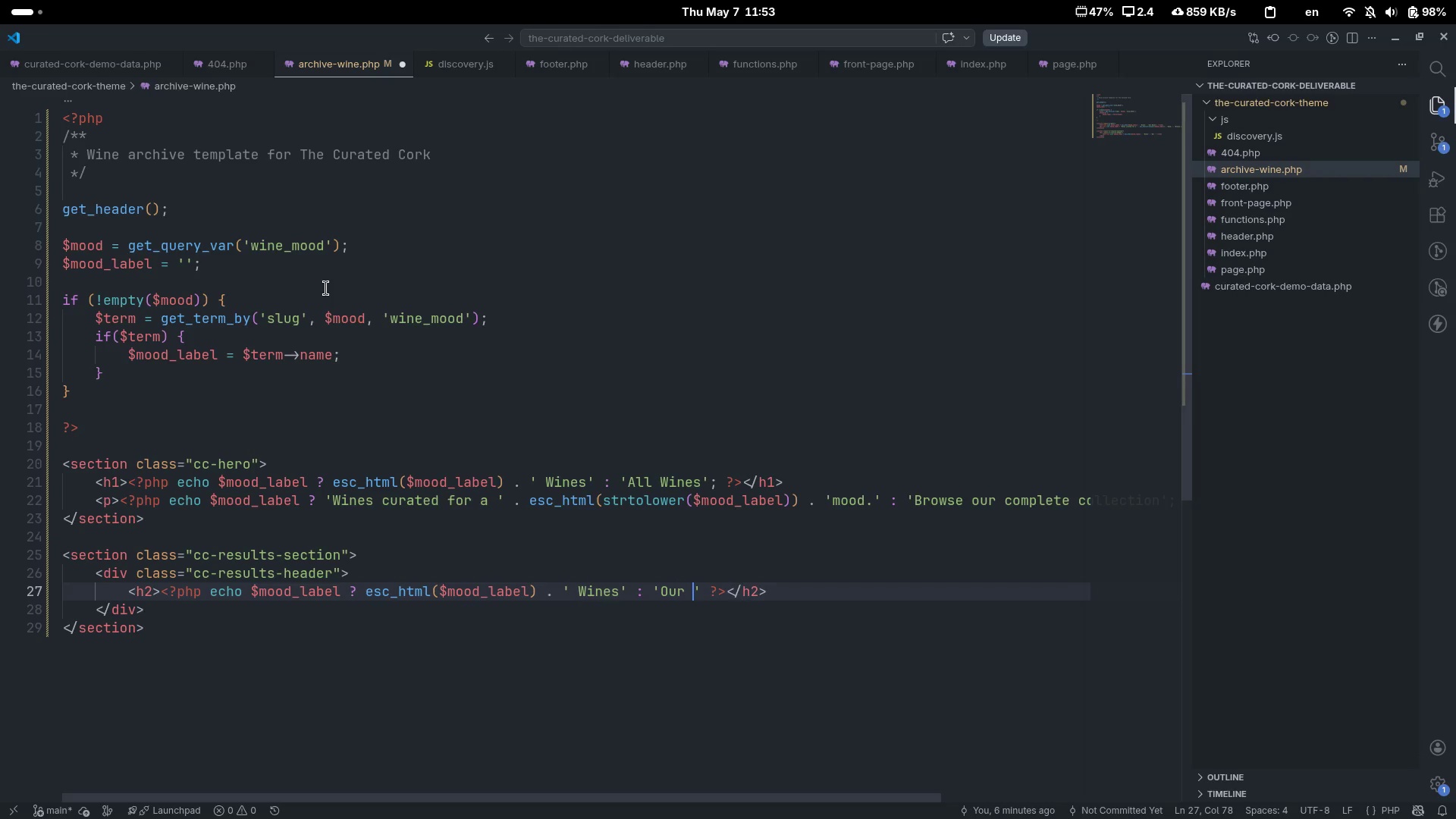 
type(Collection)
 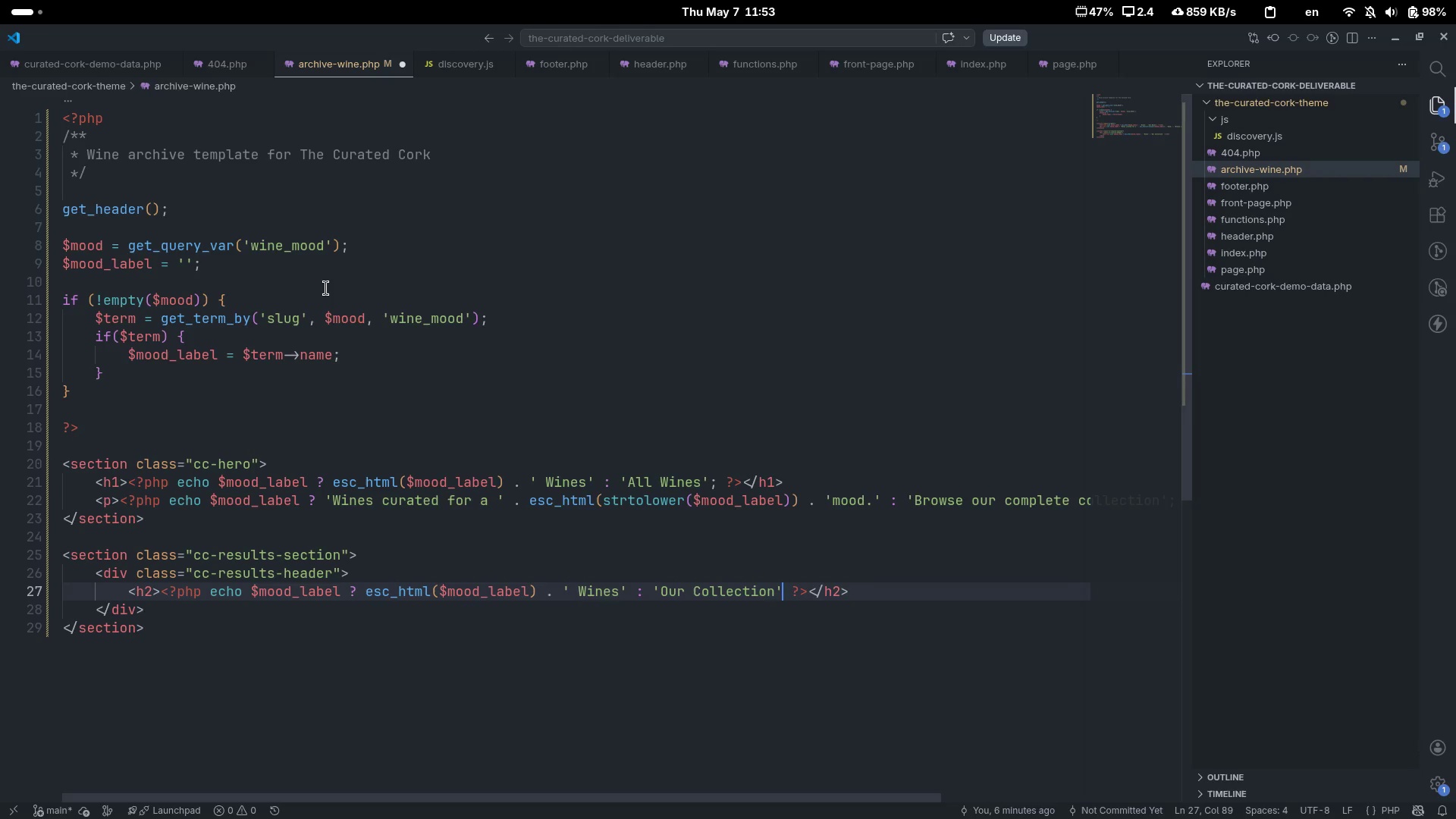 
key(ArrowRight)
 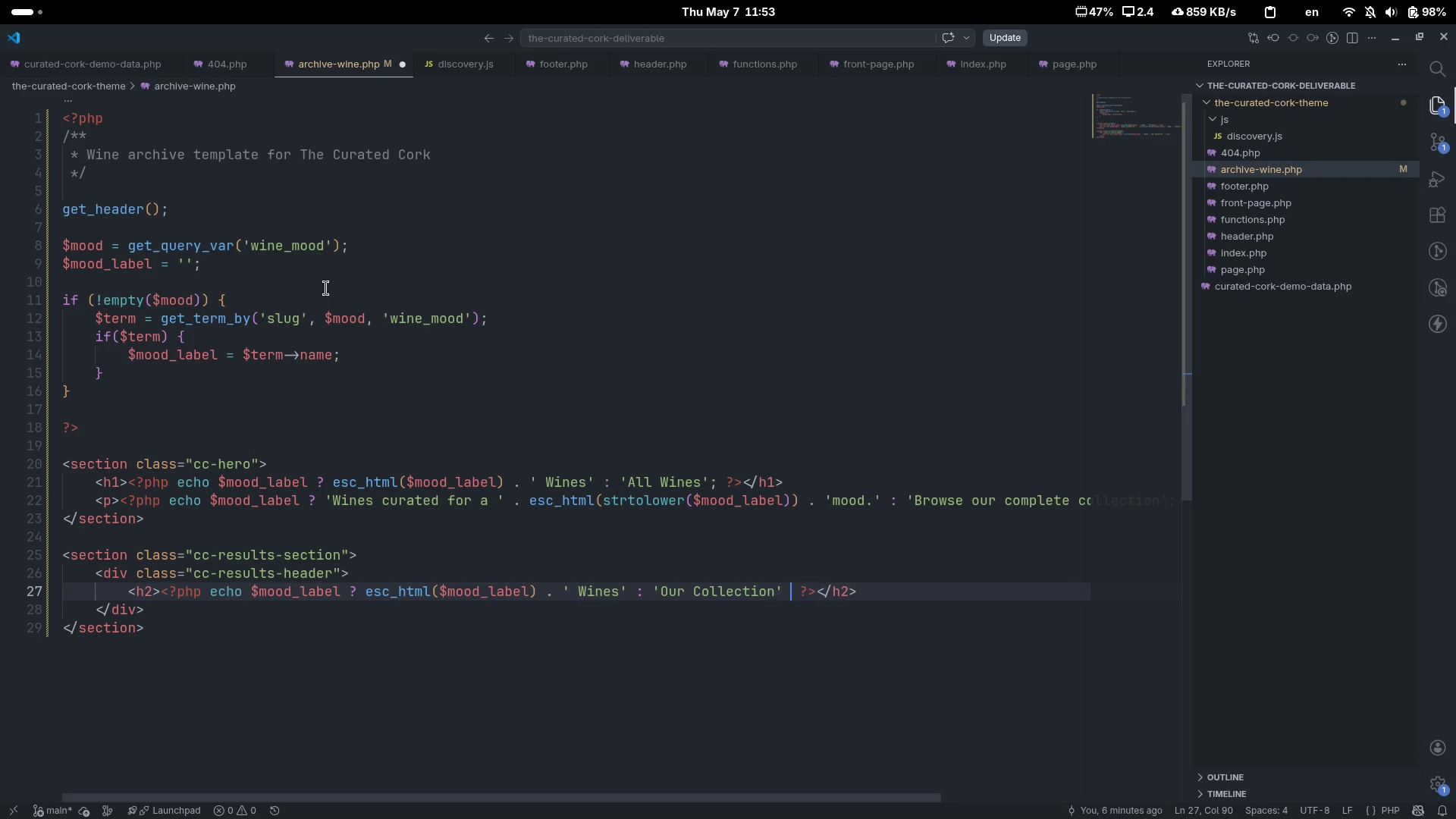 
key(Space)
 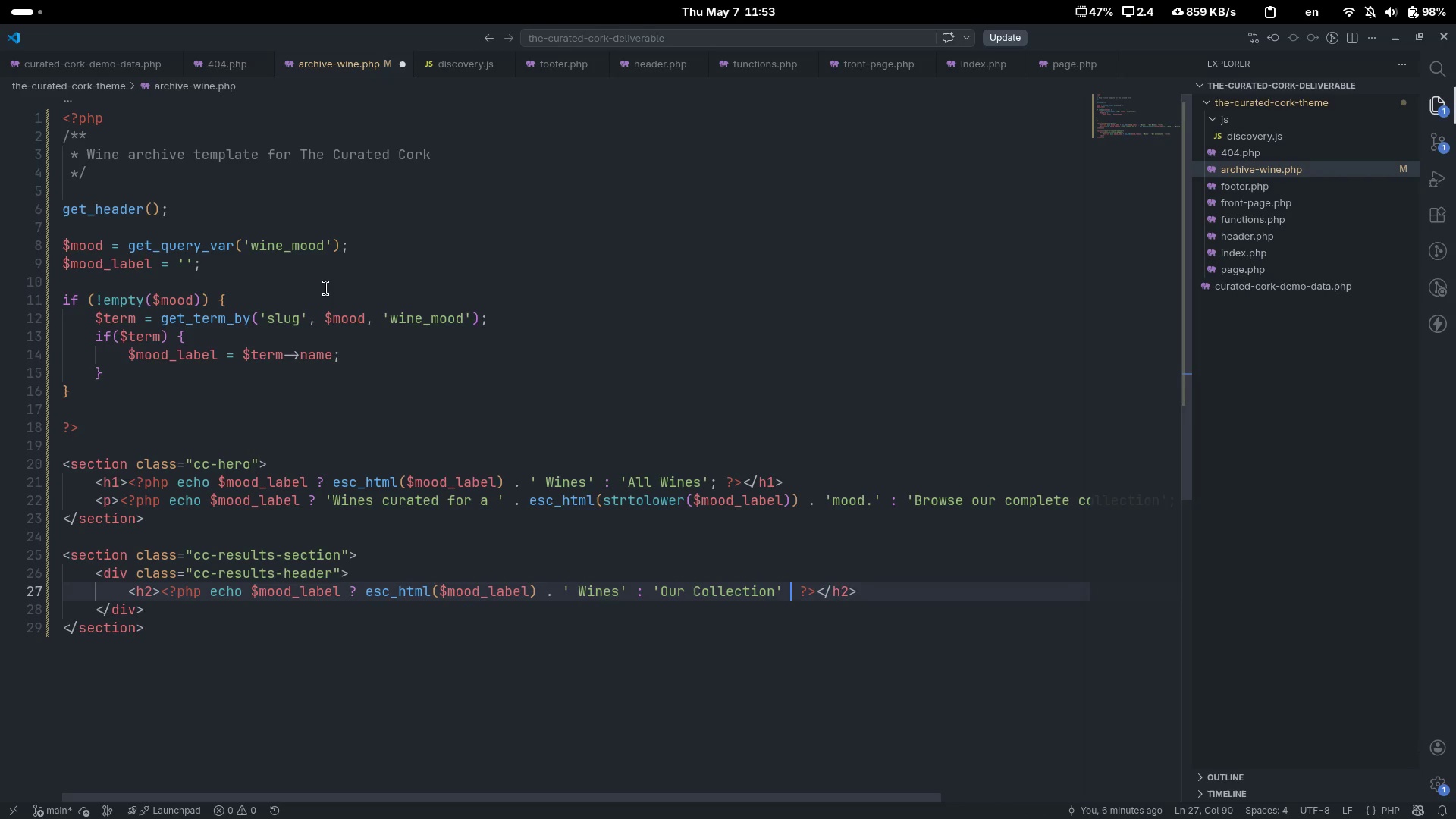 
key(Shift+ShiftLeft)
 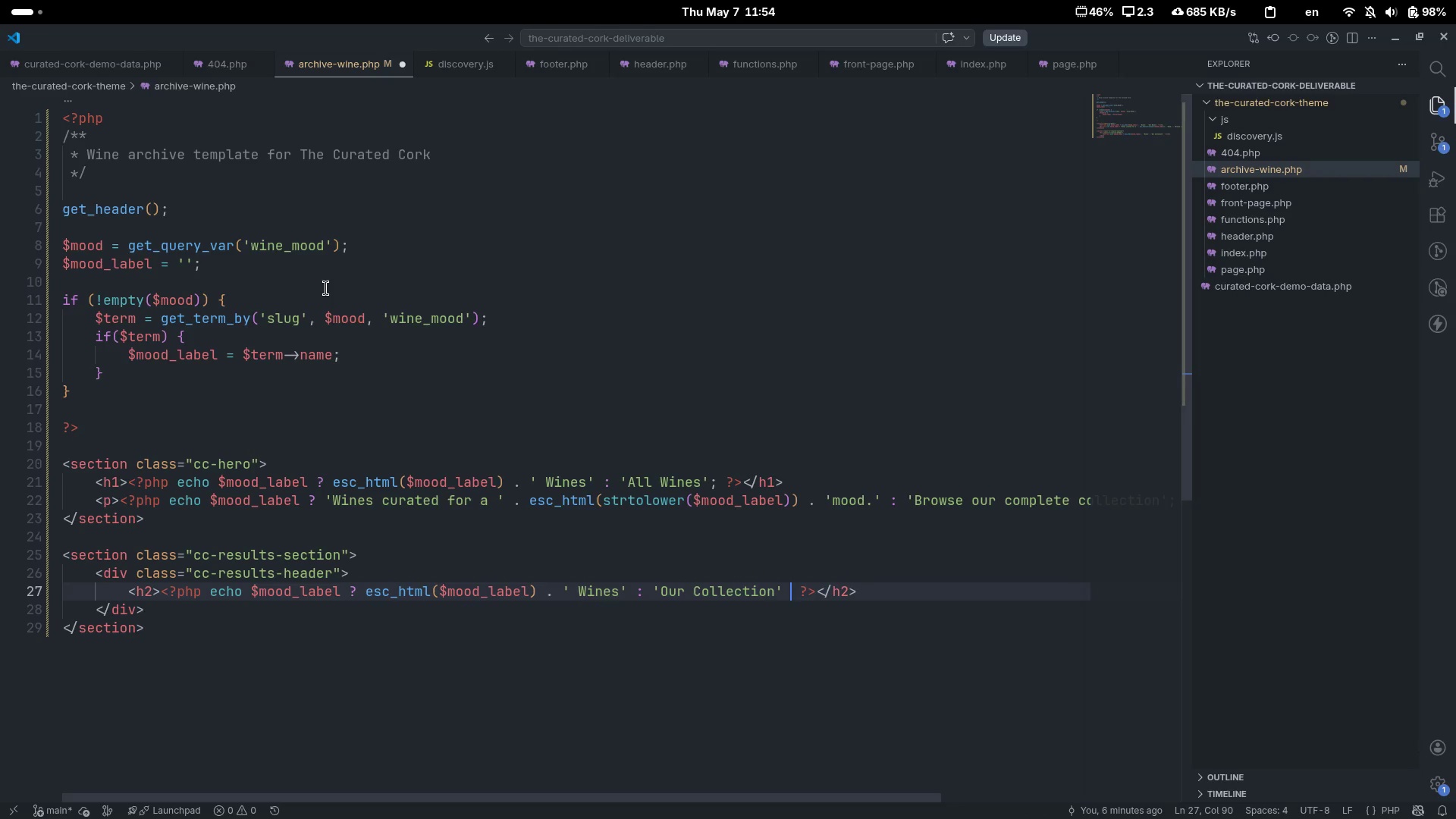 
key(Semicolon)
 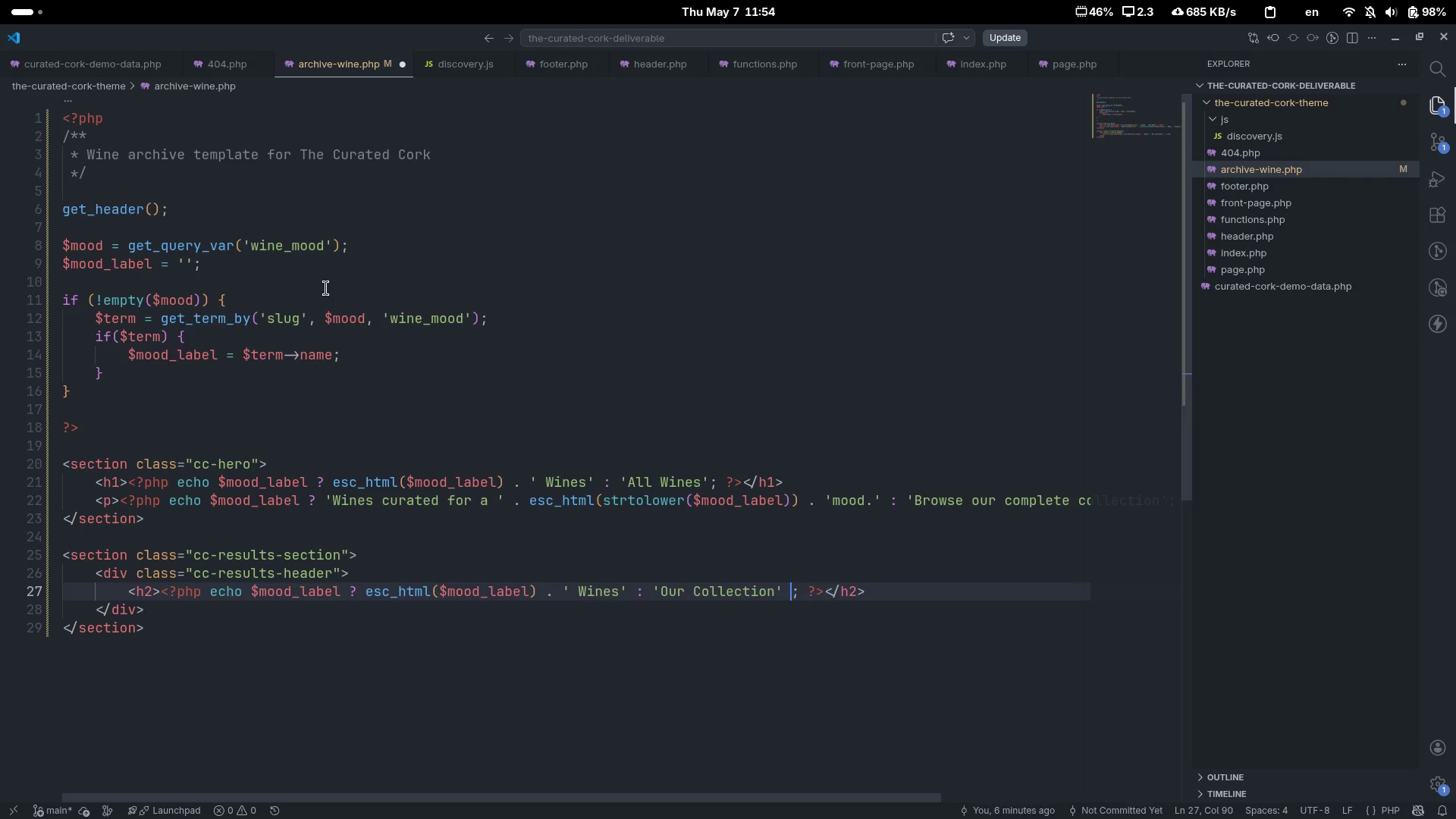 
key(ArrowLeft)
 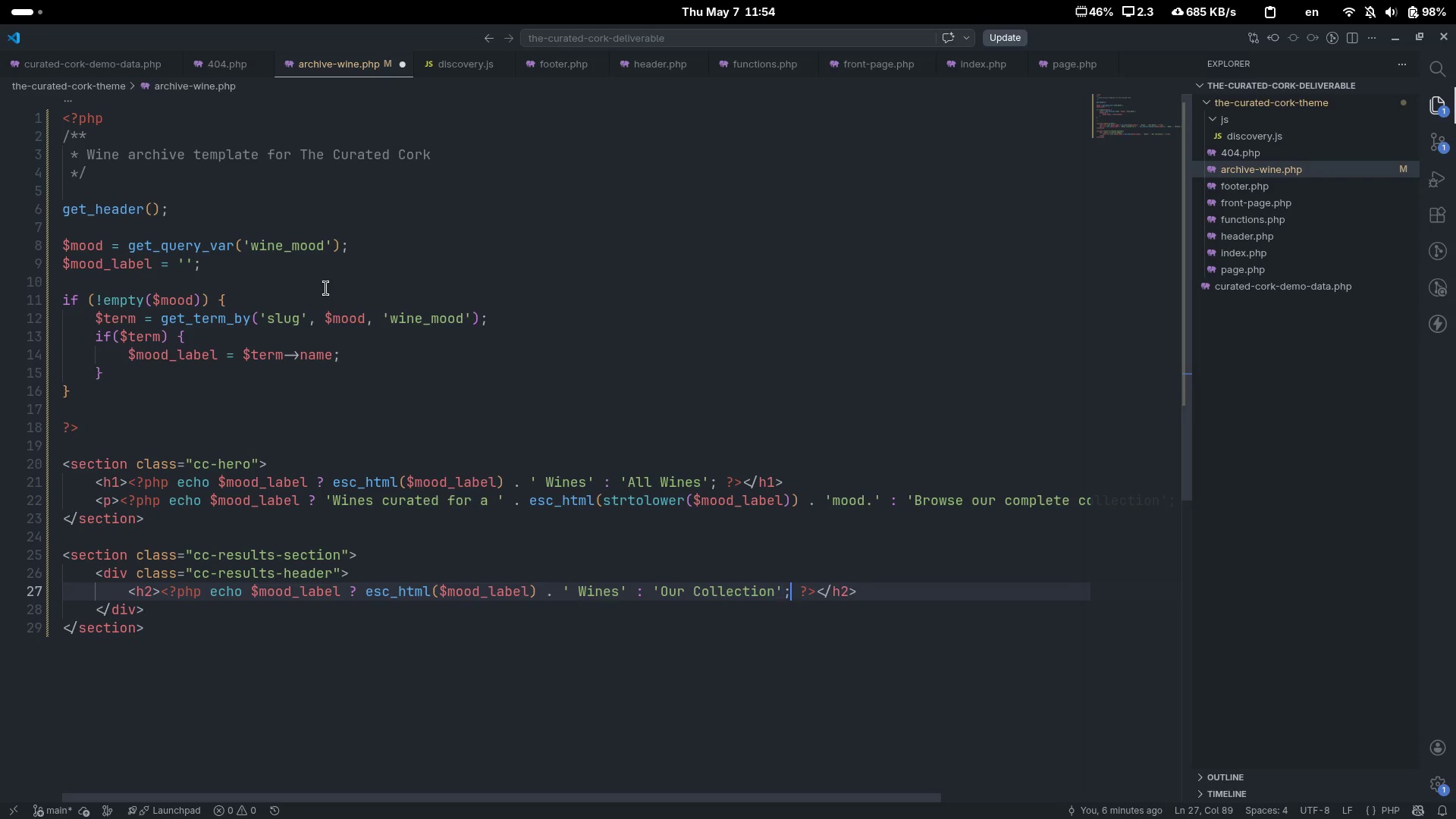 
key(Backspace)
 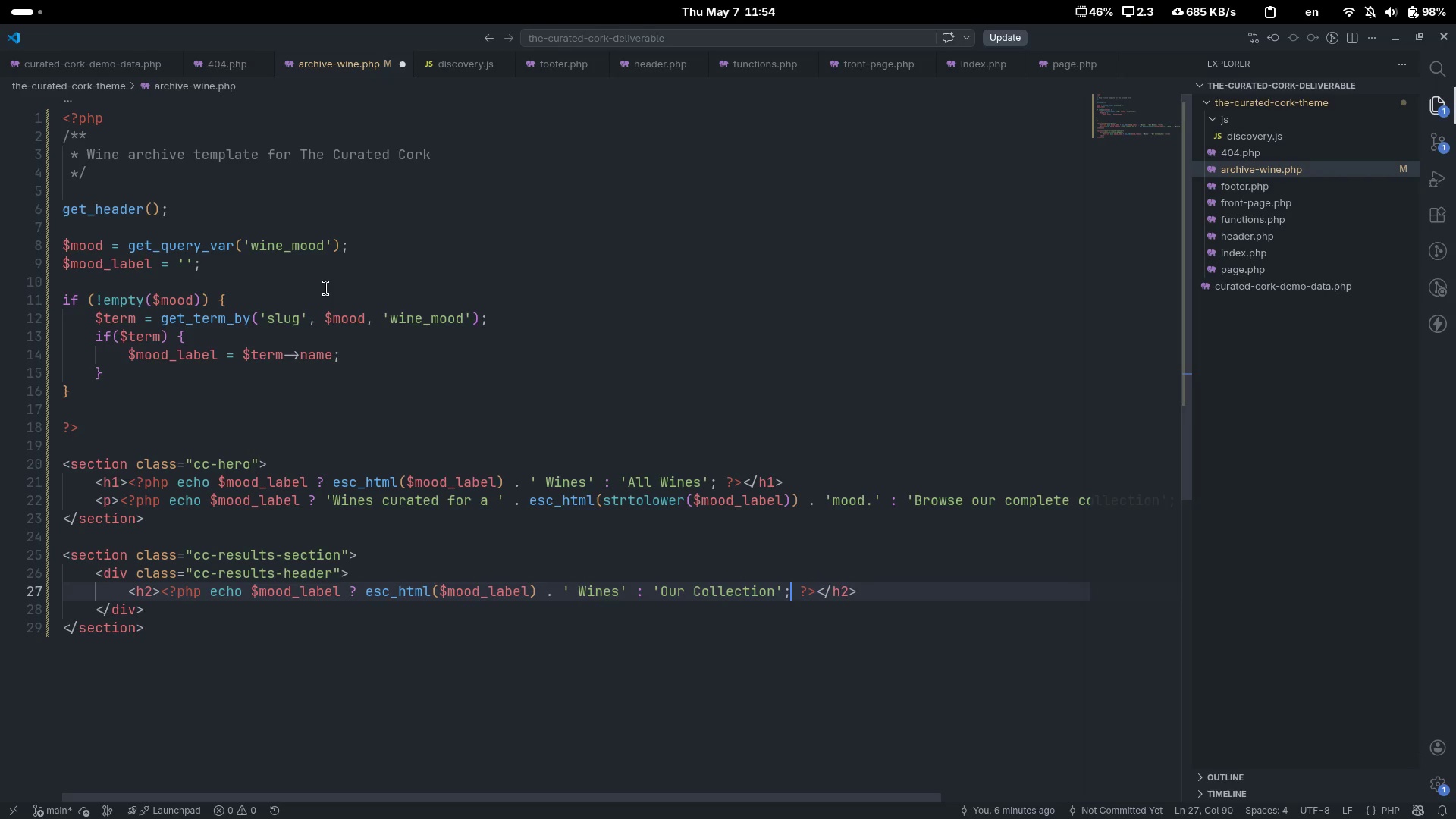 
key(ArrowRight)
 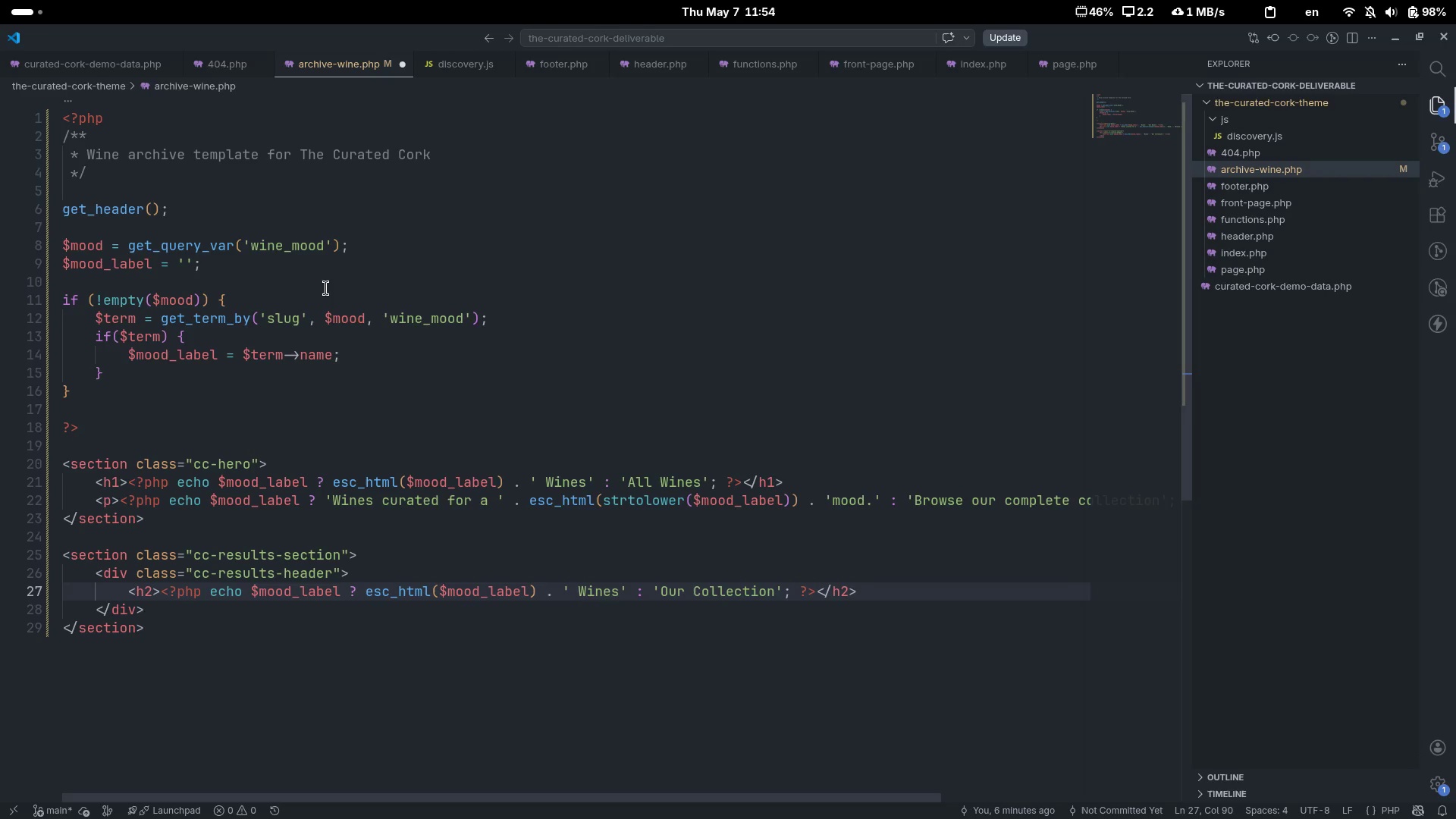 
key(End)
 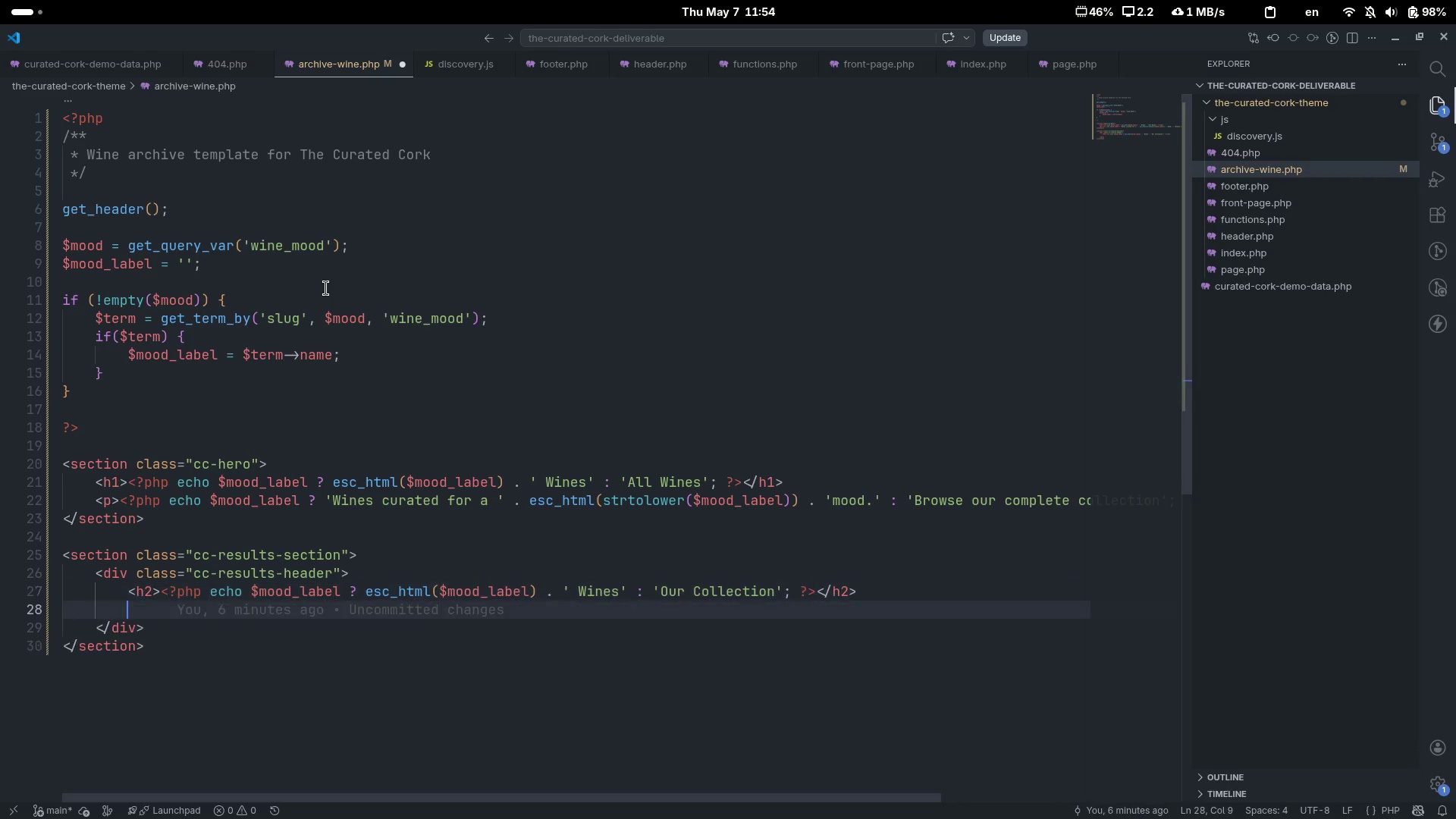 
key(Enter)
 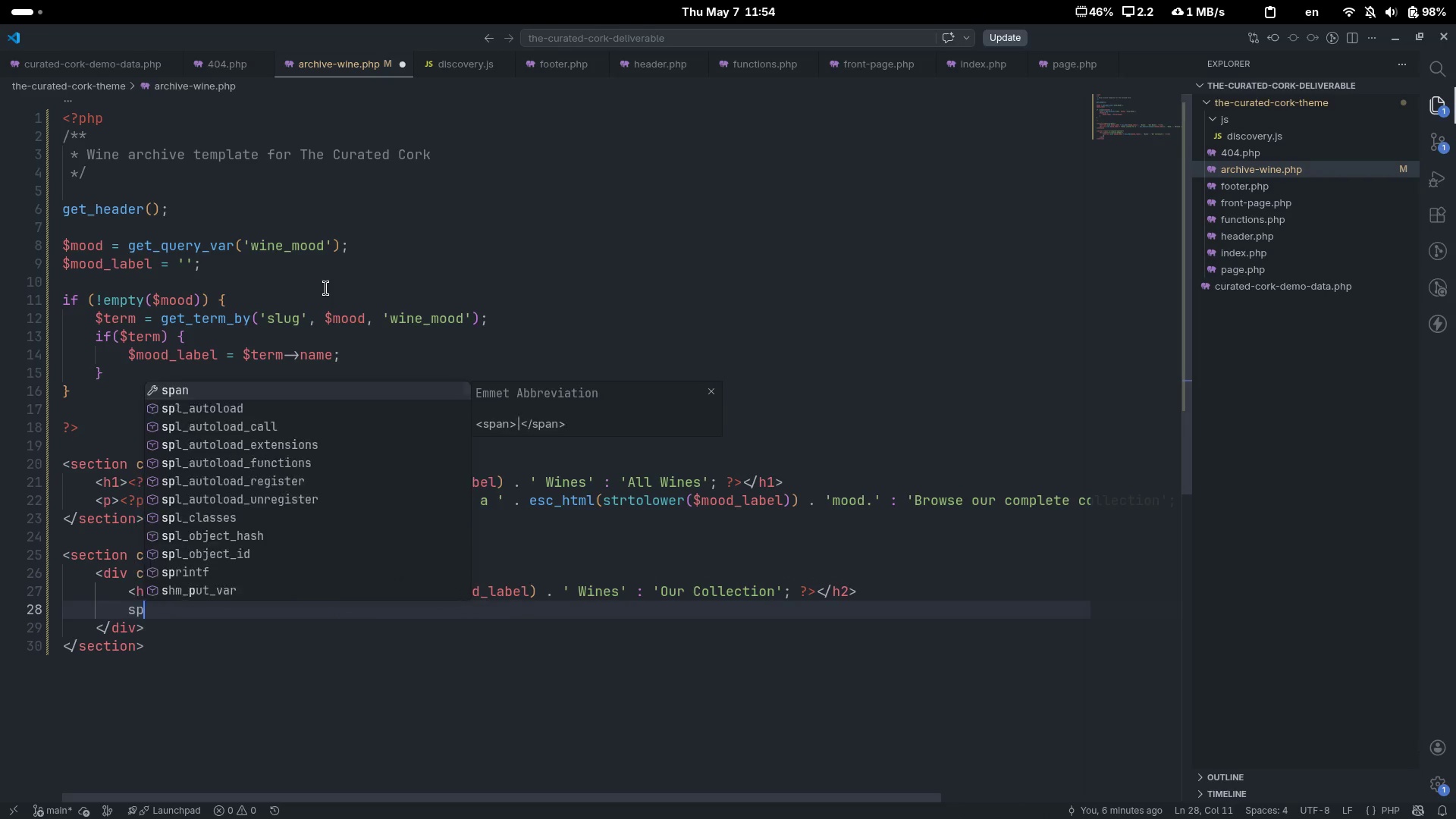 
type(span)
key(Tab)
 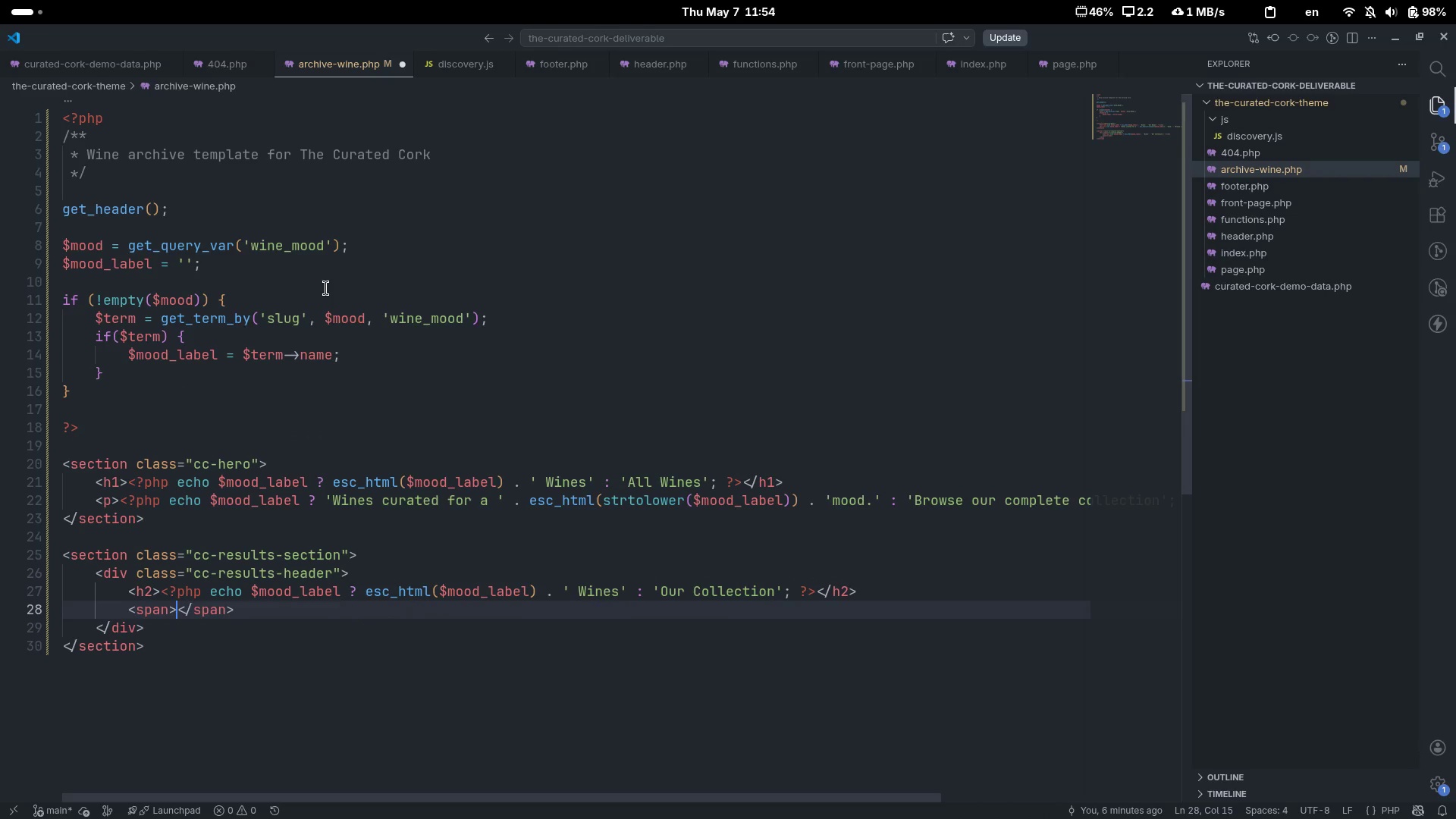 
key(ArrowLeft)
 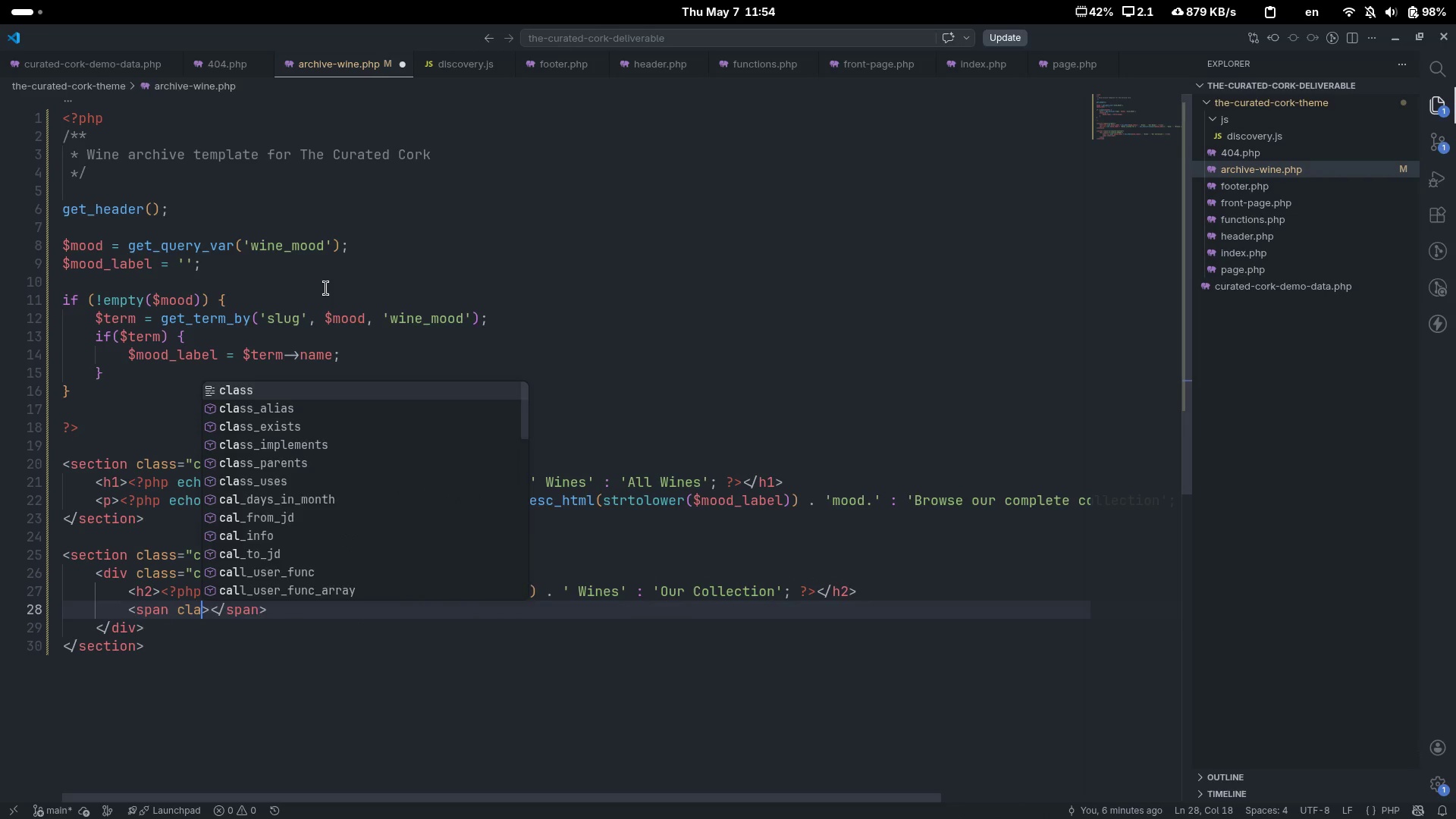 
type( clas)
key(Tab)
type(="")
 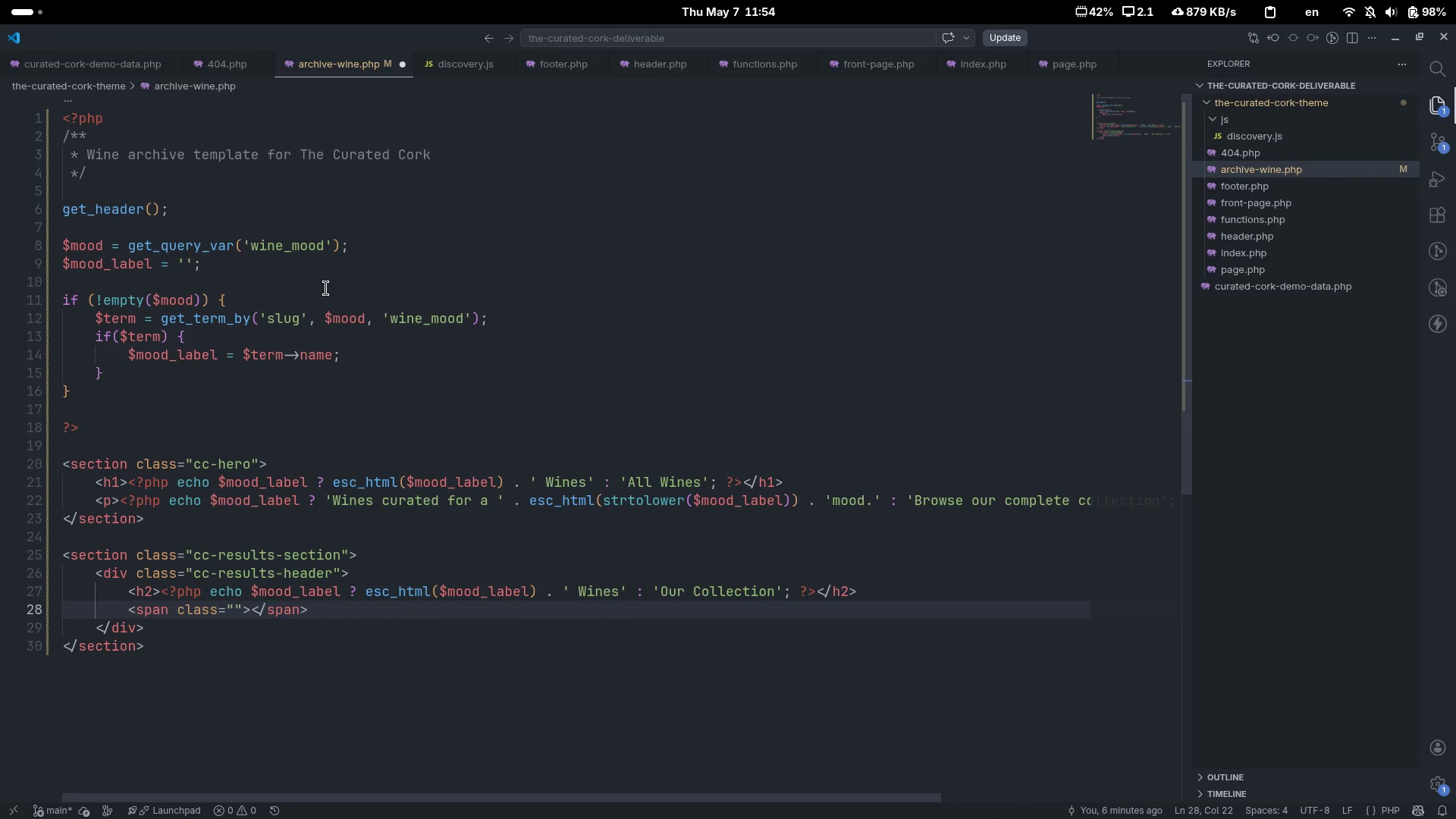 
 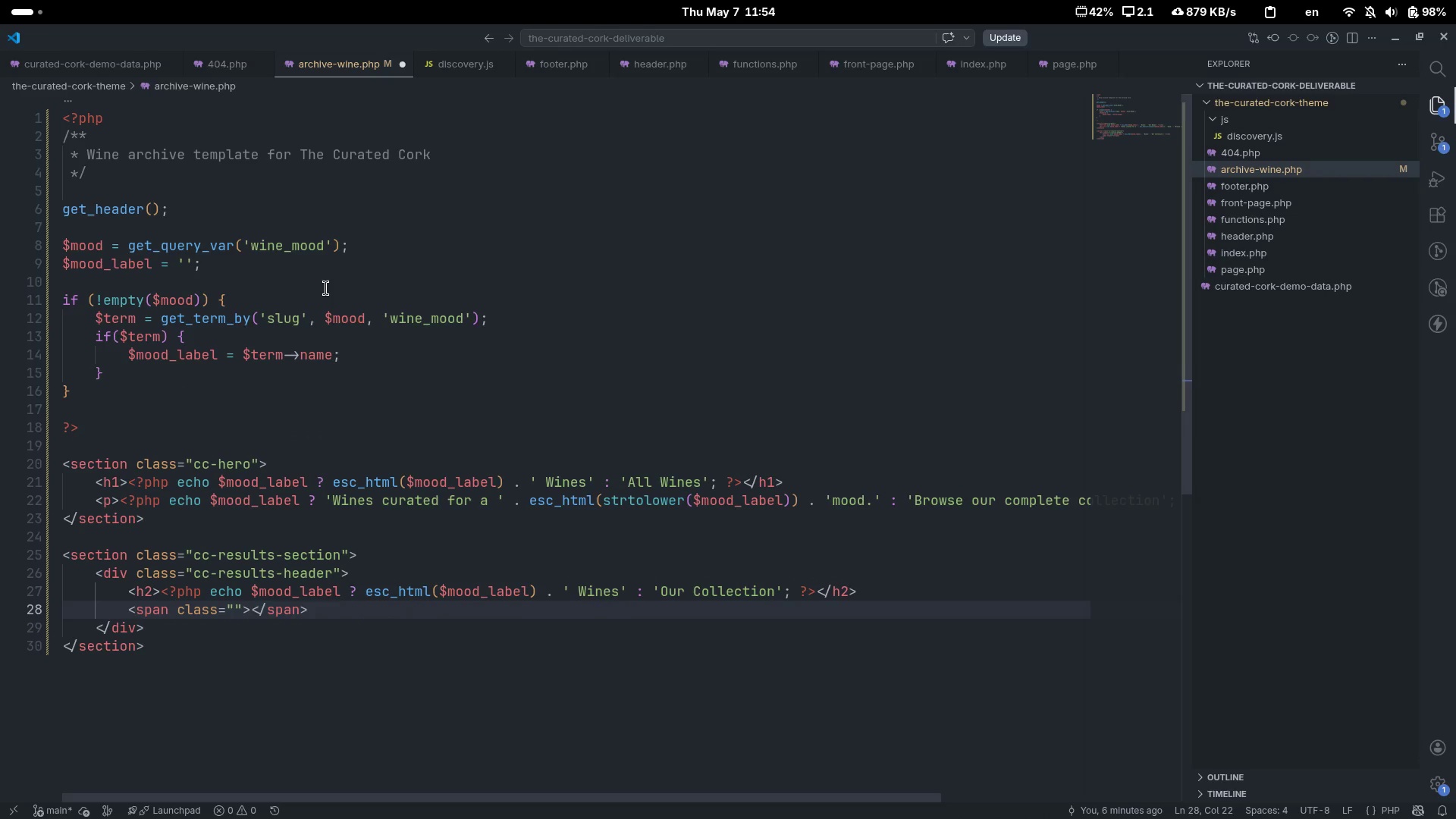 
key(ArrowLeft)
 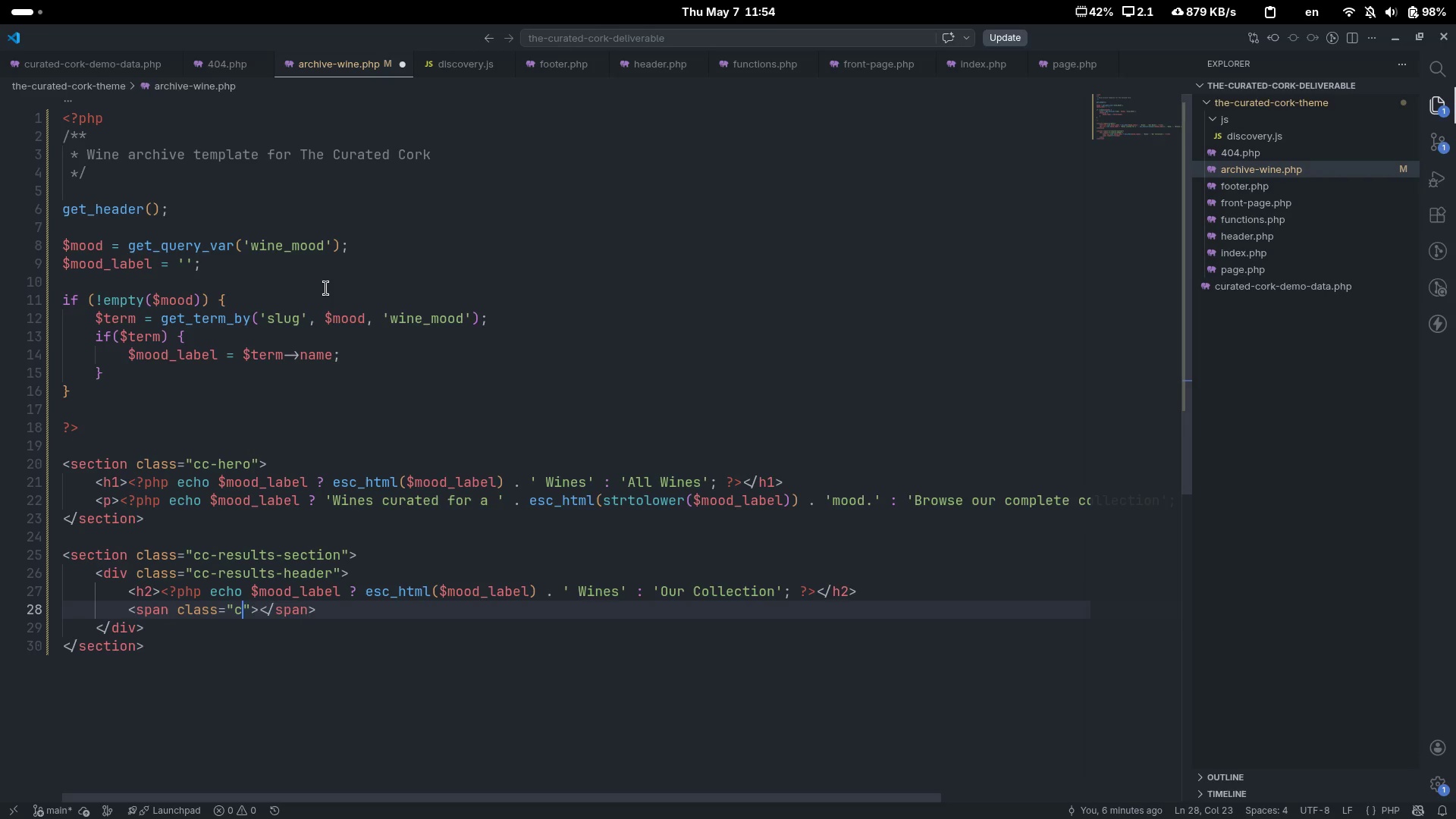 
type(cc-results-con)
key(Backspace)
type(unt)
 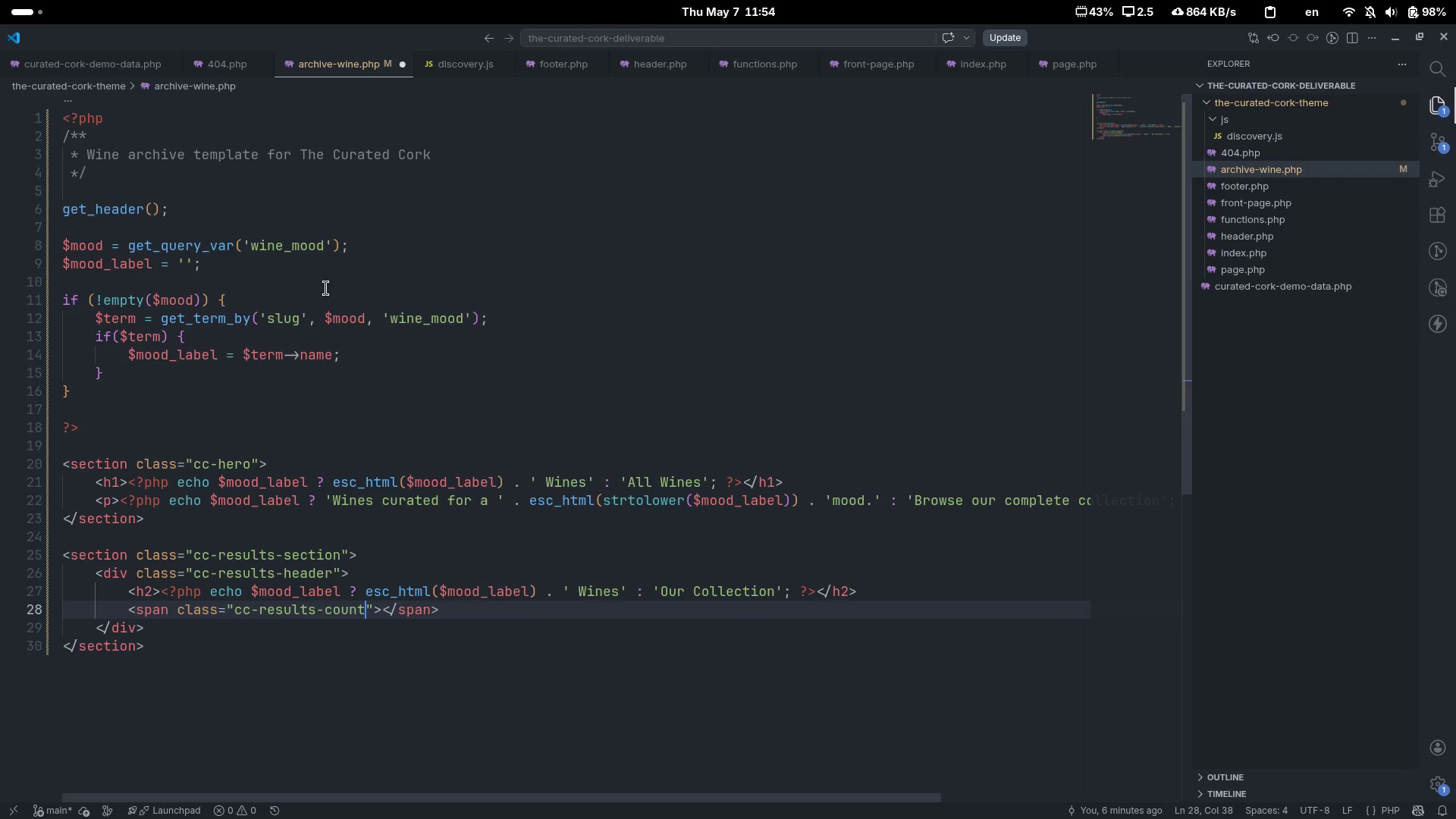 
key(ArrowRight)
 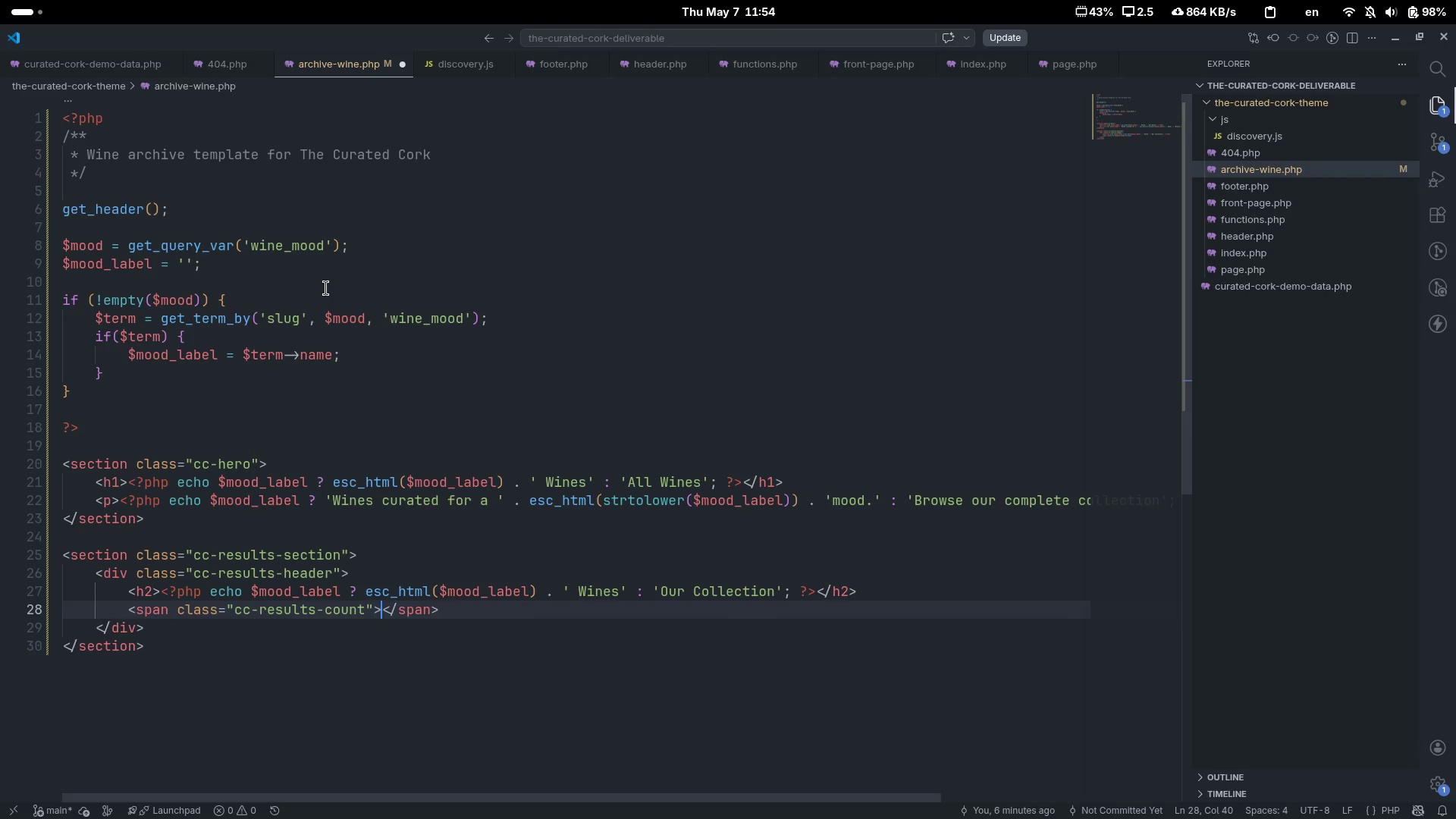 
key(ArrowRight)
 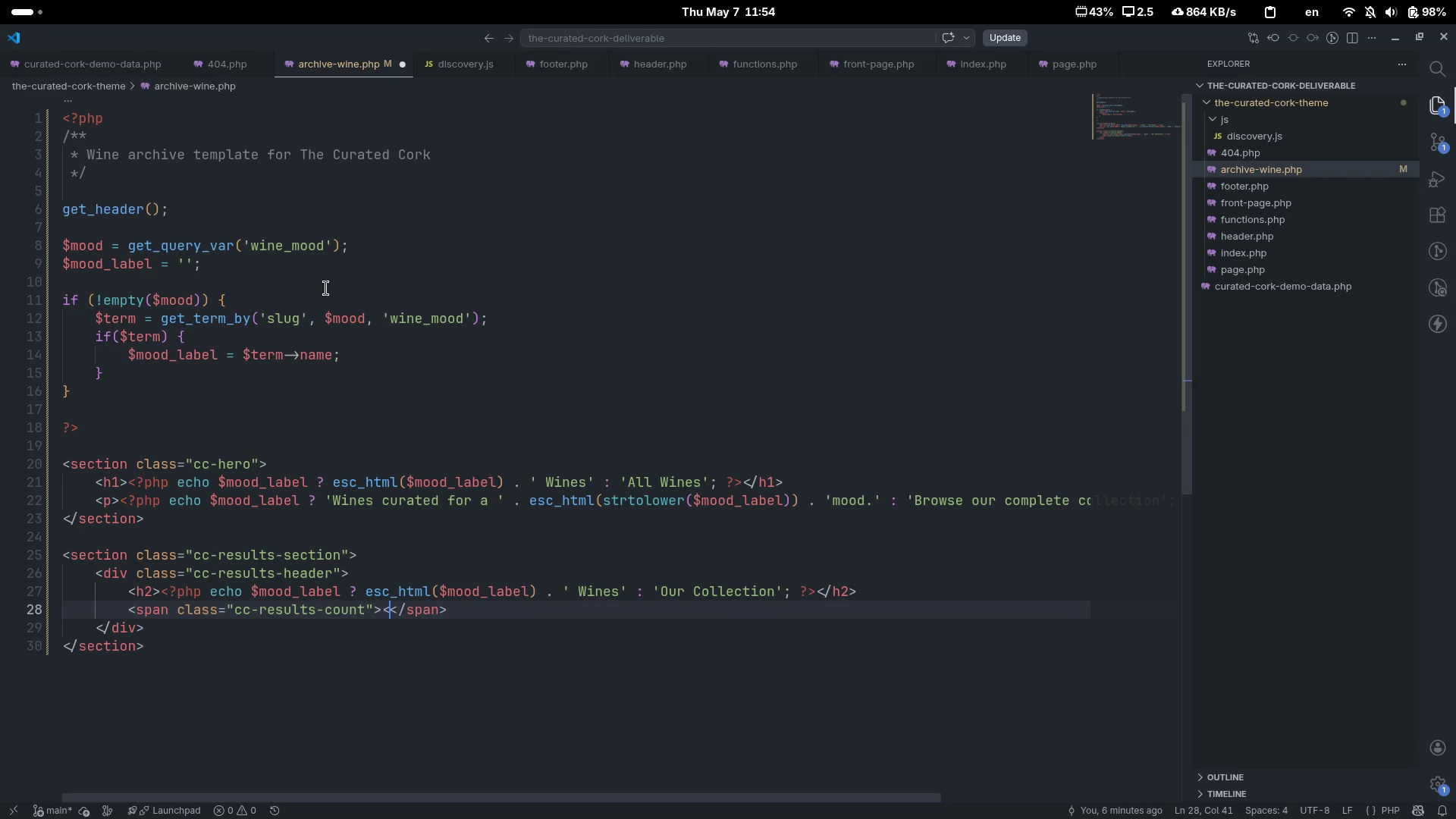 
key(Shift+Comma)
 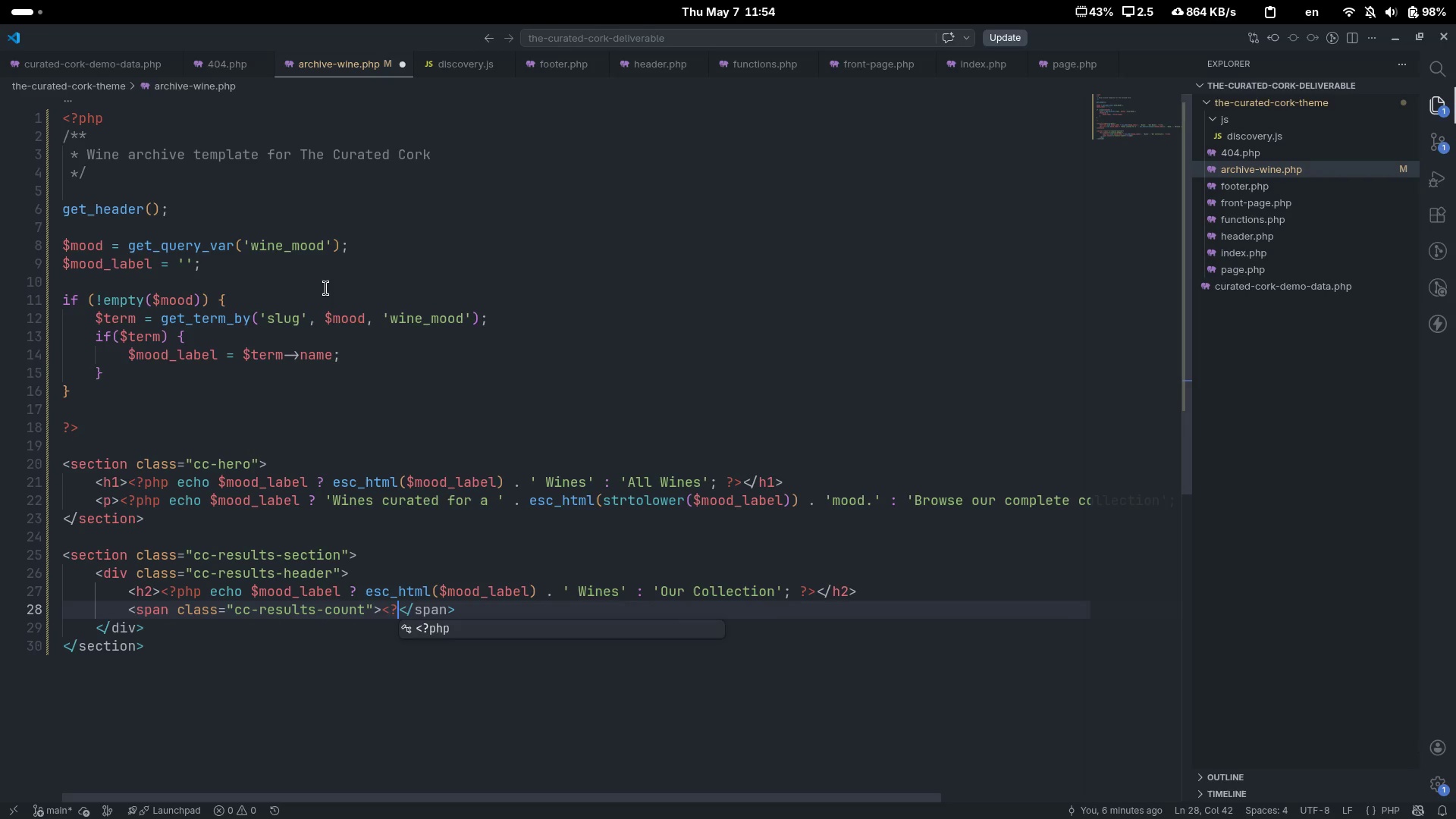 
key(Shift+Slash)
 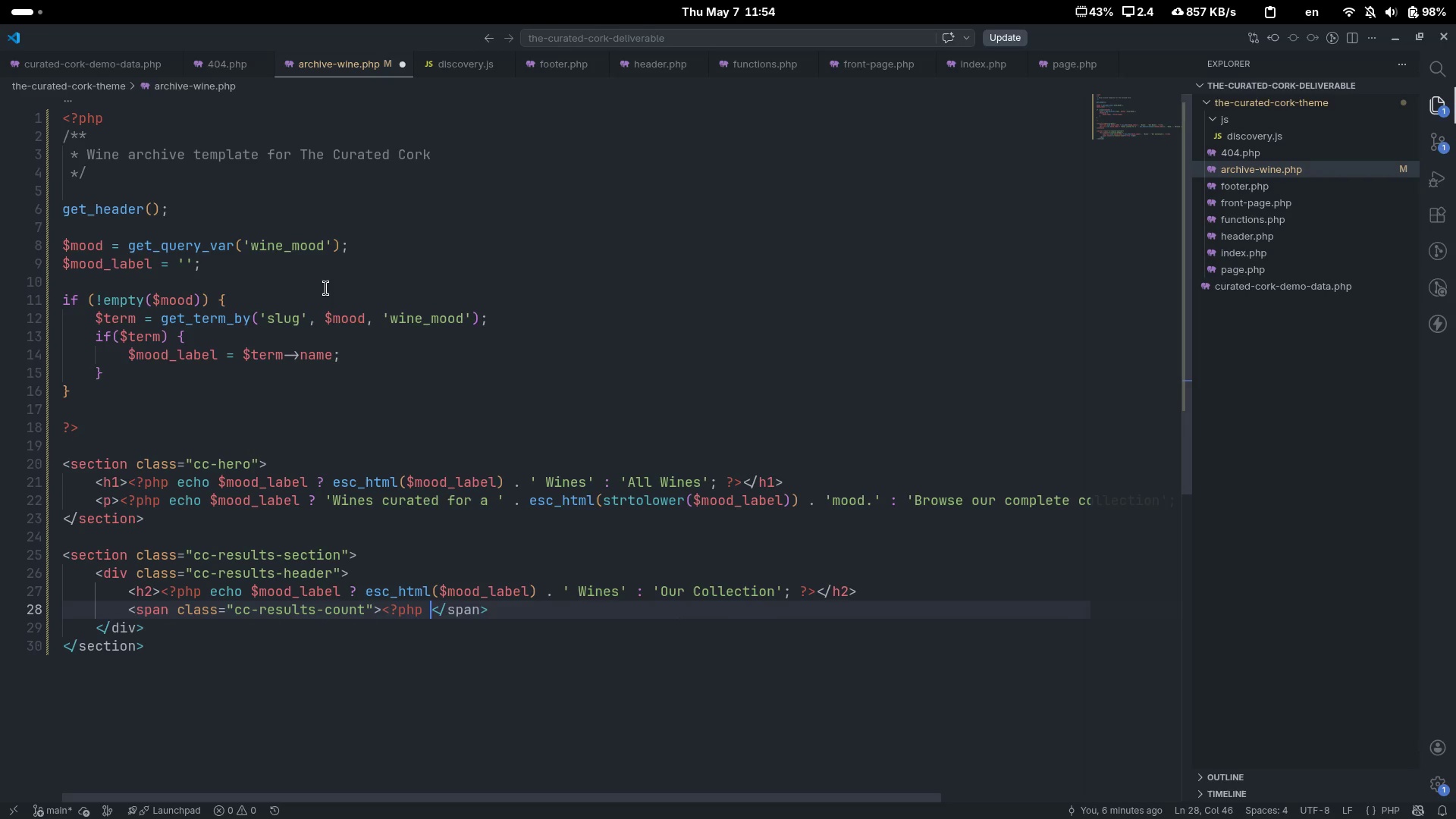 
key(Tab)
 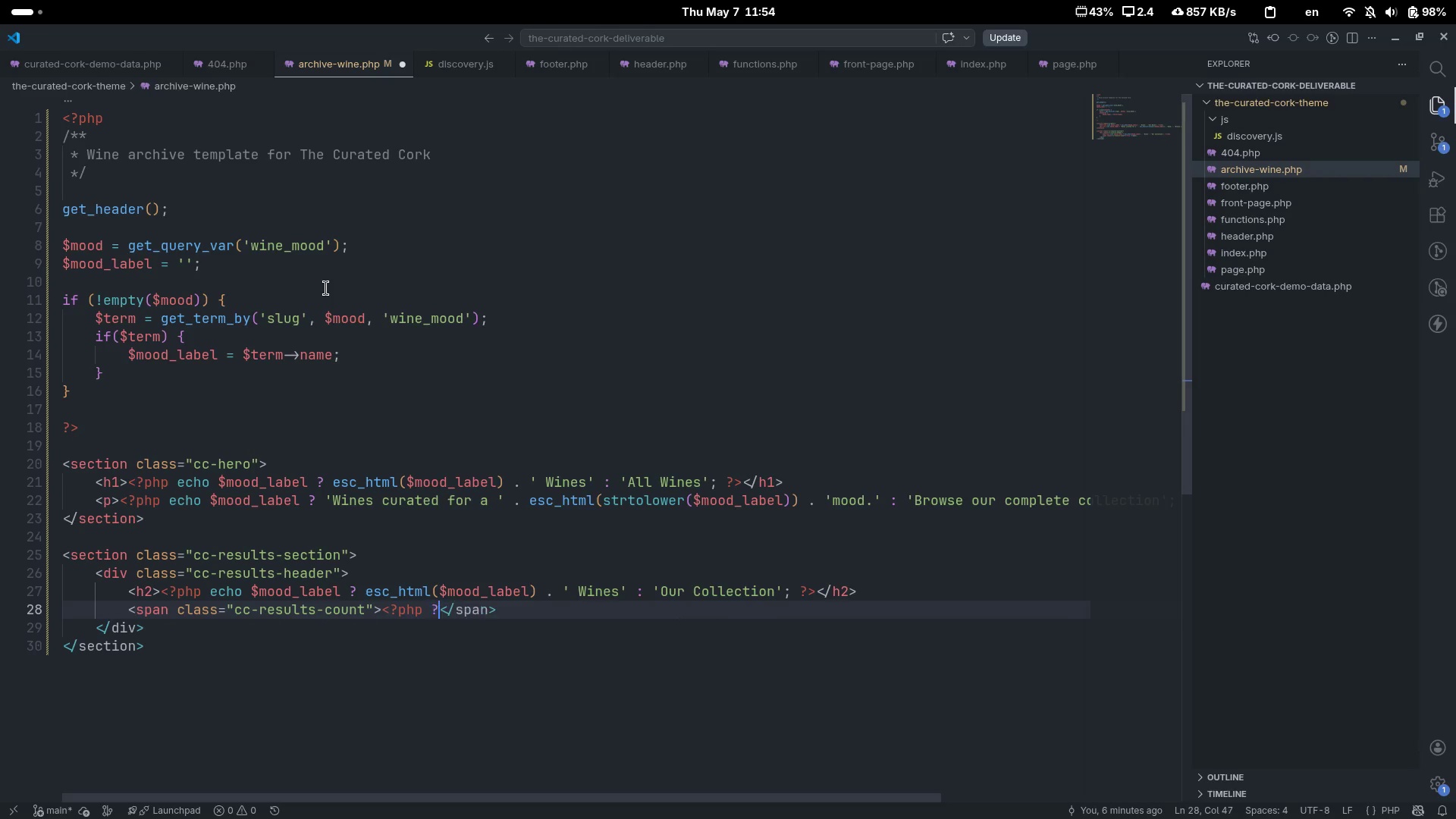 
key(Space)
 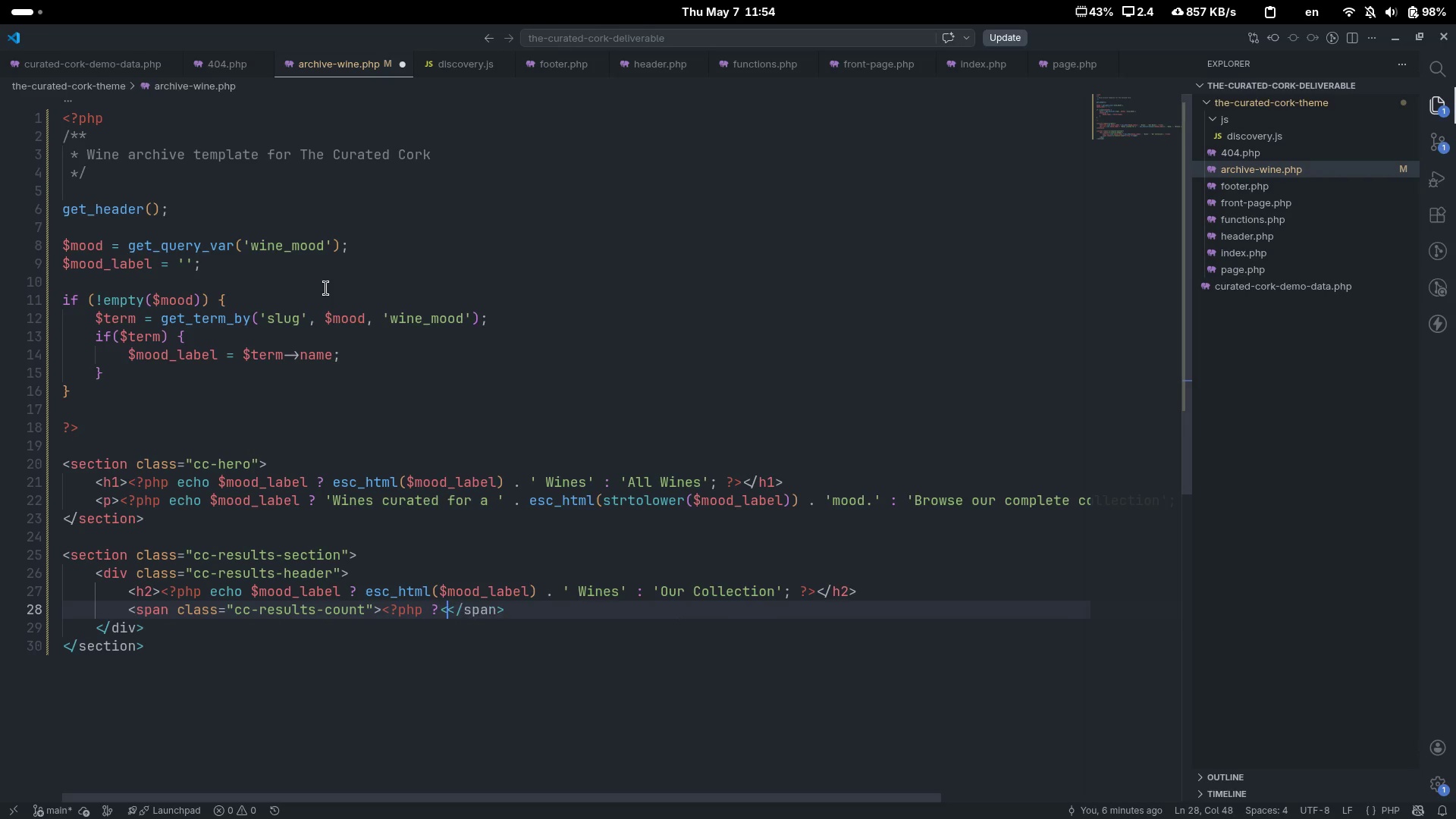 
key(Shift+Slash)
 